 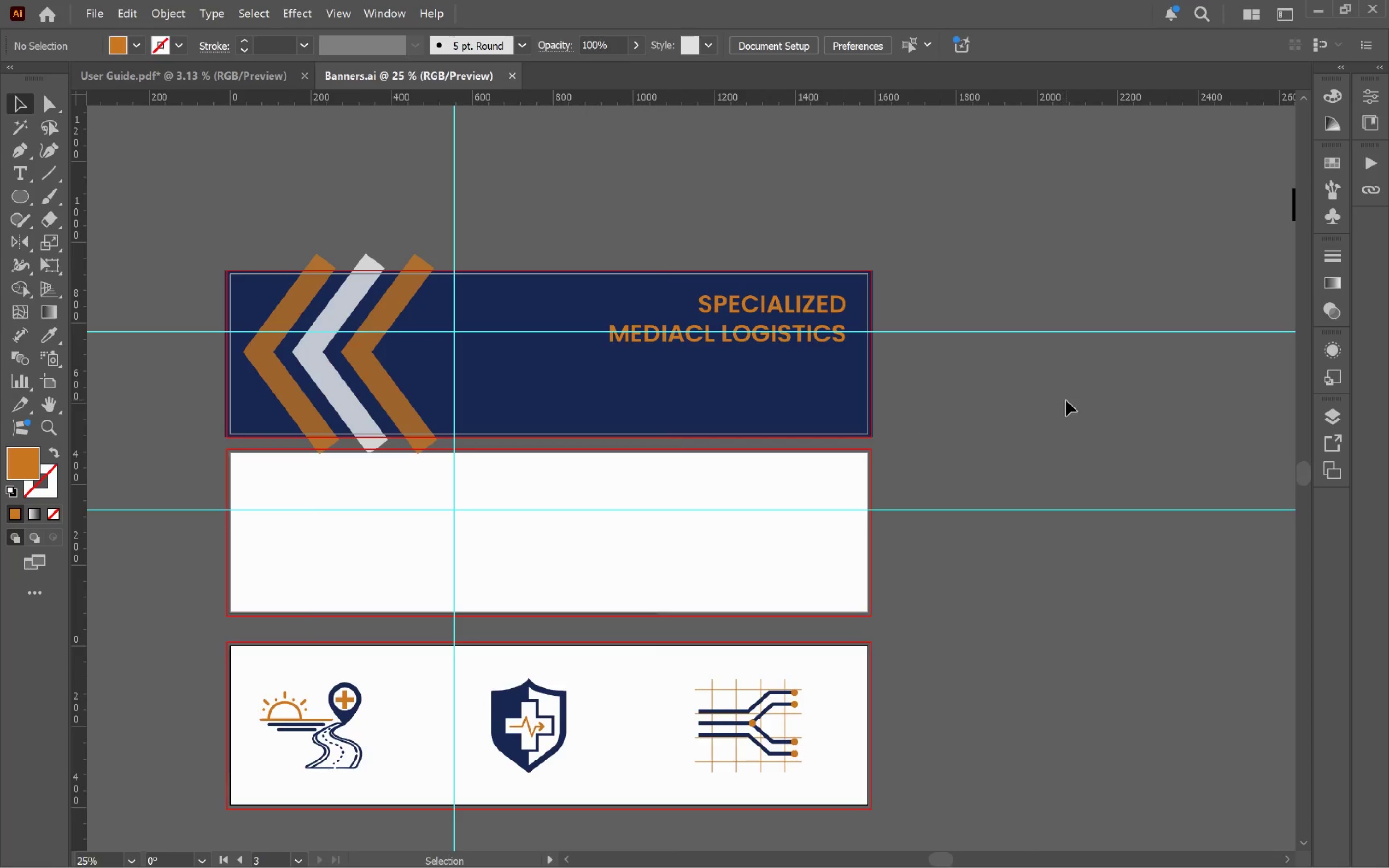 
hold_key(key=Space, duration=0.67)
 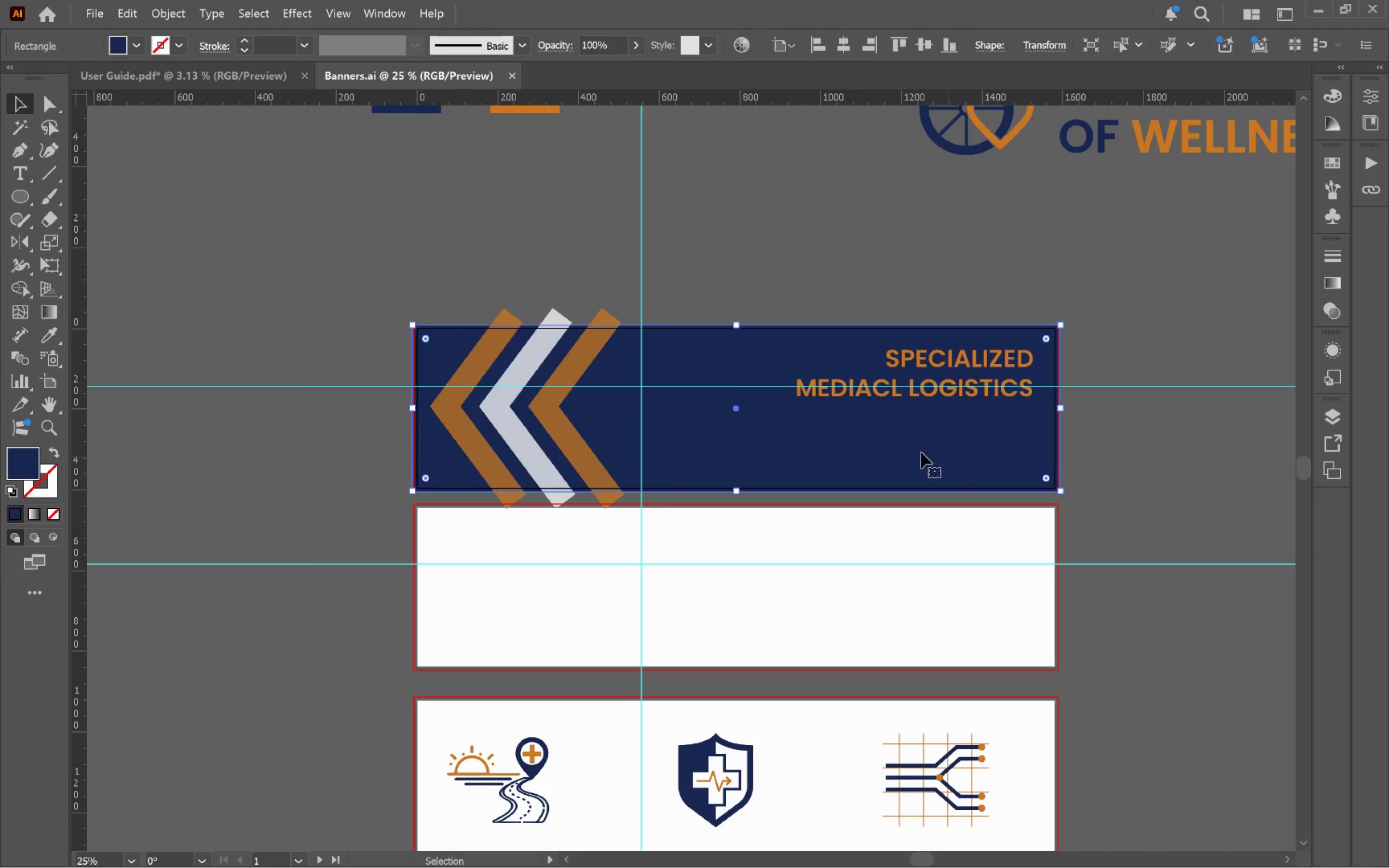 
left_click_drag(start_coordinate=[819, 390], to_coordinate=[1007, 444])
 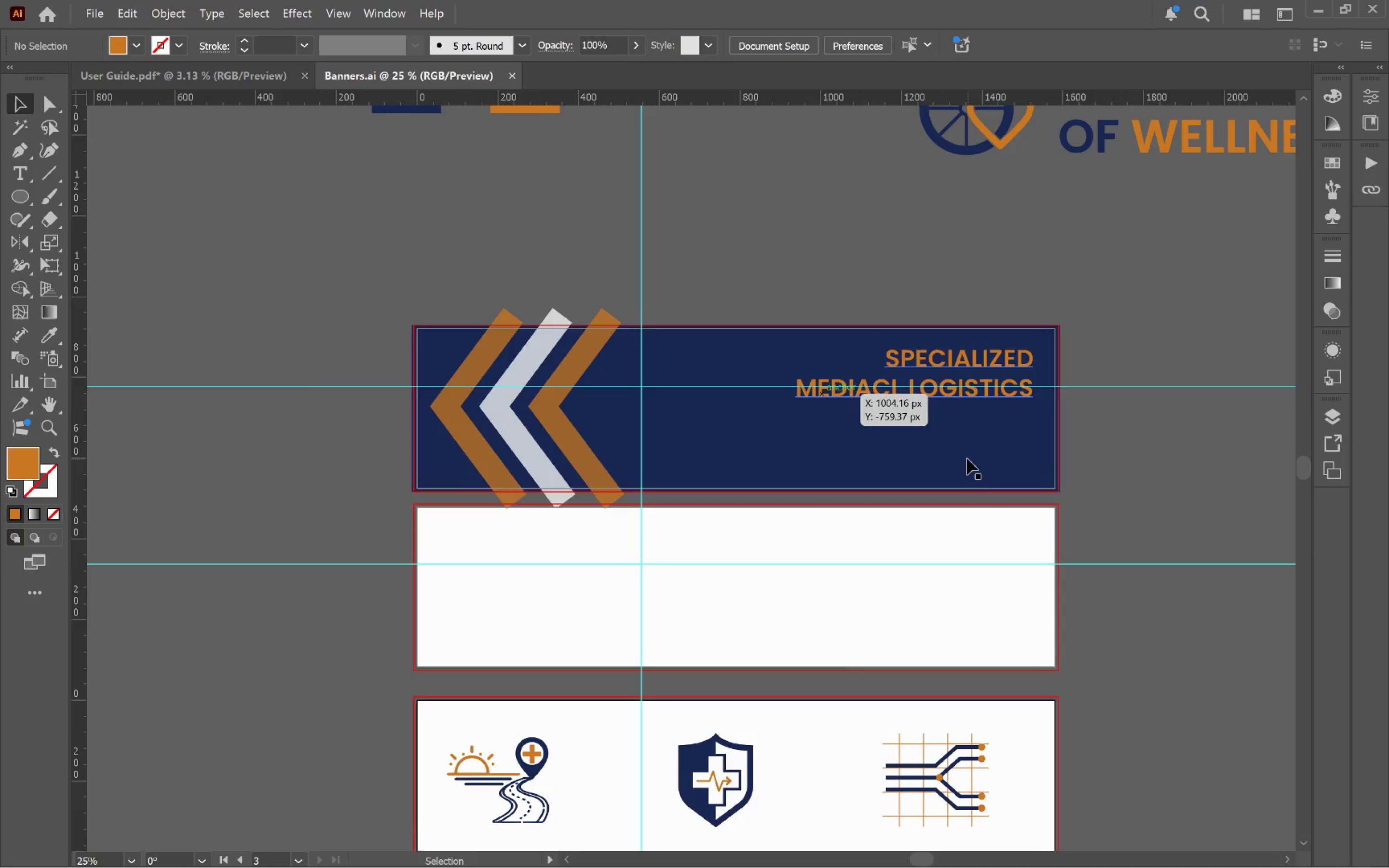 
left_click([965, 458])
 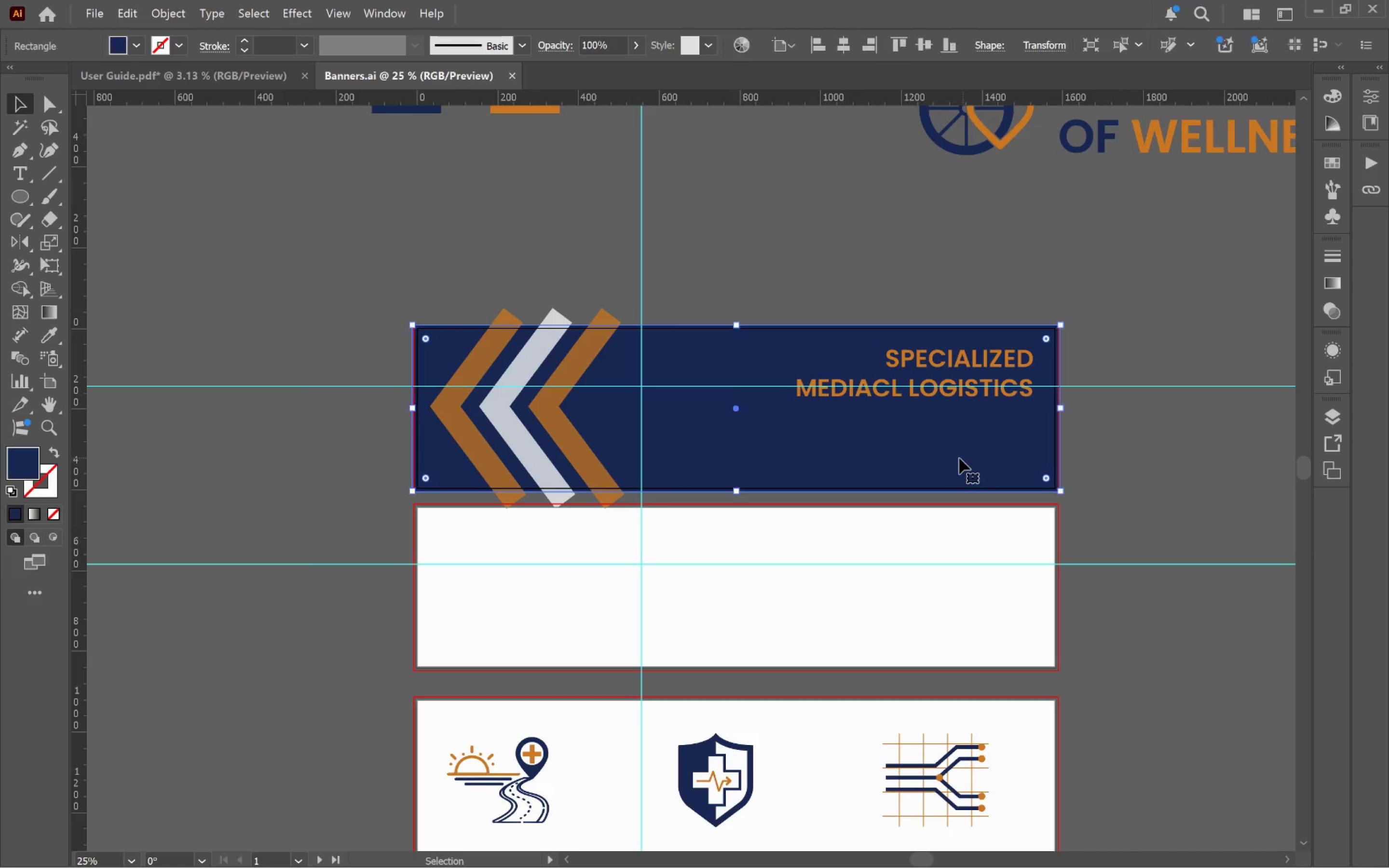 
hold_key(key=AltLeft, duration=2.34)
scroll: coordinate [869, 371], scroll_direction: up, amount: 5.0
 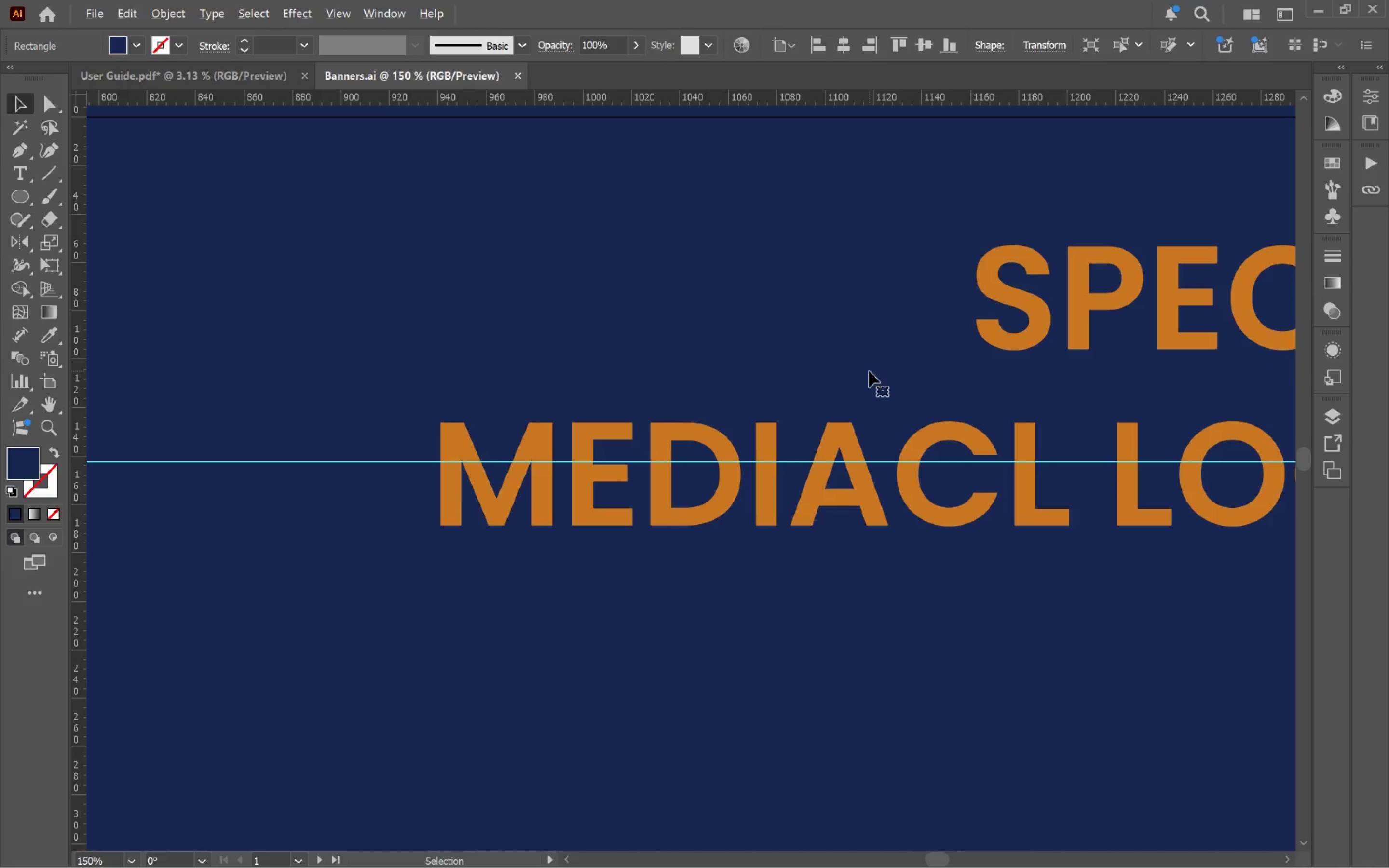 
hold_key(key=AltLeft, duration=0.48)
scroll: coordinate [869, 371], scroll_direction: down, amount: 1.0
 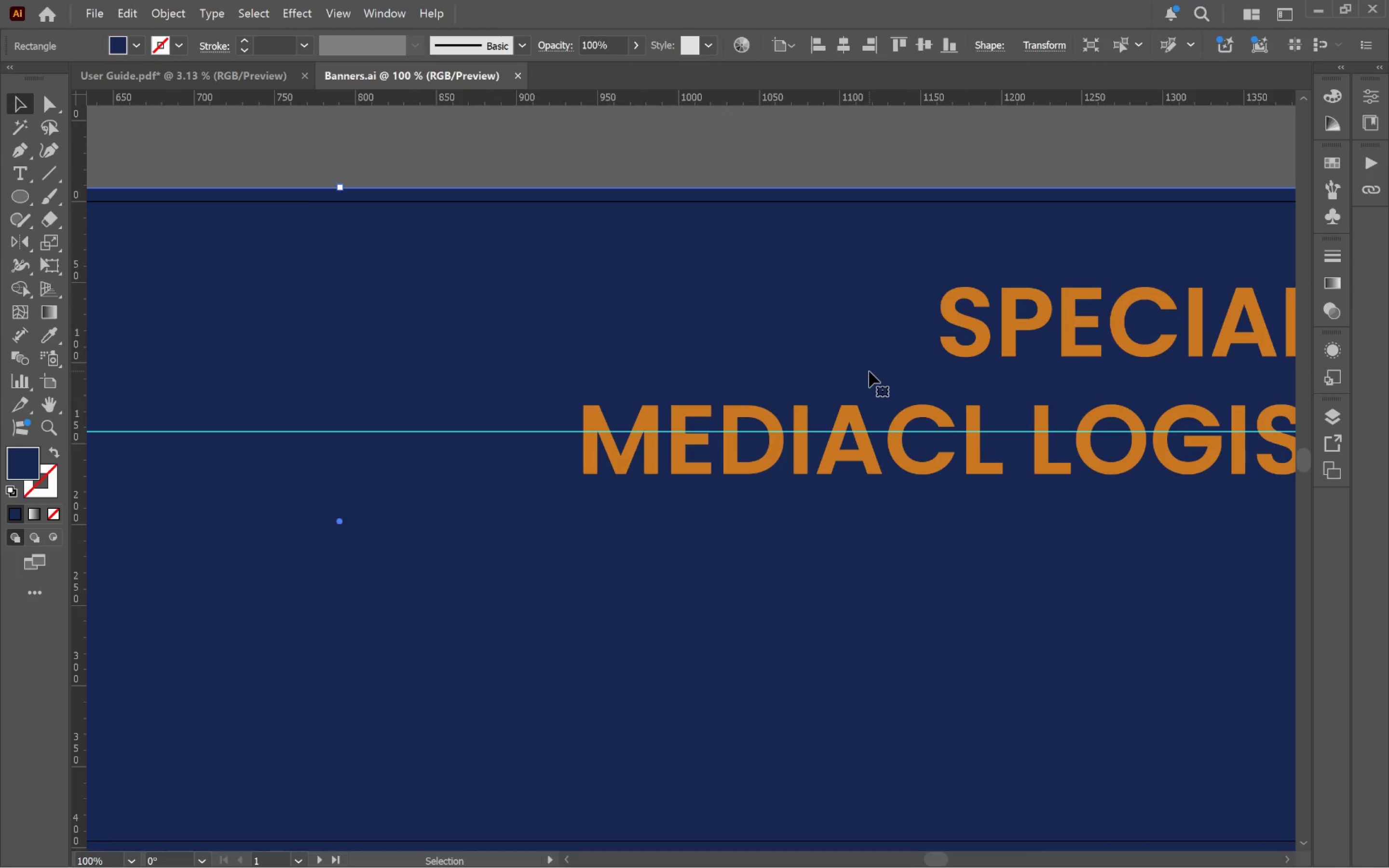 
hold_key(key=AltLeft, duration=0.68)
scroll: coordinate [869, 371], scroll_direction: down, amount: 1.0
 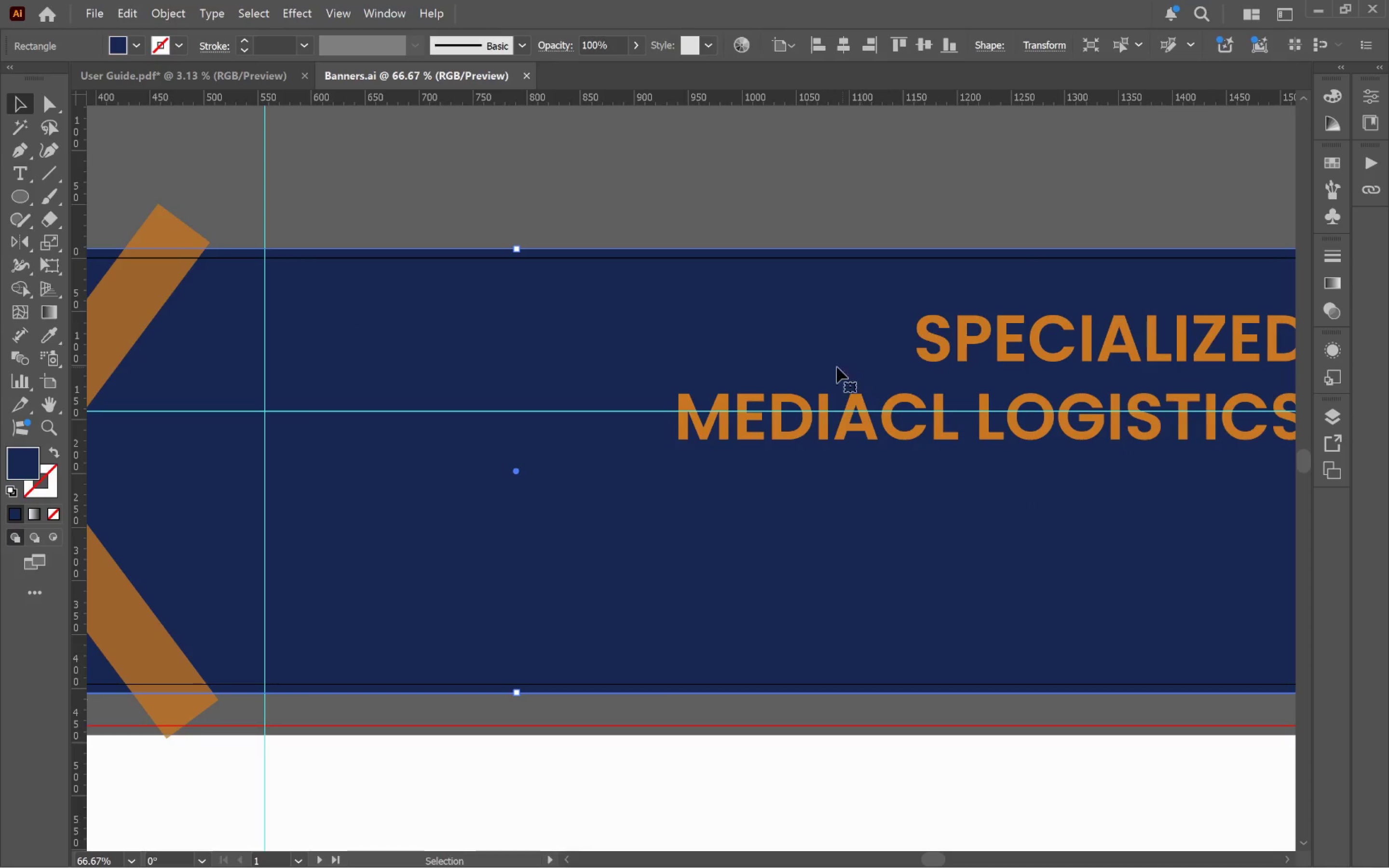 
key(Control+C)
 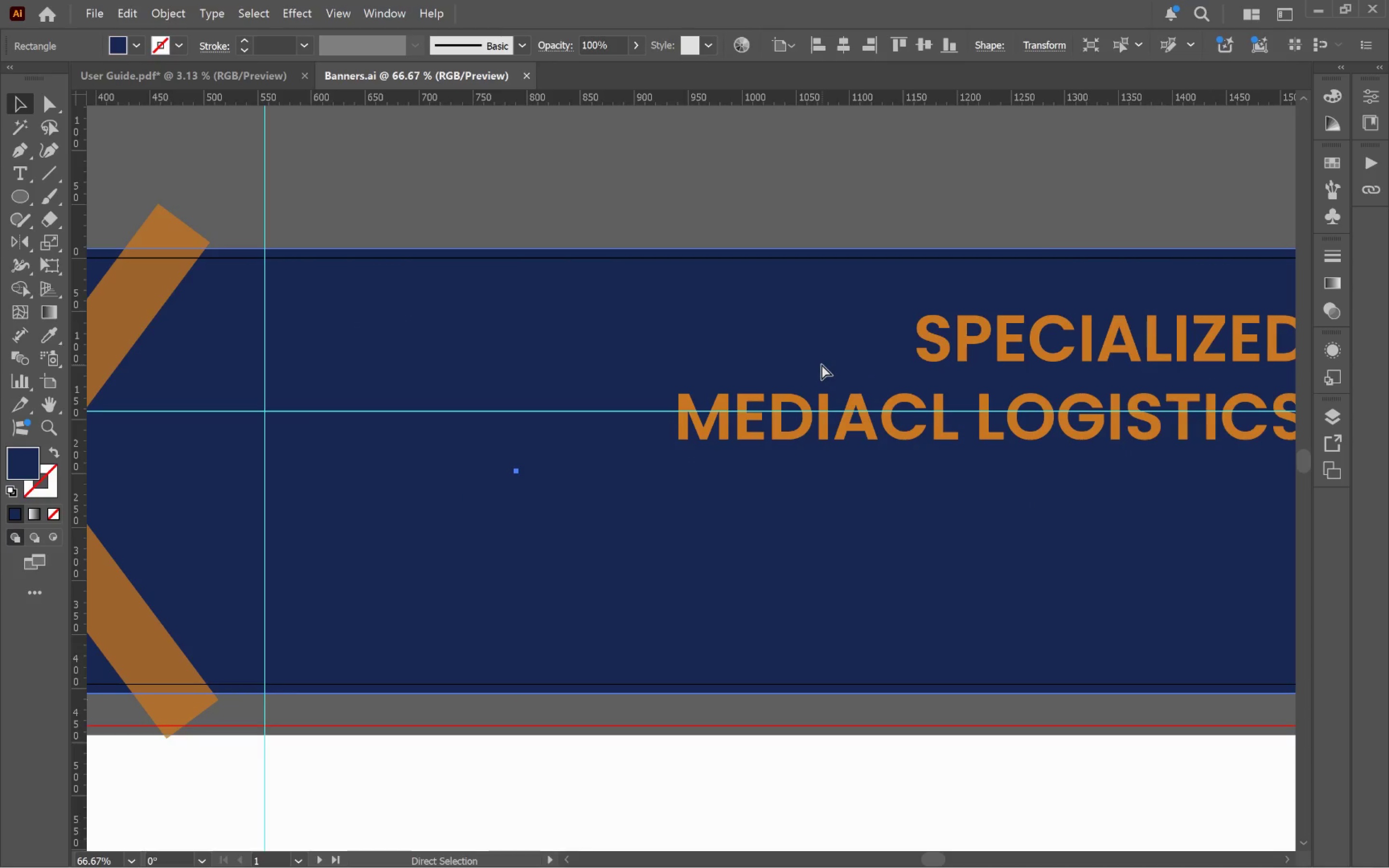 
key(Control+F)
 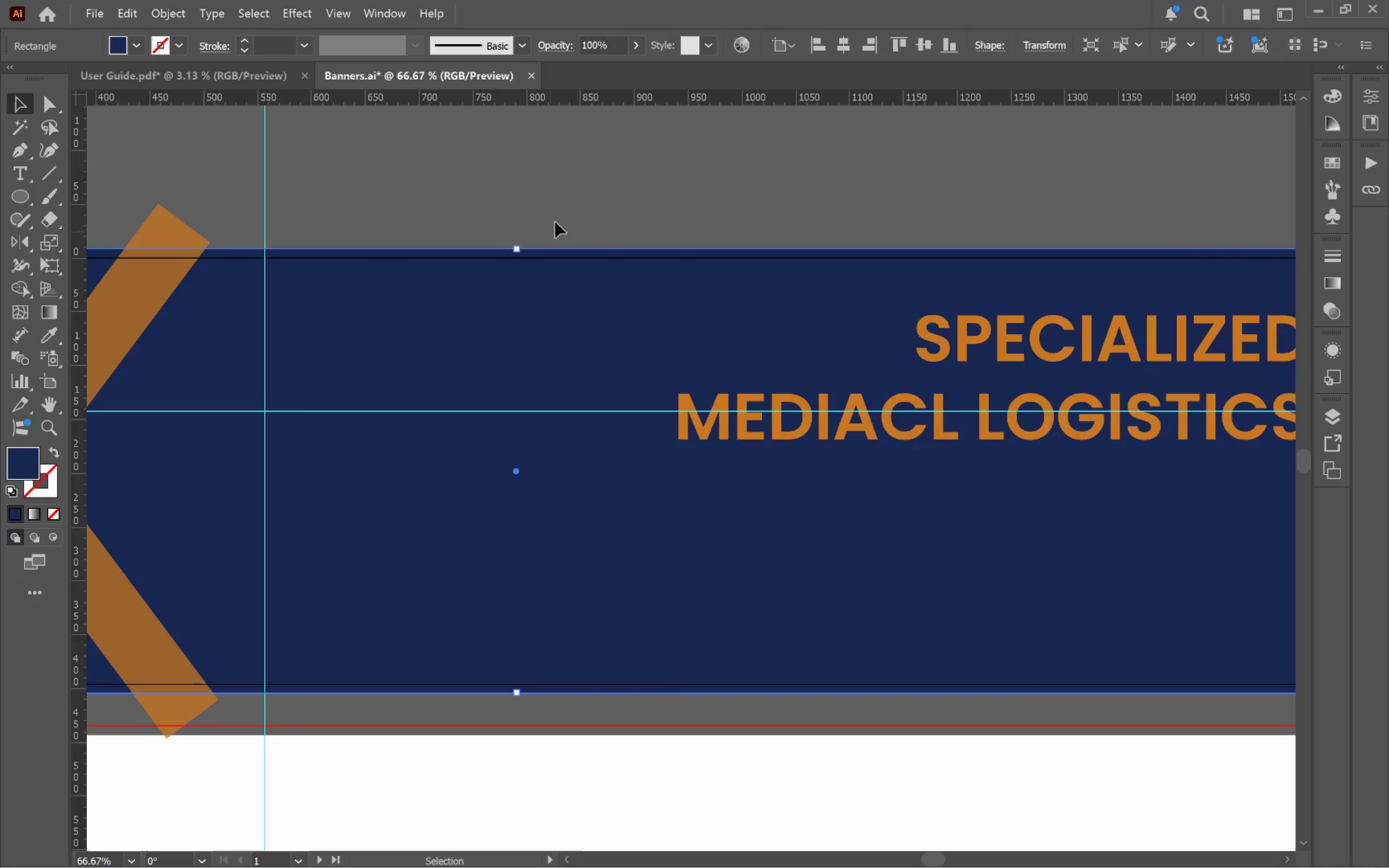 
left_click([587, 176])
 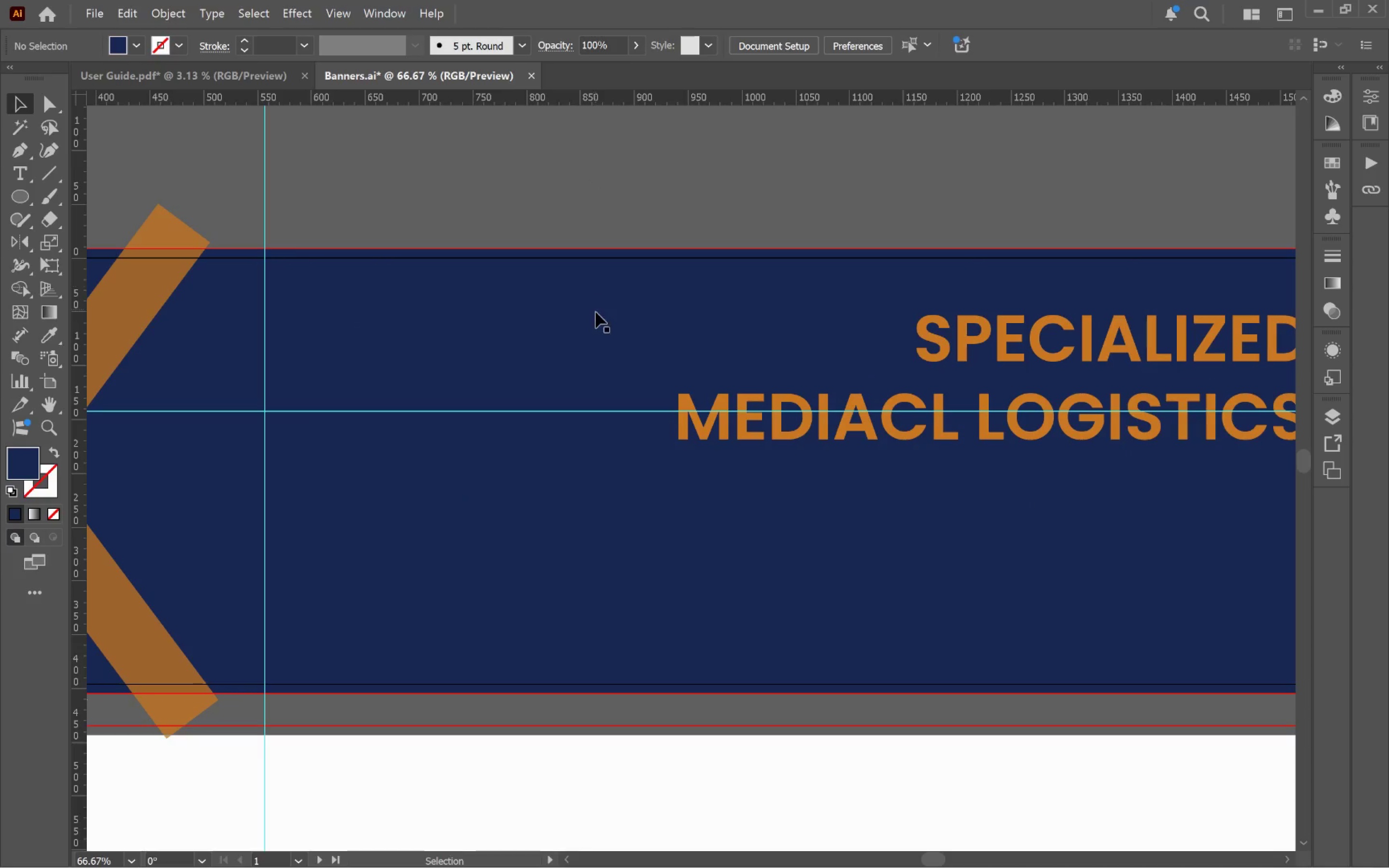 
left_click([597, 318])
 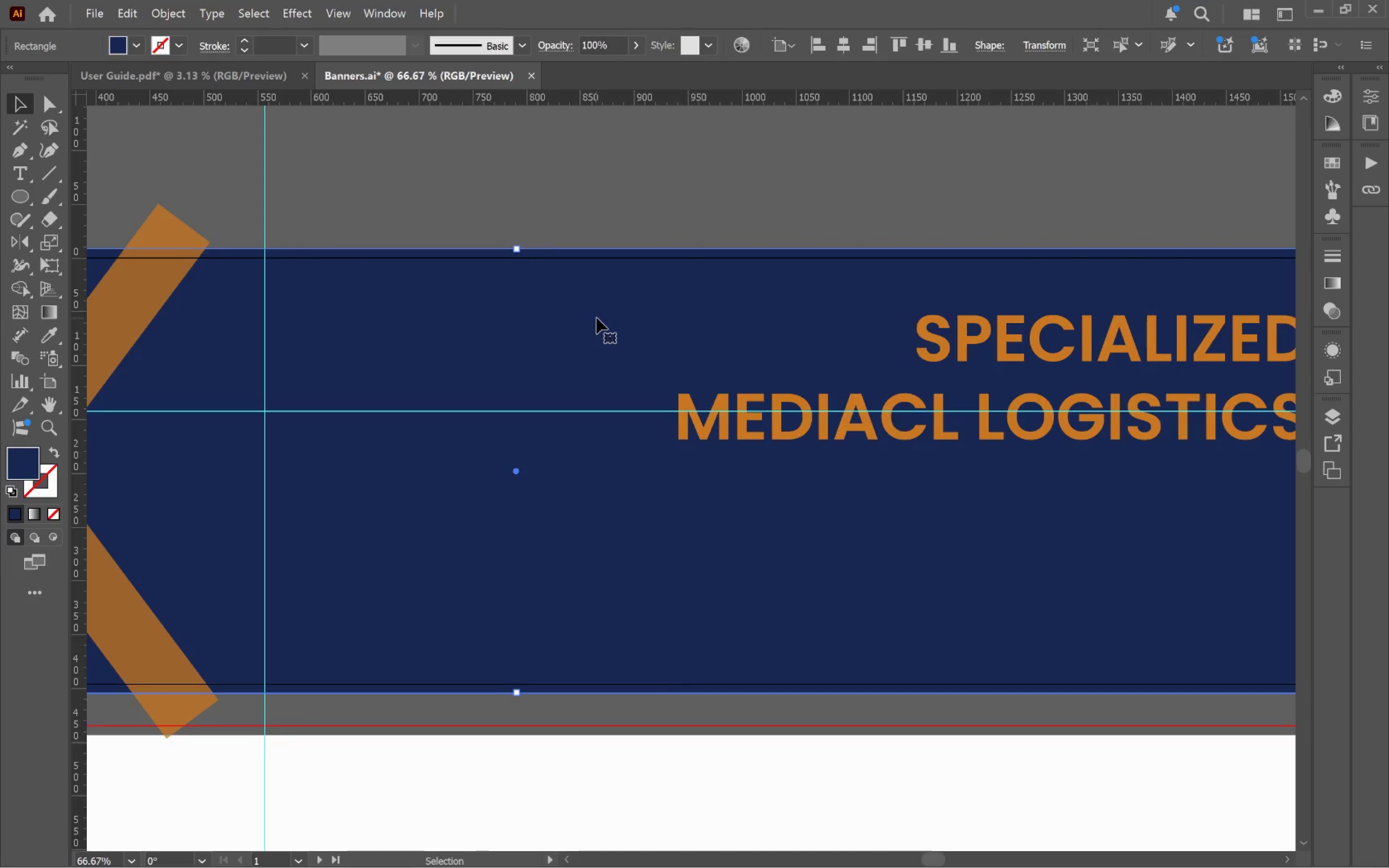 
key(Control+Shift+BracketRight)
 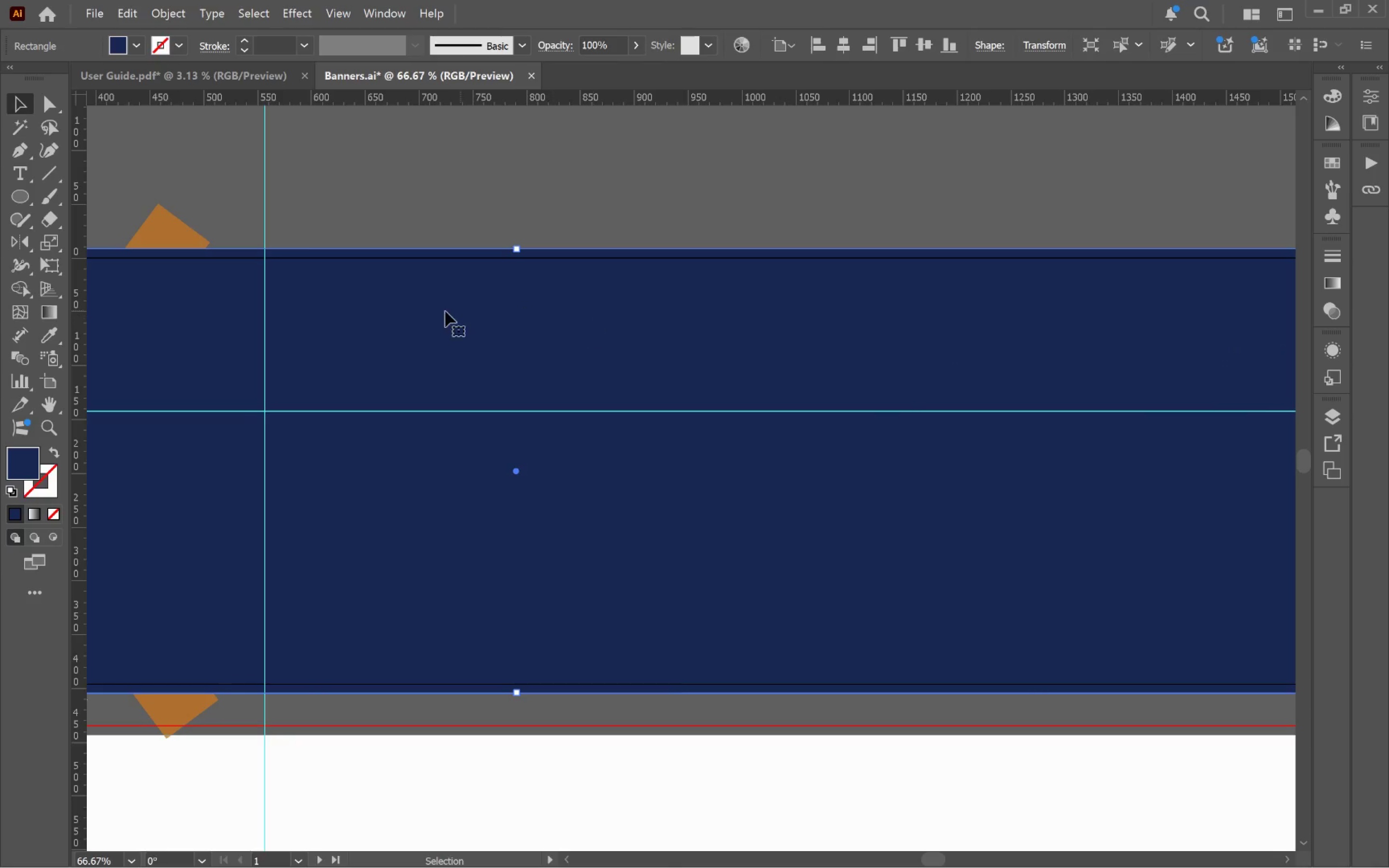 
hold_key(key=Space, duration=0.9)
 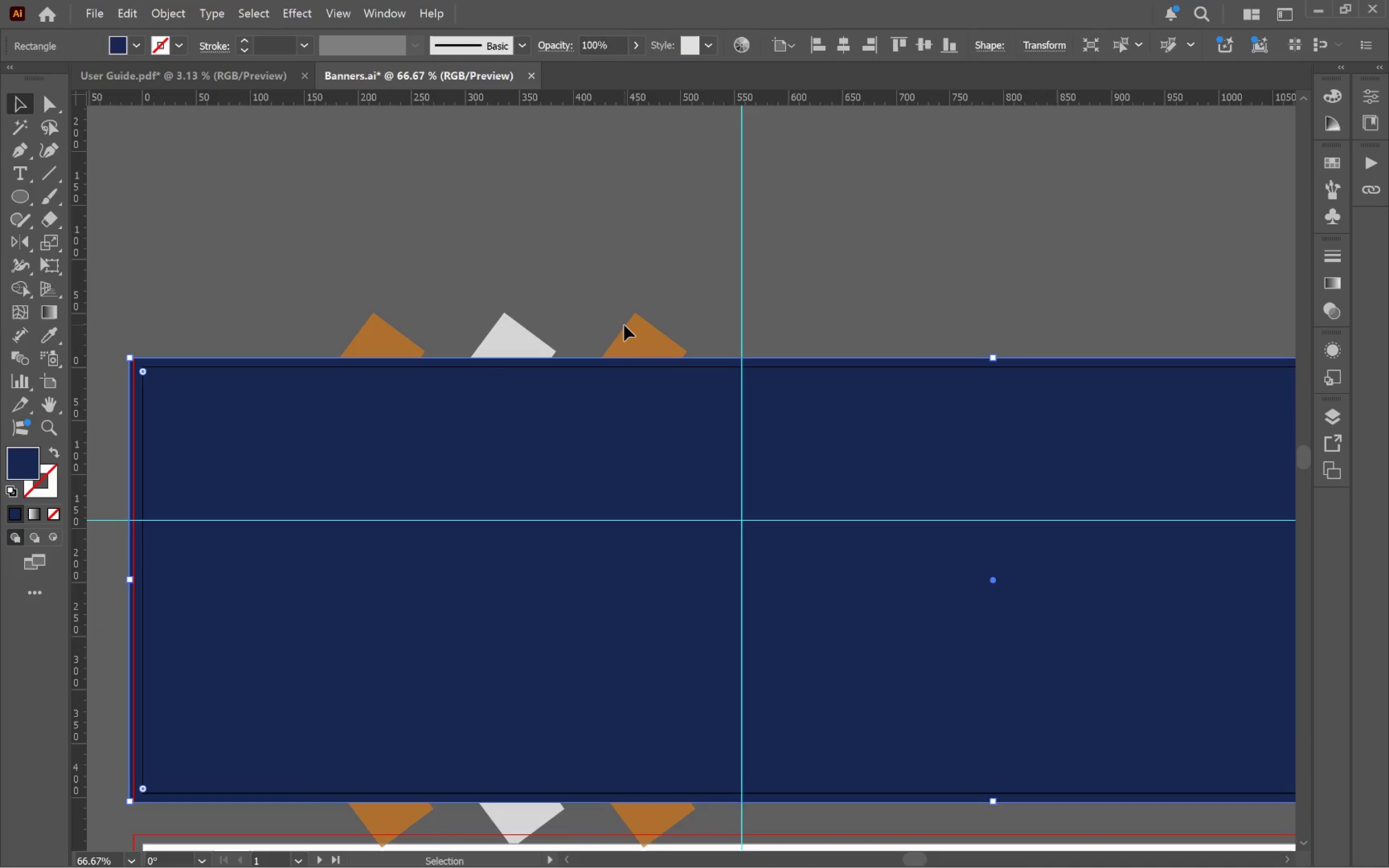 
left_click_drag(start_coordinate=[379, 310], to_coordinate=[855, 420])
 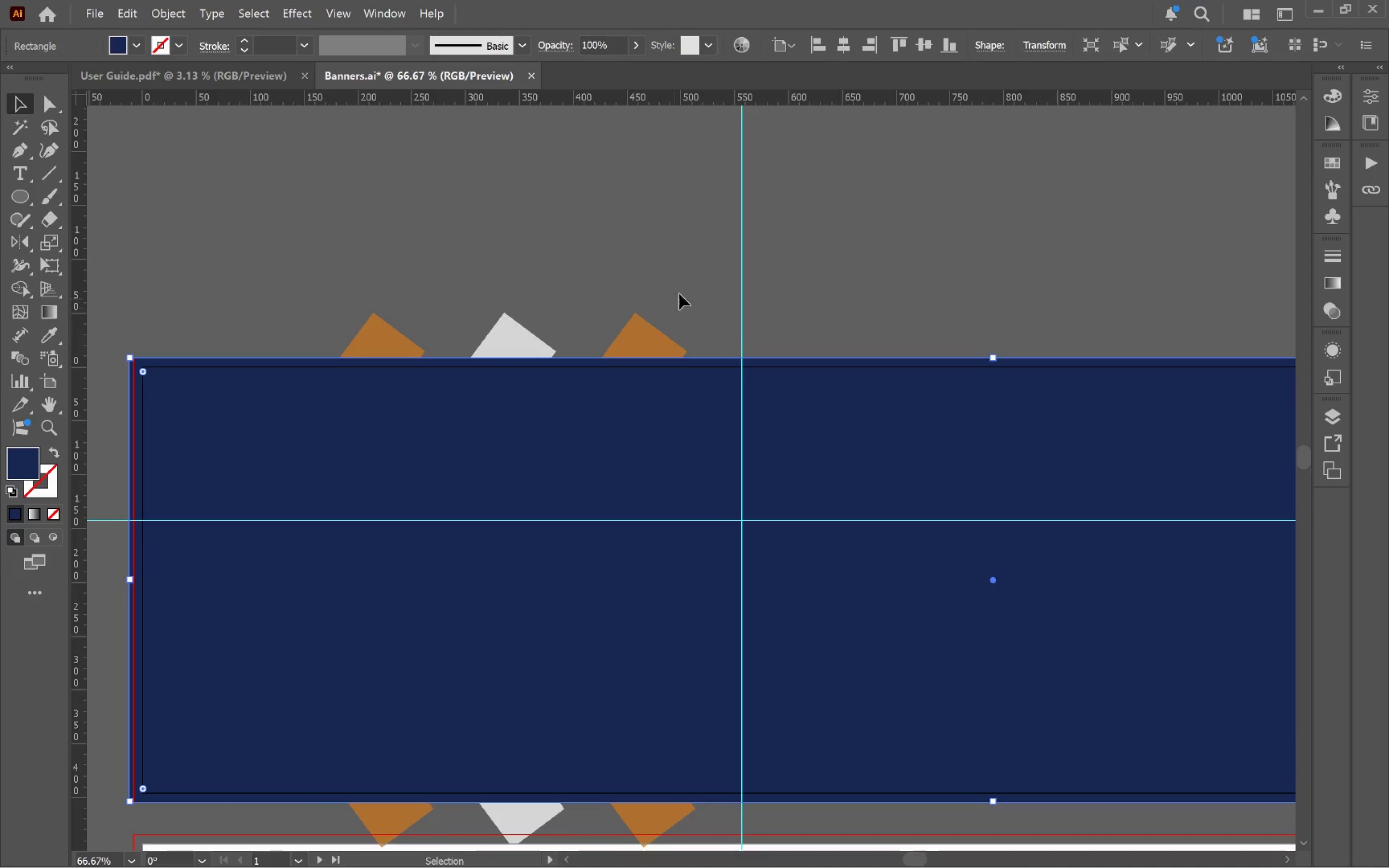 
hold_key(key=ShiftLeft, duration=2.75)
left_click_drag(start_coordinate=[689, 283], to_coordinate=[346, 347])
 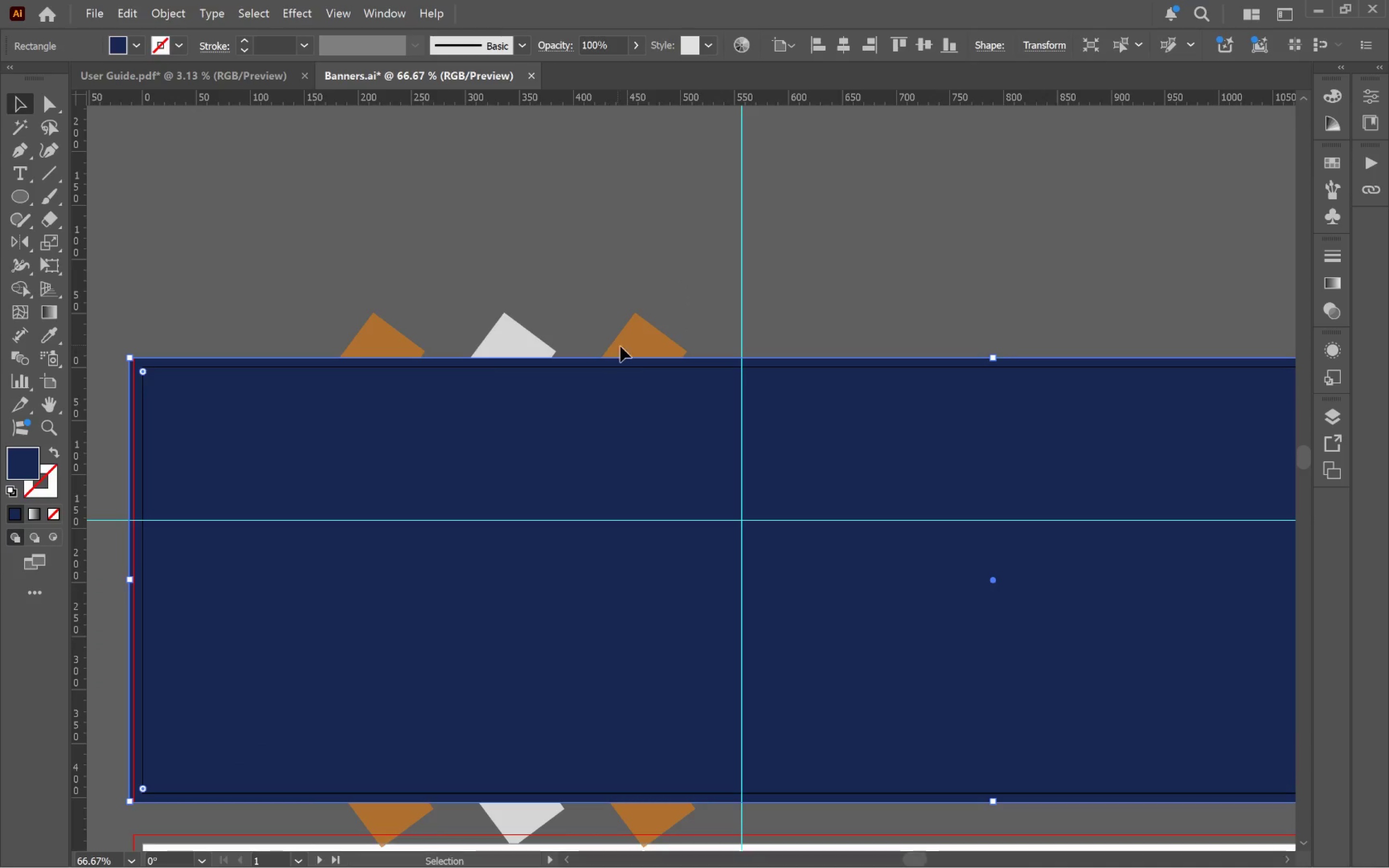 
left_click([654, 351])
 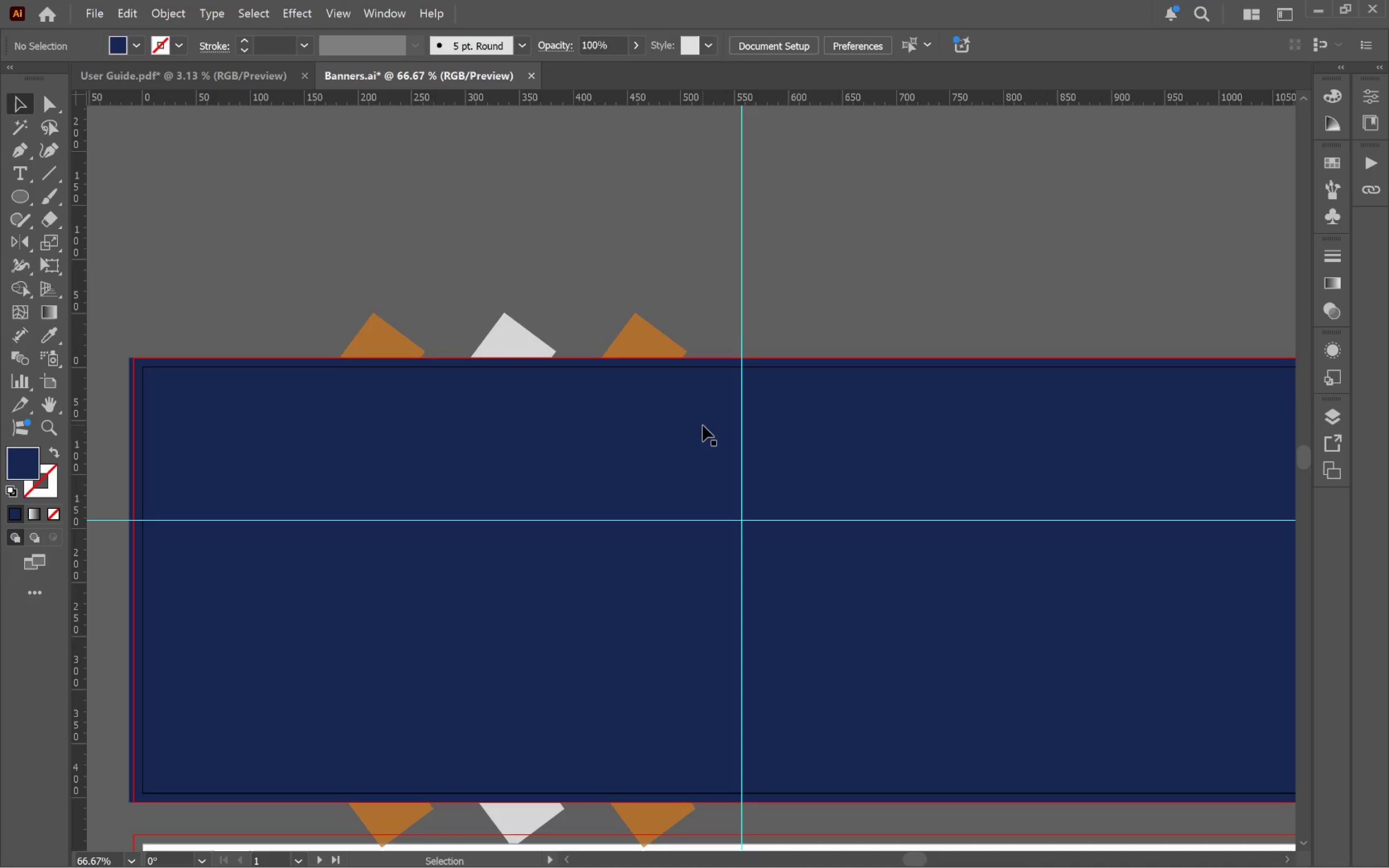 
left_click_drag(start_coordinate=[697, 418], to_coordinate=[698, 446])
 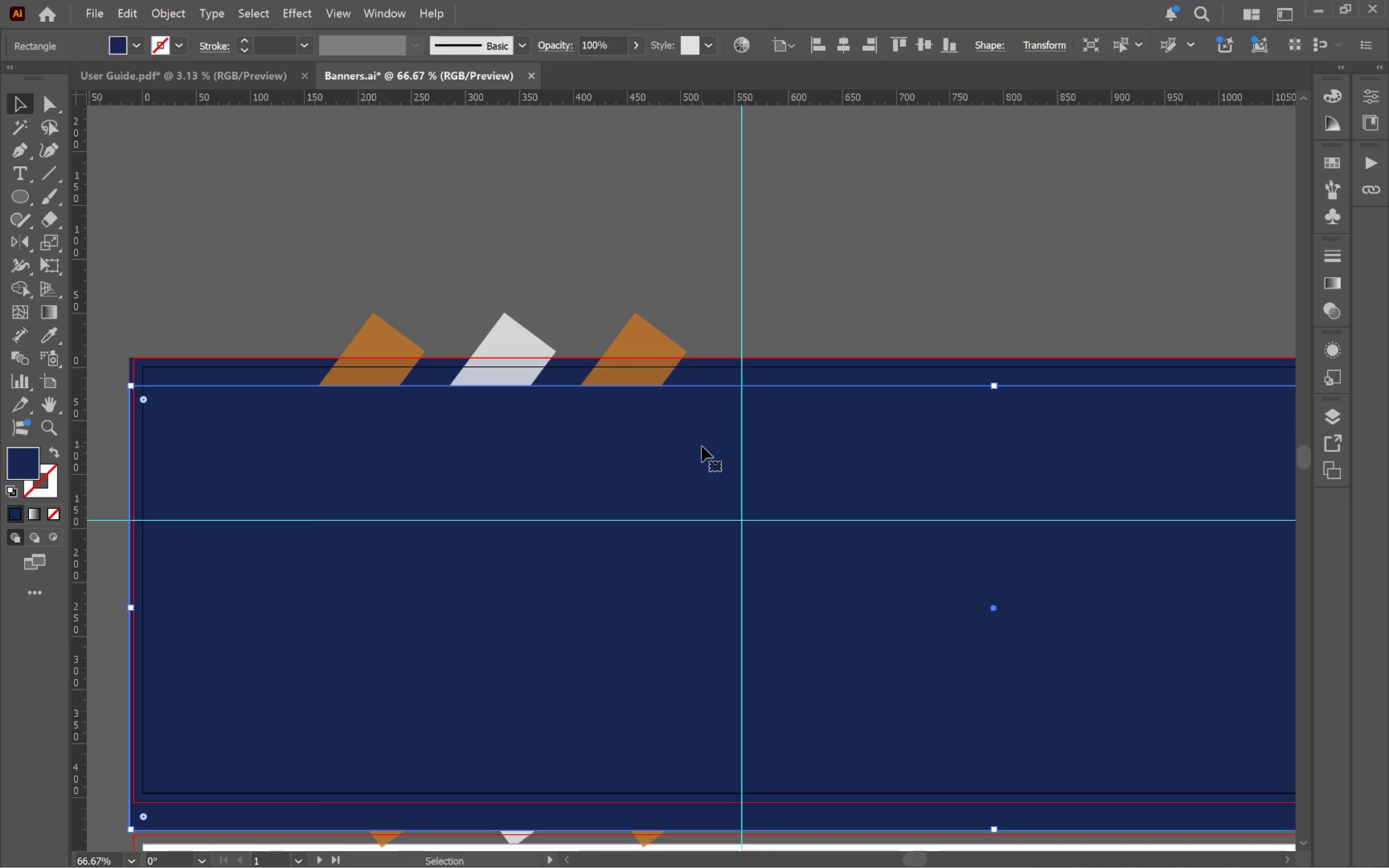 
key(Control+Z)
 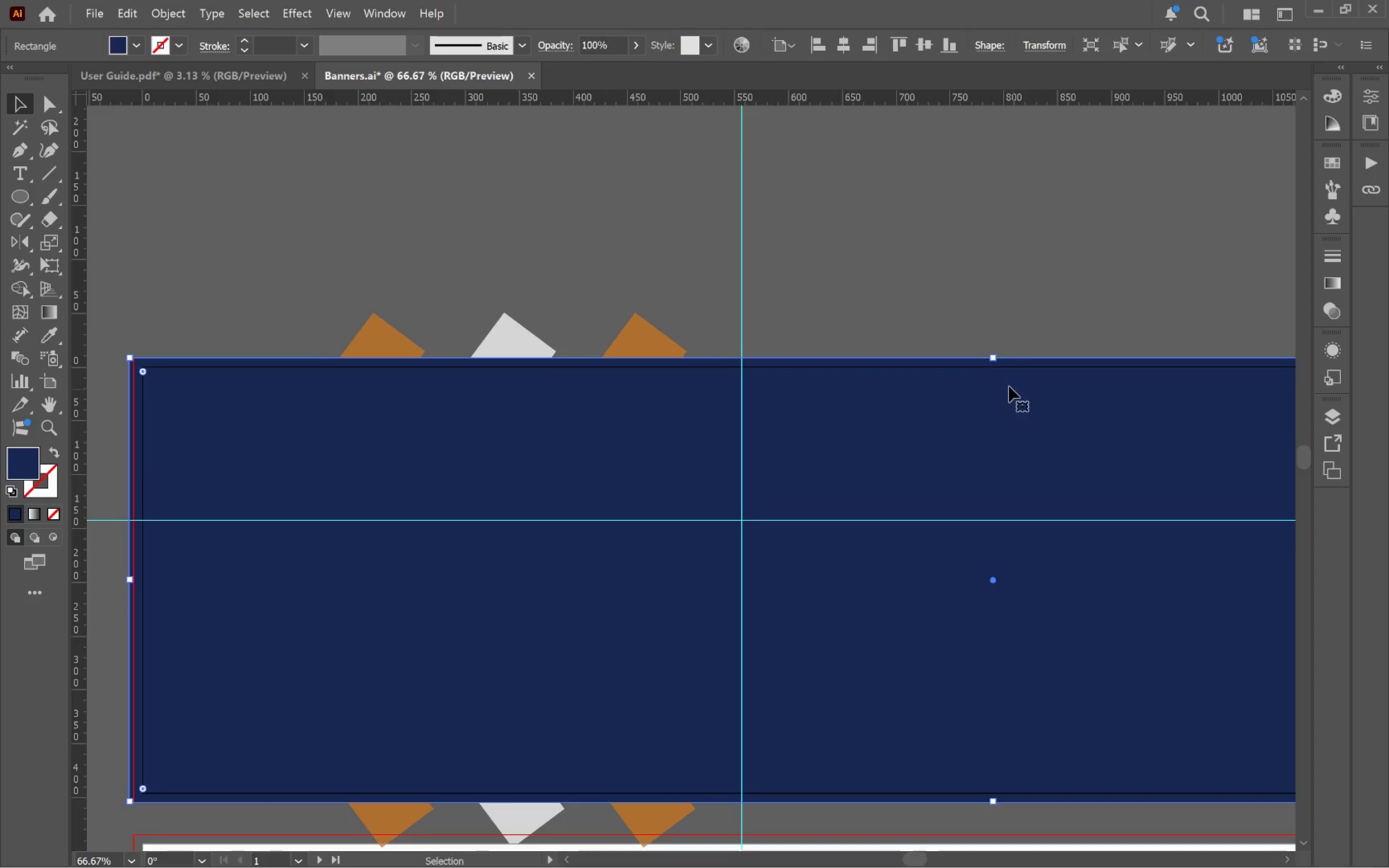 
hold_key(key=AltLeft, duration=0.59)
scroll: coordinate [1028, 352], scroll_direction: up, amount: 4.0
 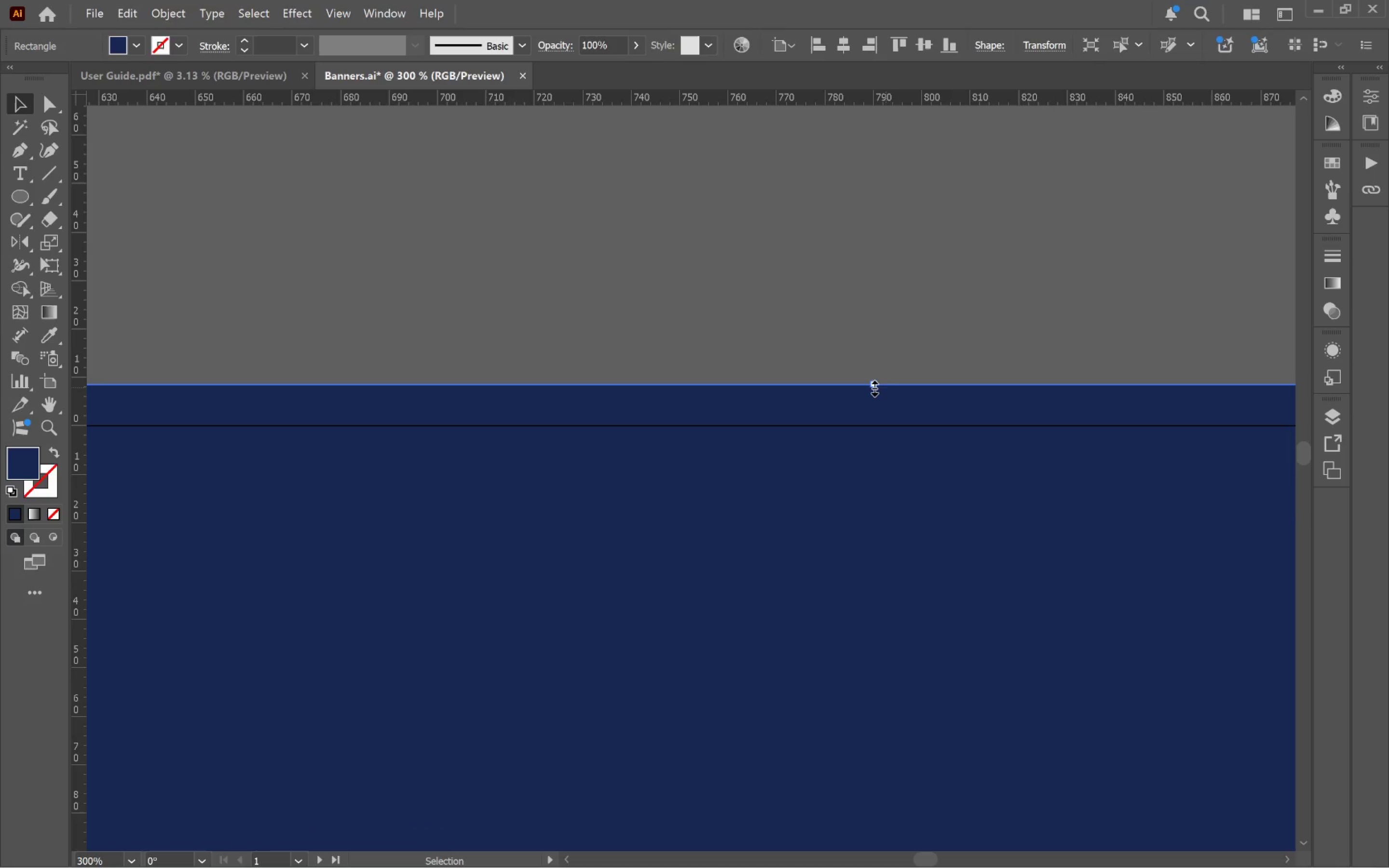 
hold_key(key=AltLeft, duration=2.31)
left_click_drag(start_coordinate=[871, 385], to_coordinate=[872, 425])
 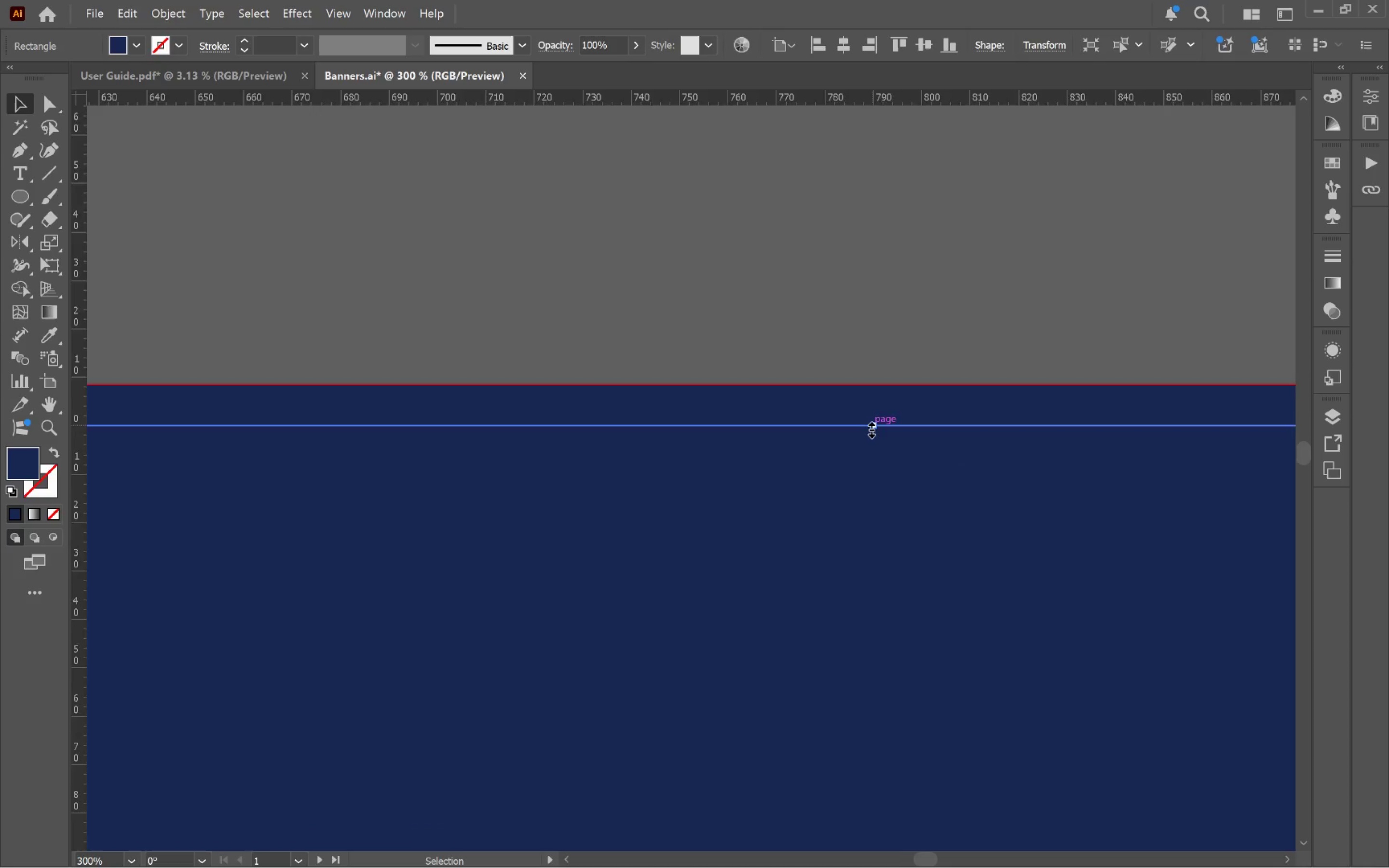 
scroll: coordinate [870, 428], scroll_direction: down, amount: 7.0
 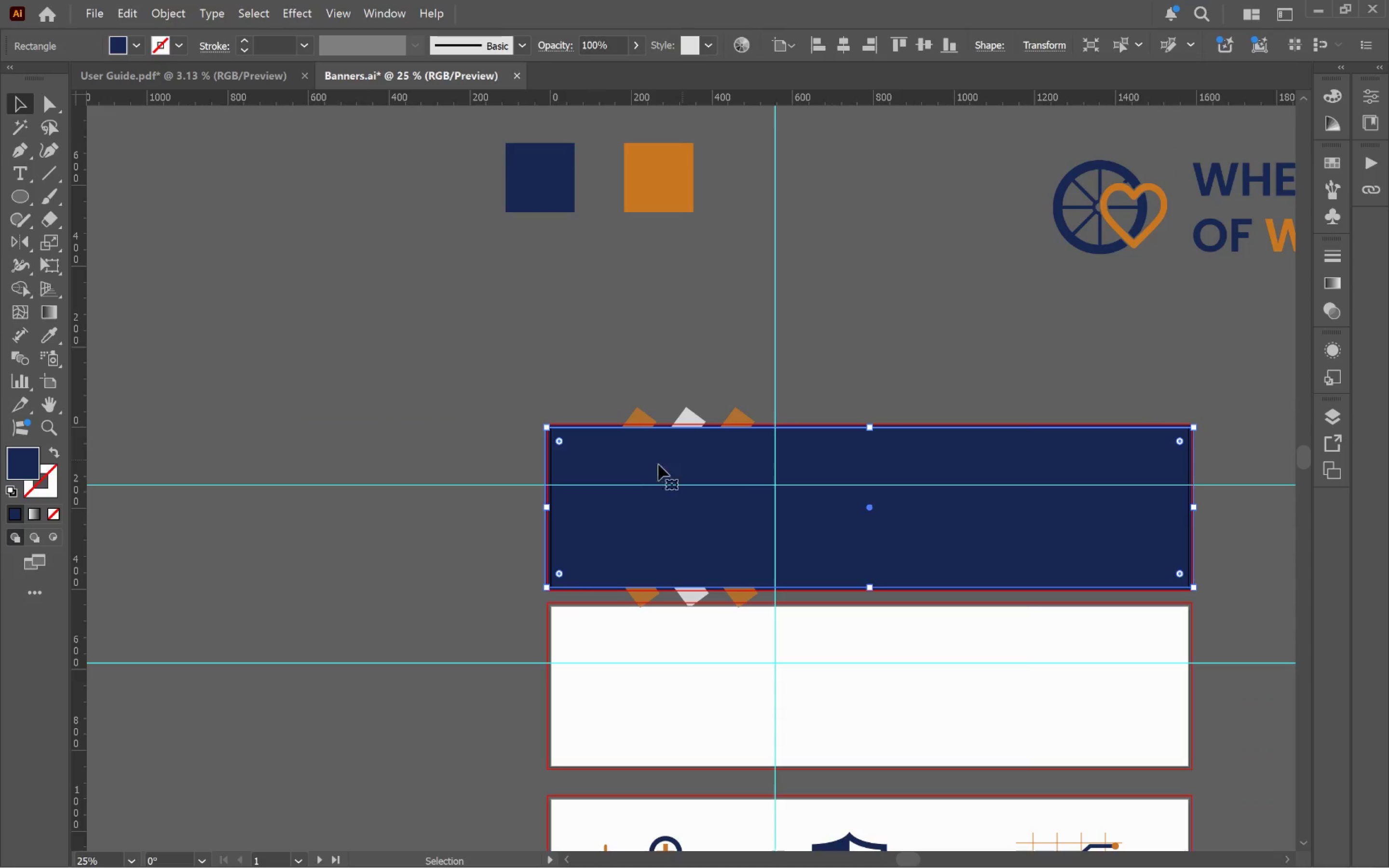 
hold_key(key=AltLeft, duration=1.78)
scroll: coordinate [496, 495], scroll_direction: up, amount: 10.0
 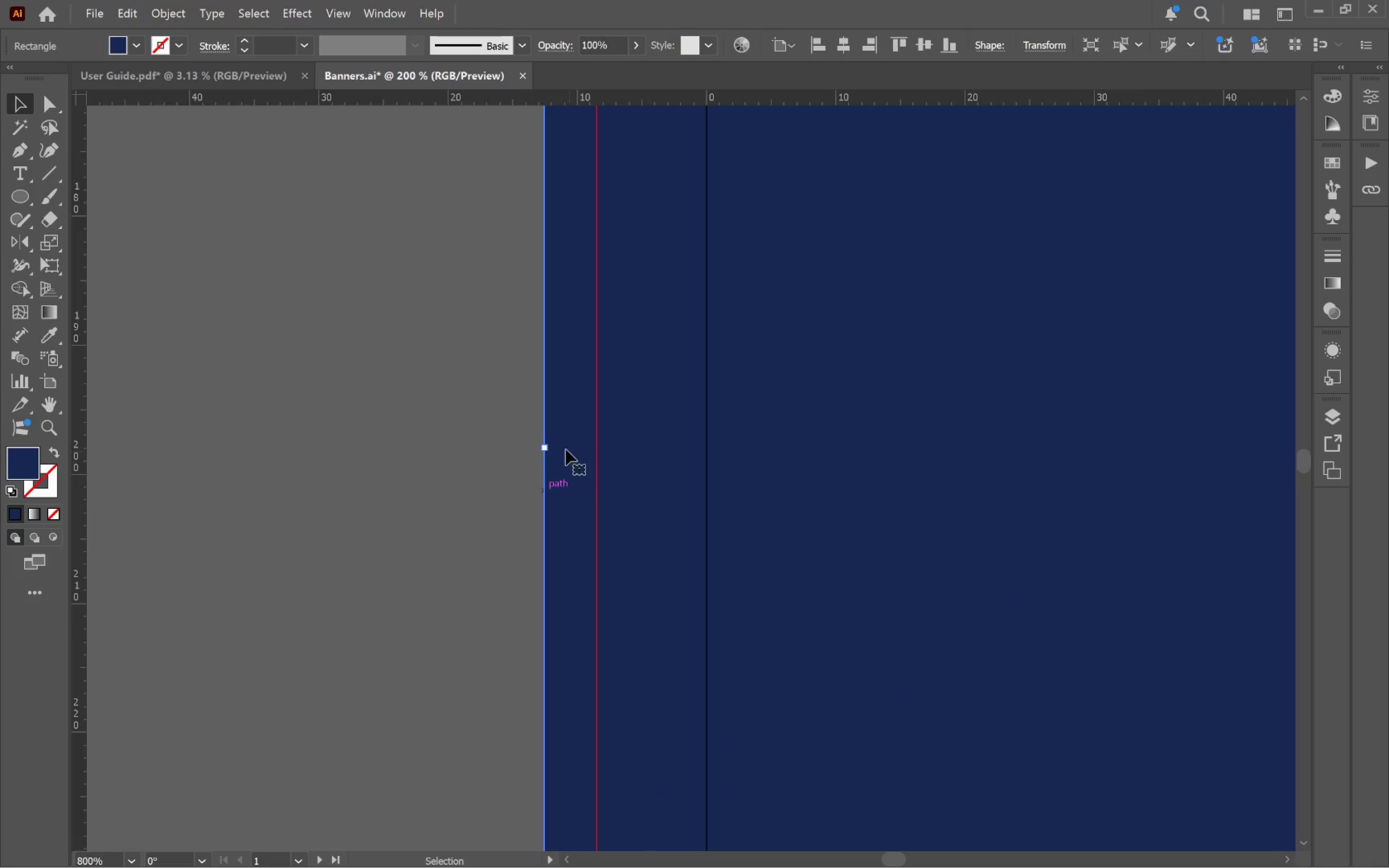 
hold_key(key=AltLeft, duration=3.06)
left_click_drag(start_coordinate=[546, 448], to_coordinate=[596, 448])
 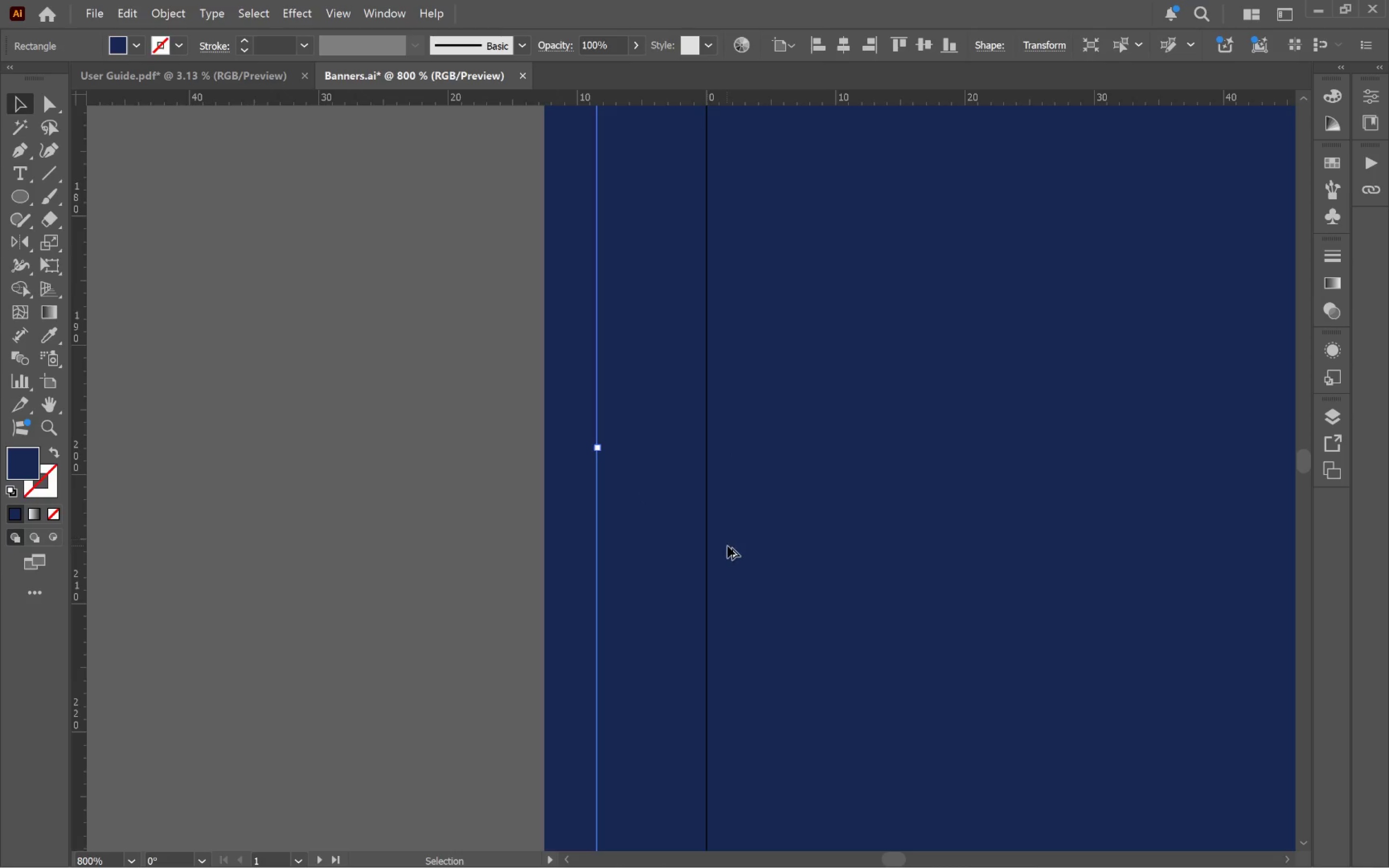 
hold_key(key=Space, duration=0.61)
 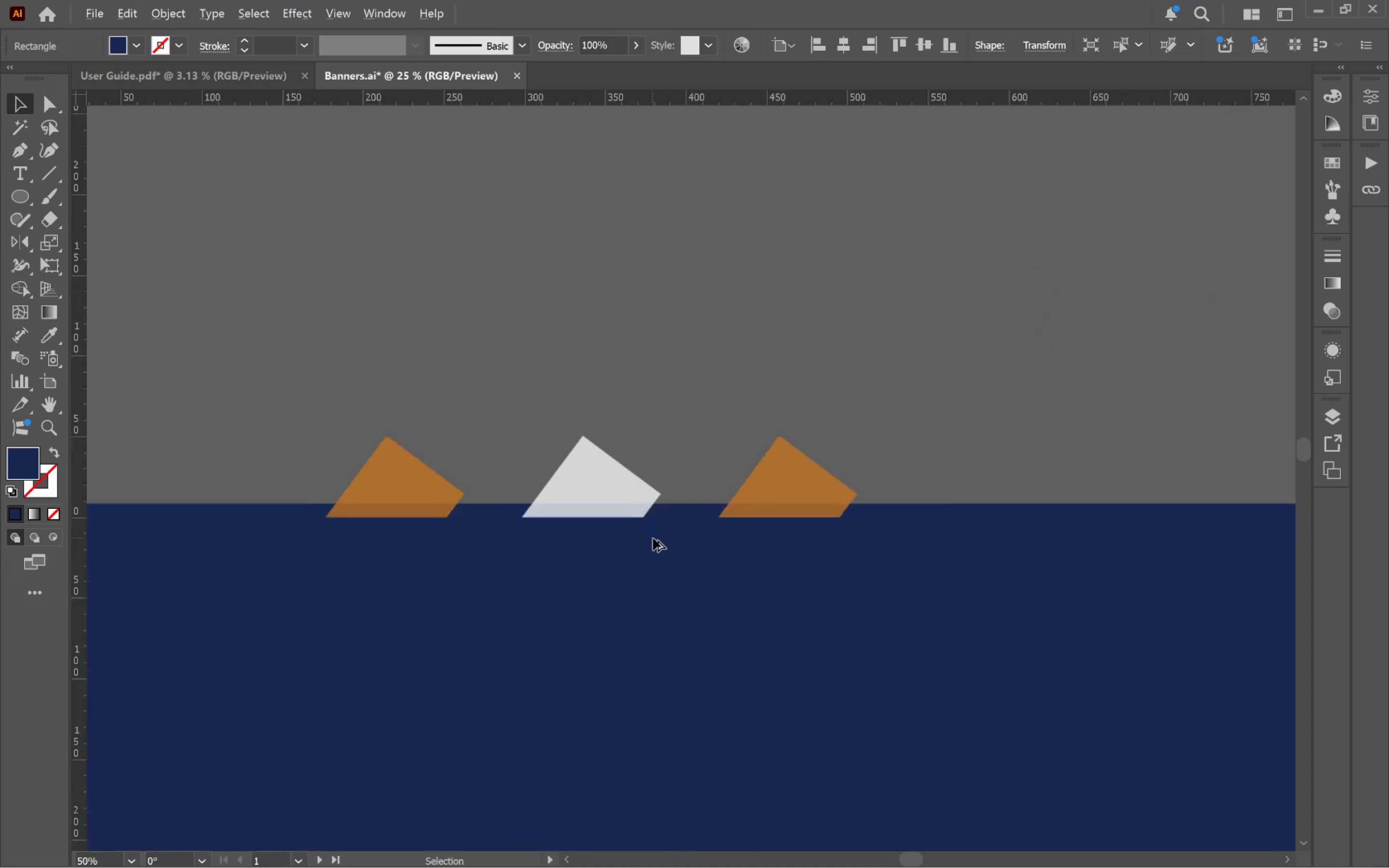 
scroll: coordinate [743, 546], scroll_direction: down, amount: 9.0
 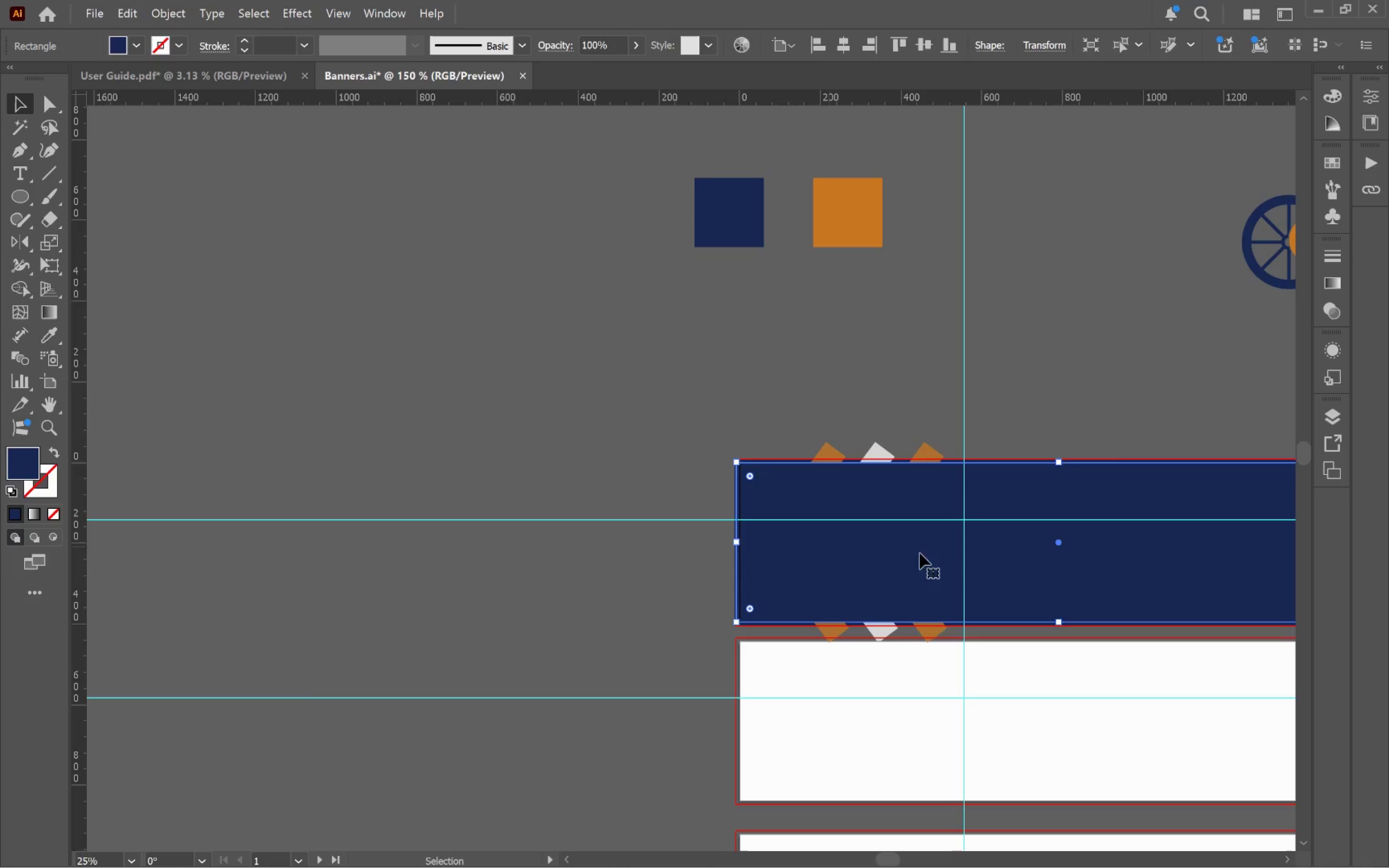 
left_click_drag(start_coordinate=[937, 535], to_coordinate=[696, 605])
 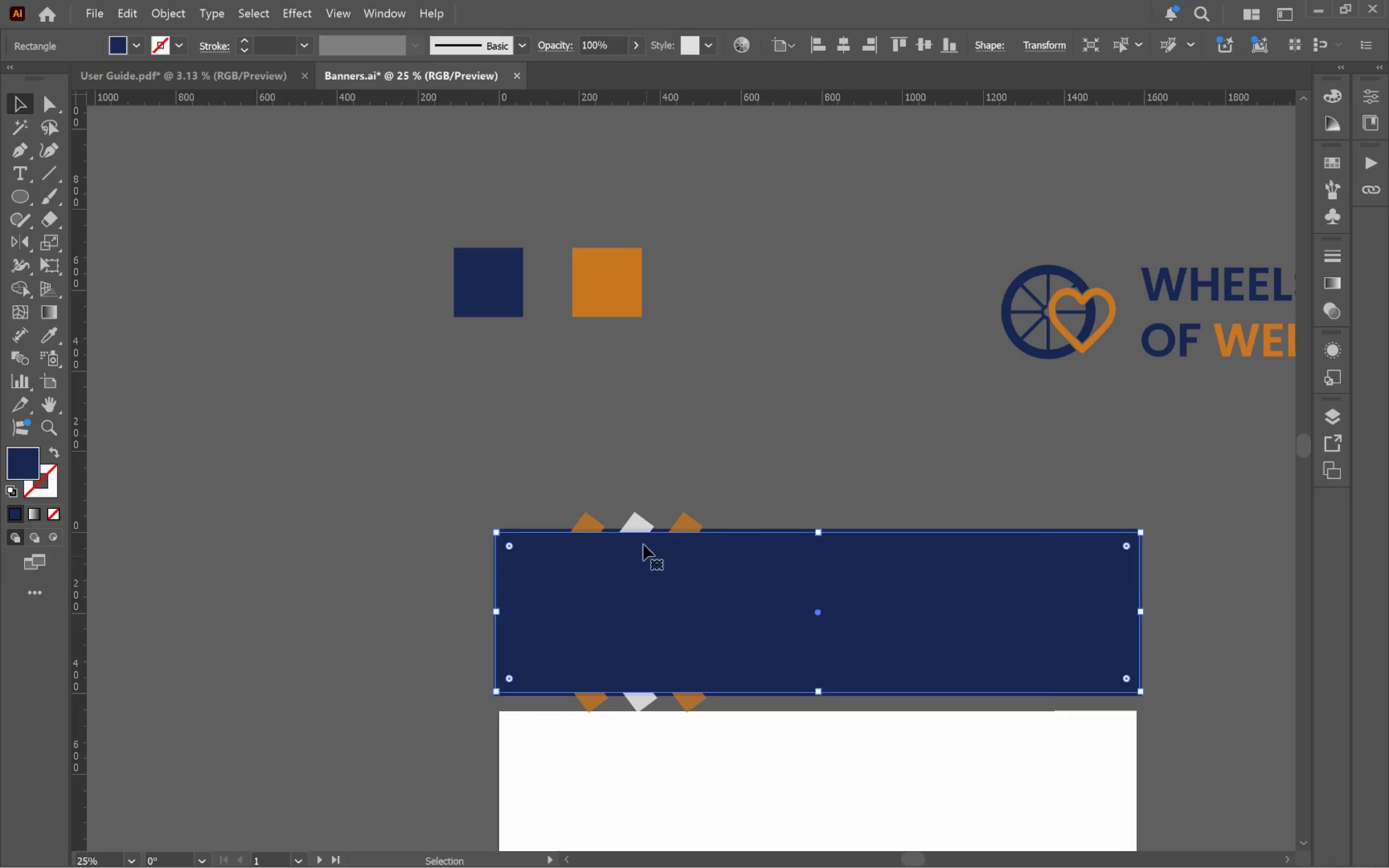 
hold_key(key=AltLeft, duration=1.11)
scroll: coordinate [653, 538], scroll_direction: up, amount: 5.0
 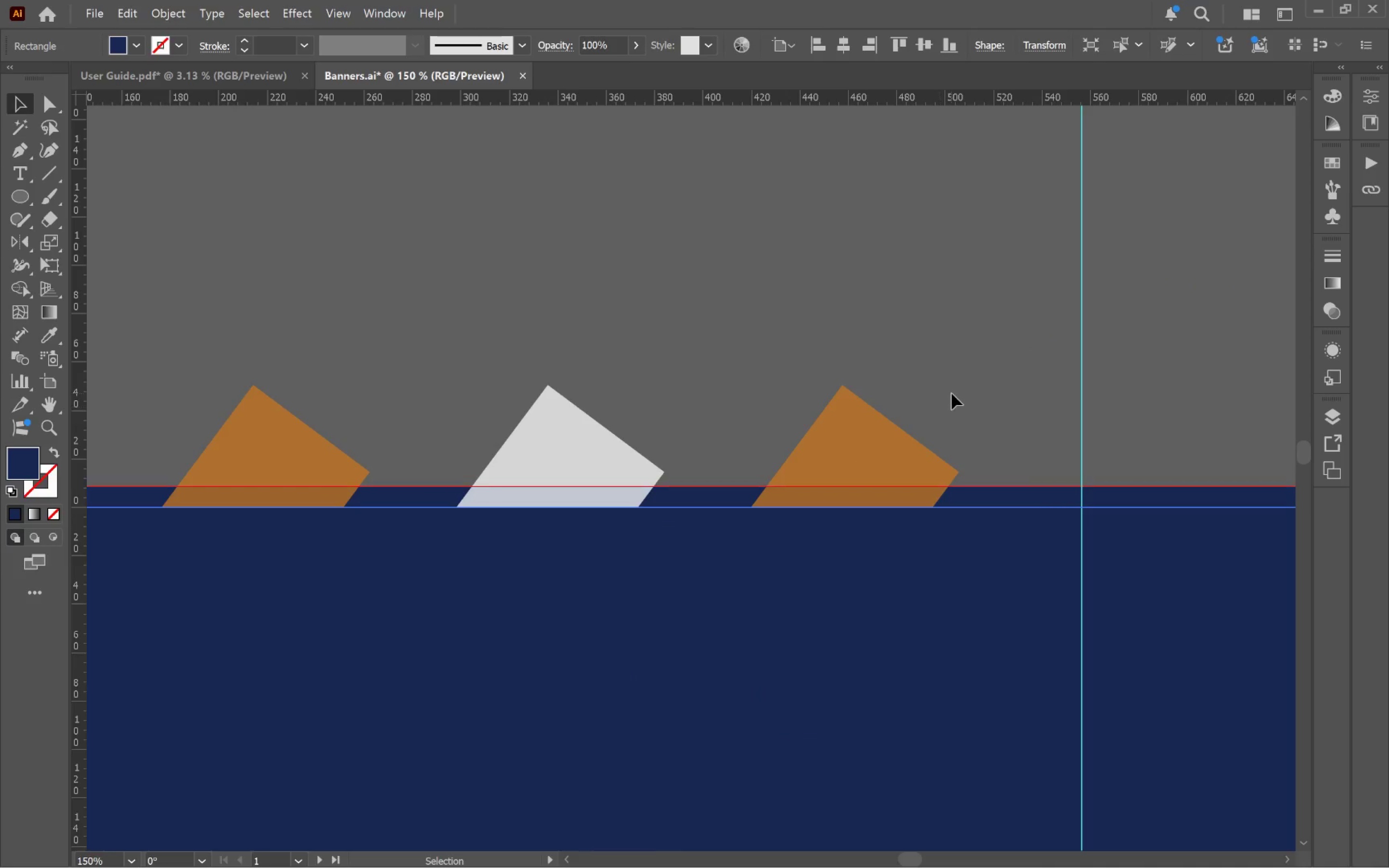 
hold_key(key=AltLeft, duration=0.66)
 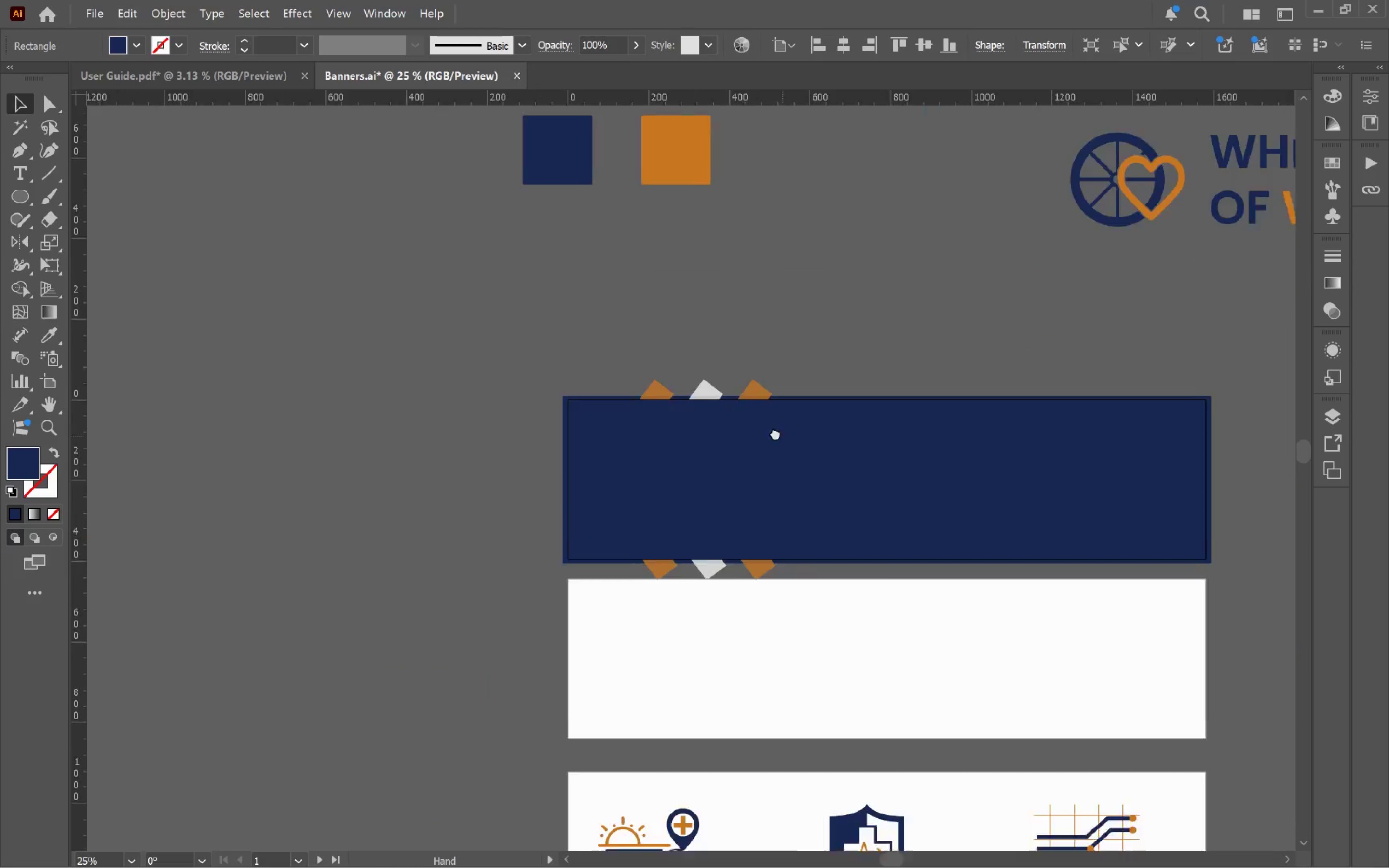 
hold_key(key=Space, duration=0.65)
 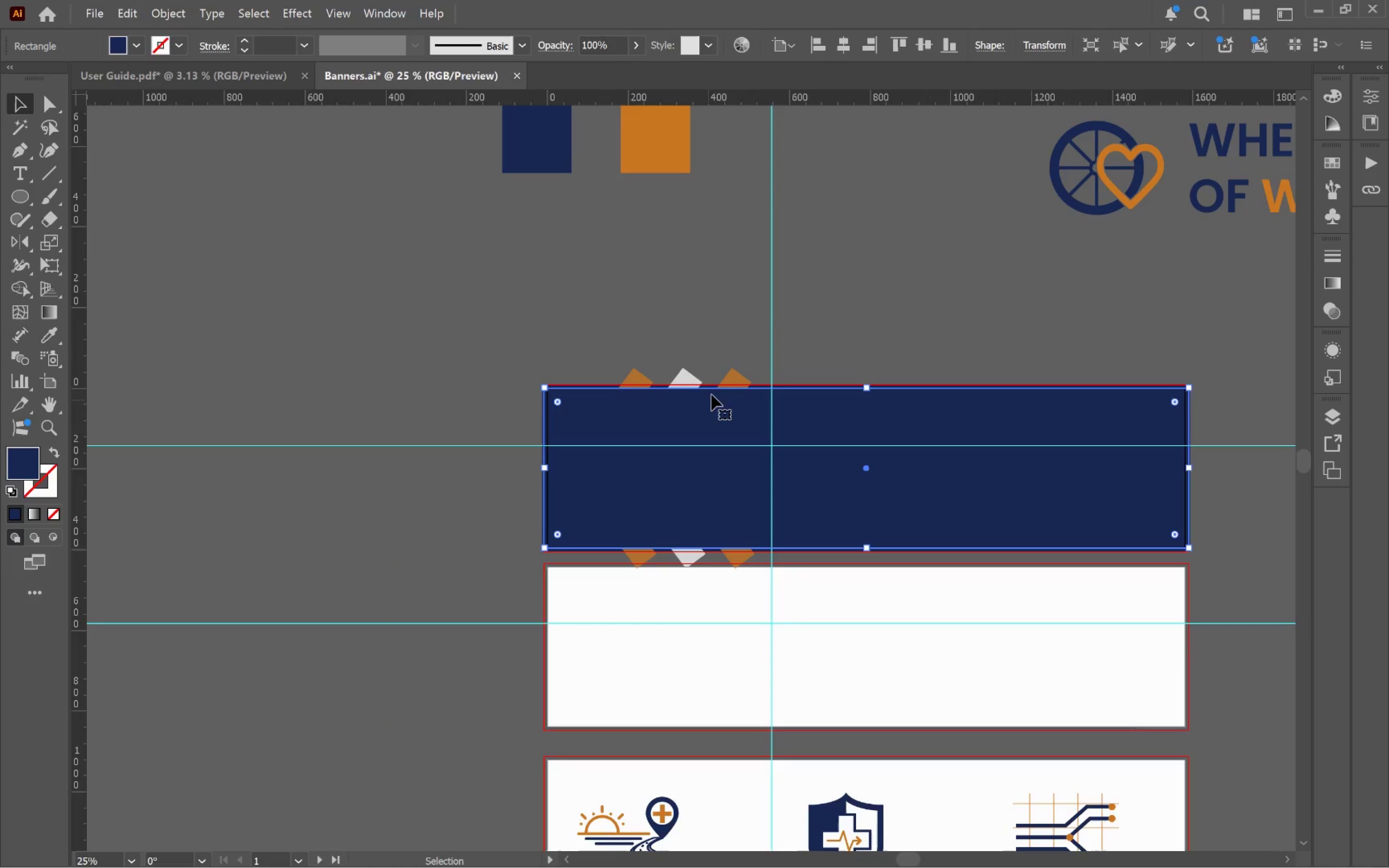 
scroll: coordinate [903, 481], scroll_direction: down, amount: 5.0
 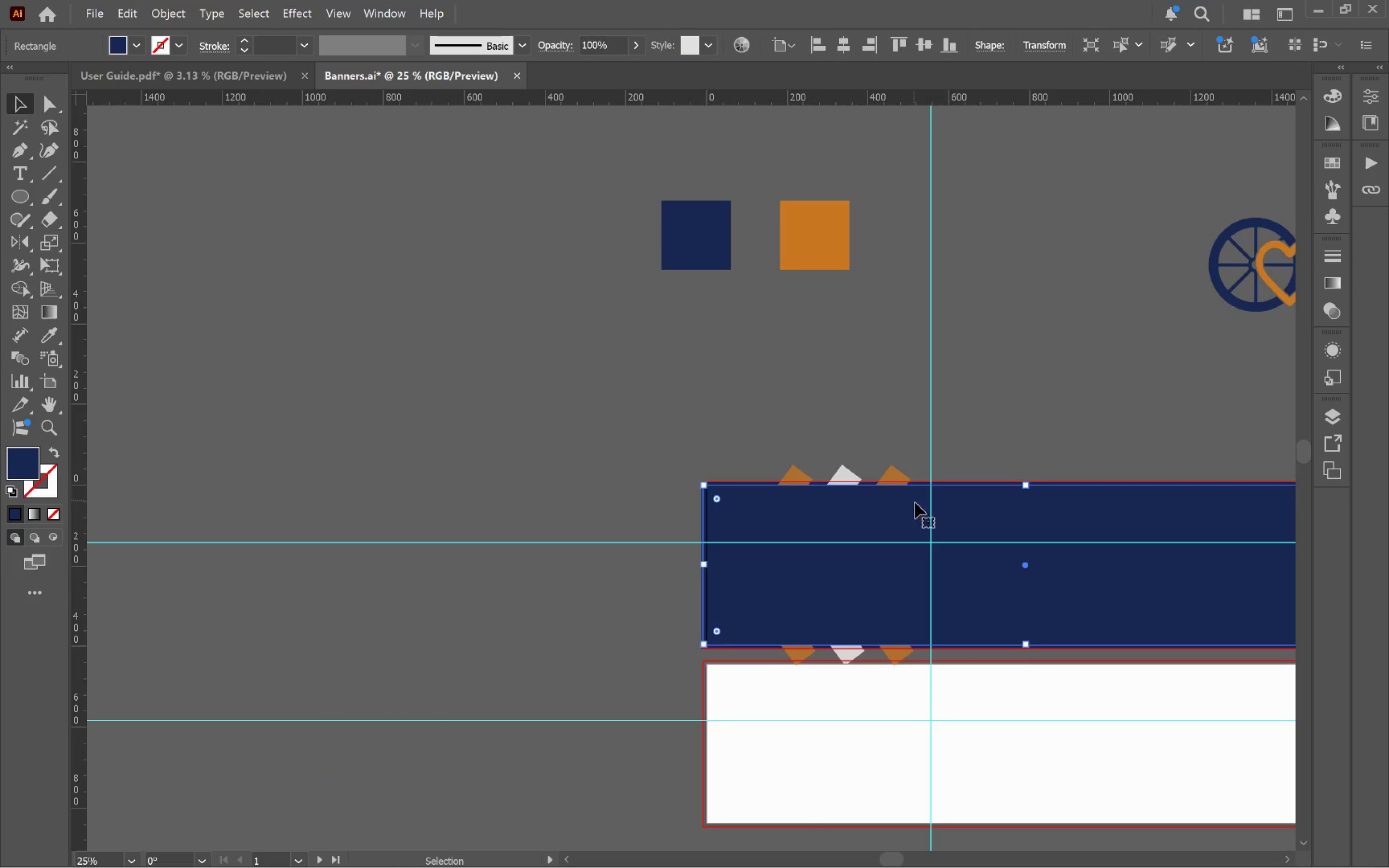 
left_click_drag(start_coordinate=[921, 522], to_coordinate=[762, 425])
 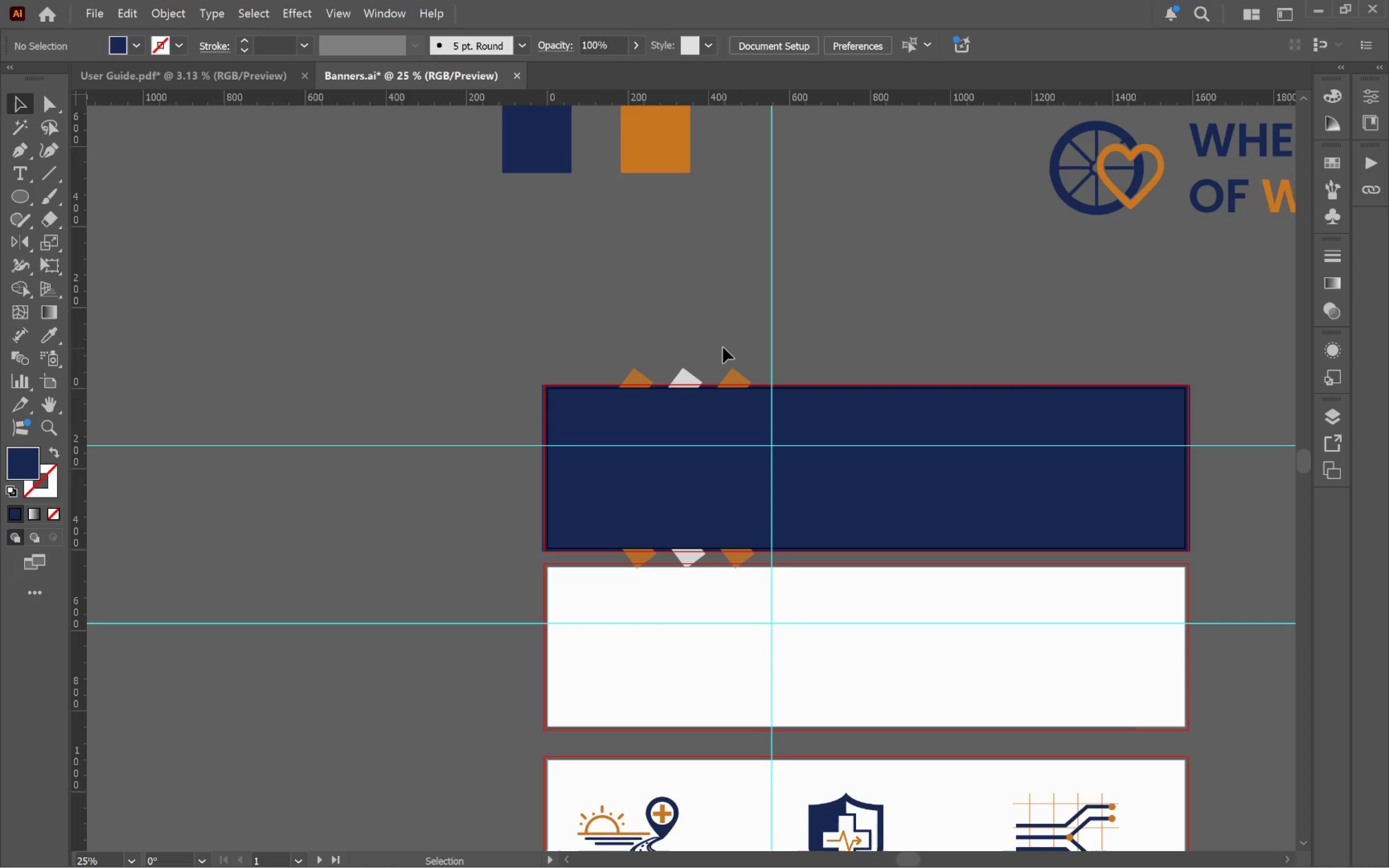 
left_click_drag(start_coordinate=[756, 343], to_coordinate=[574, 468])
 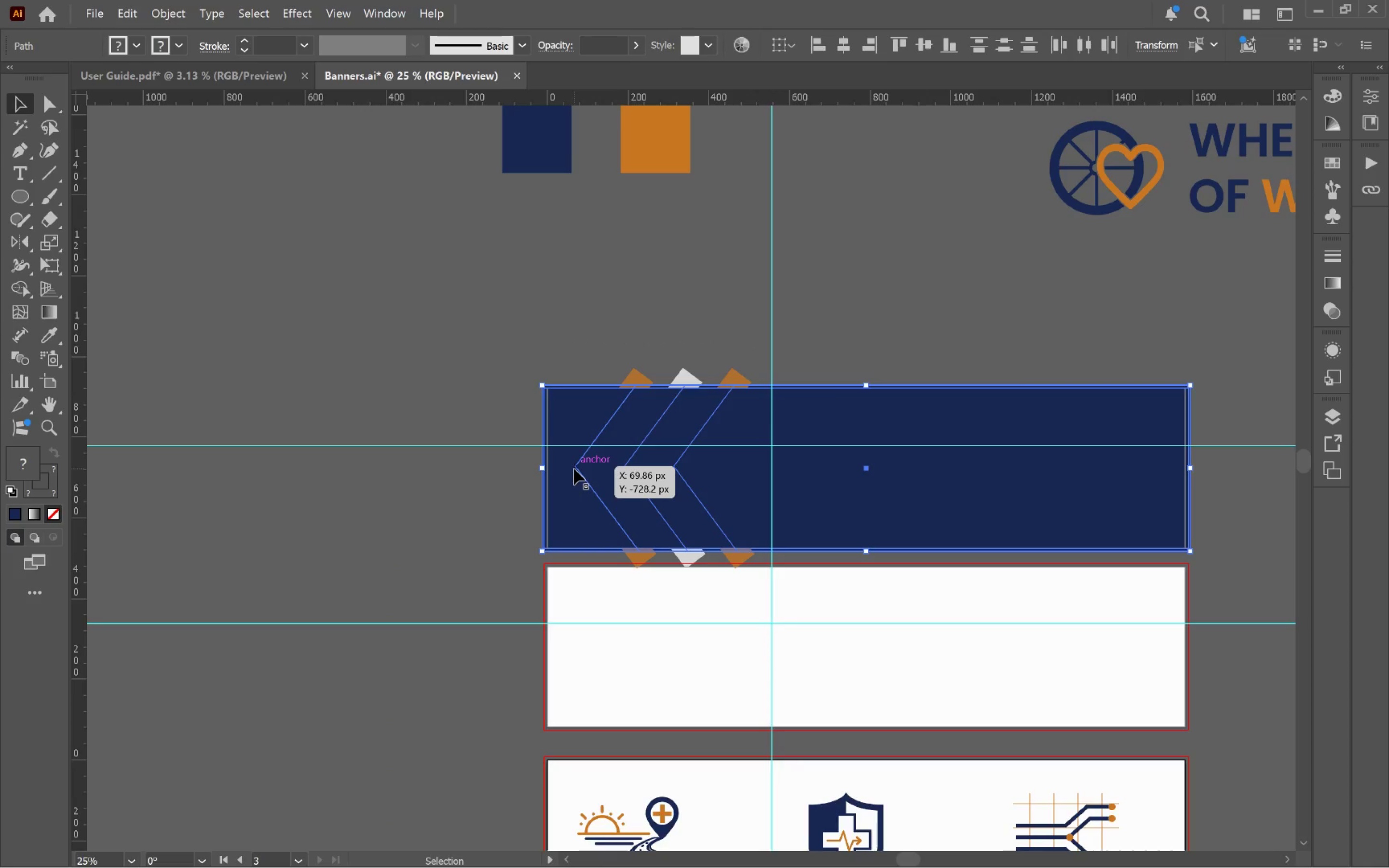 
right_click([574, 469])
 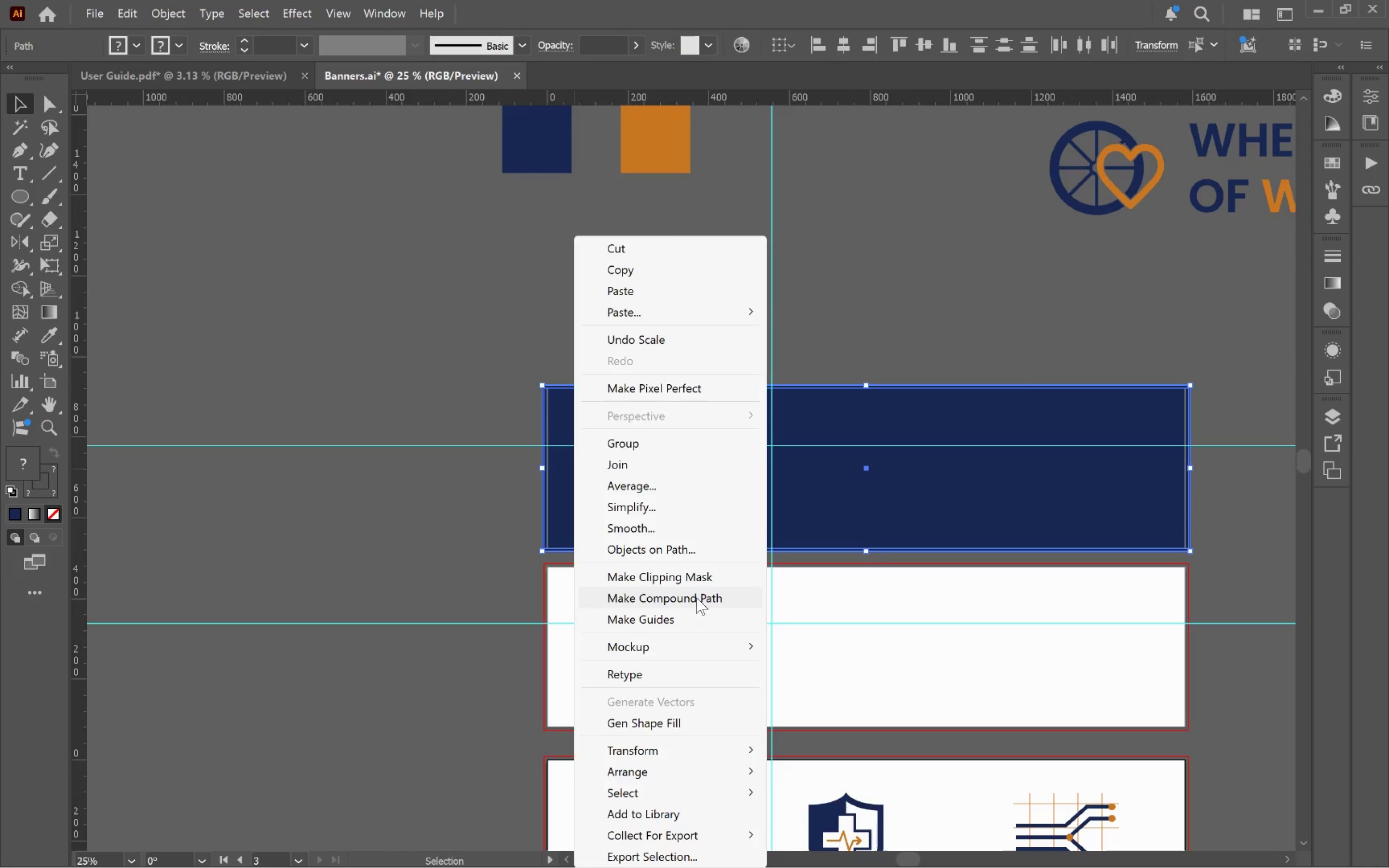 
left_click([692, 581])
 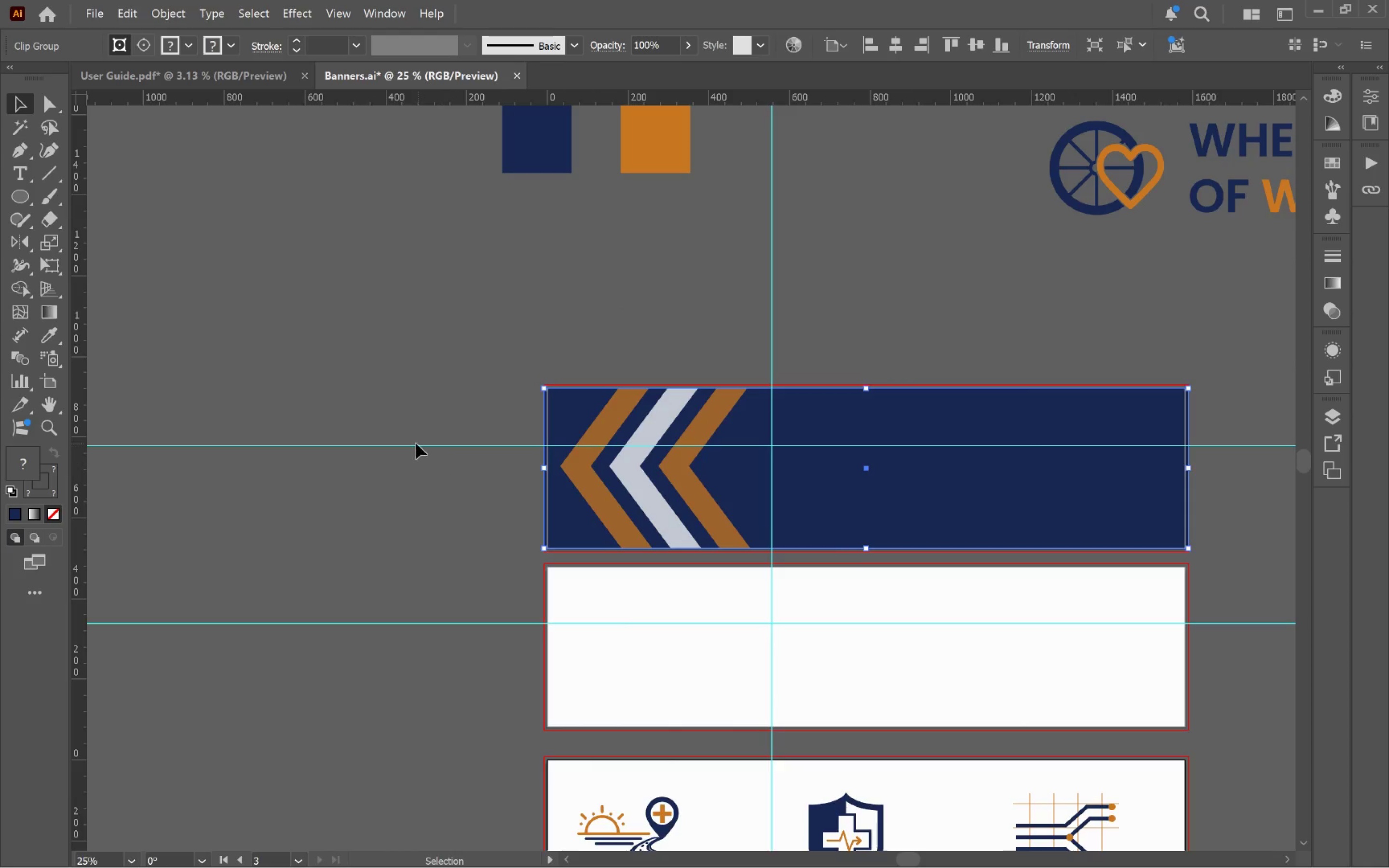 
left_click([400, 444])
 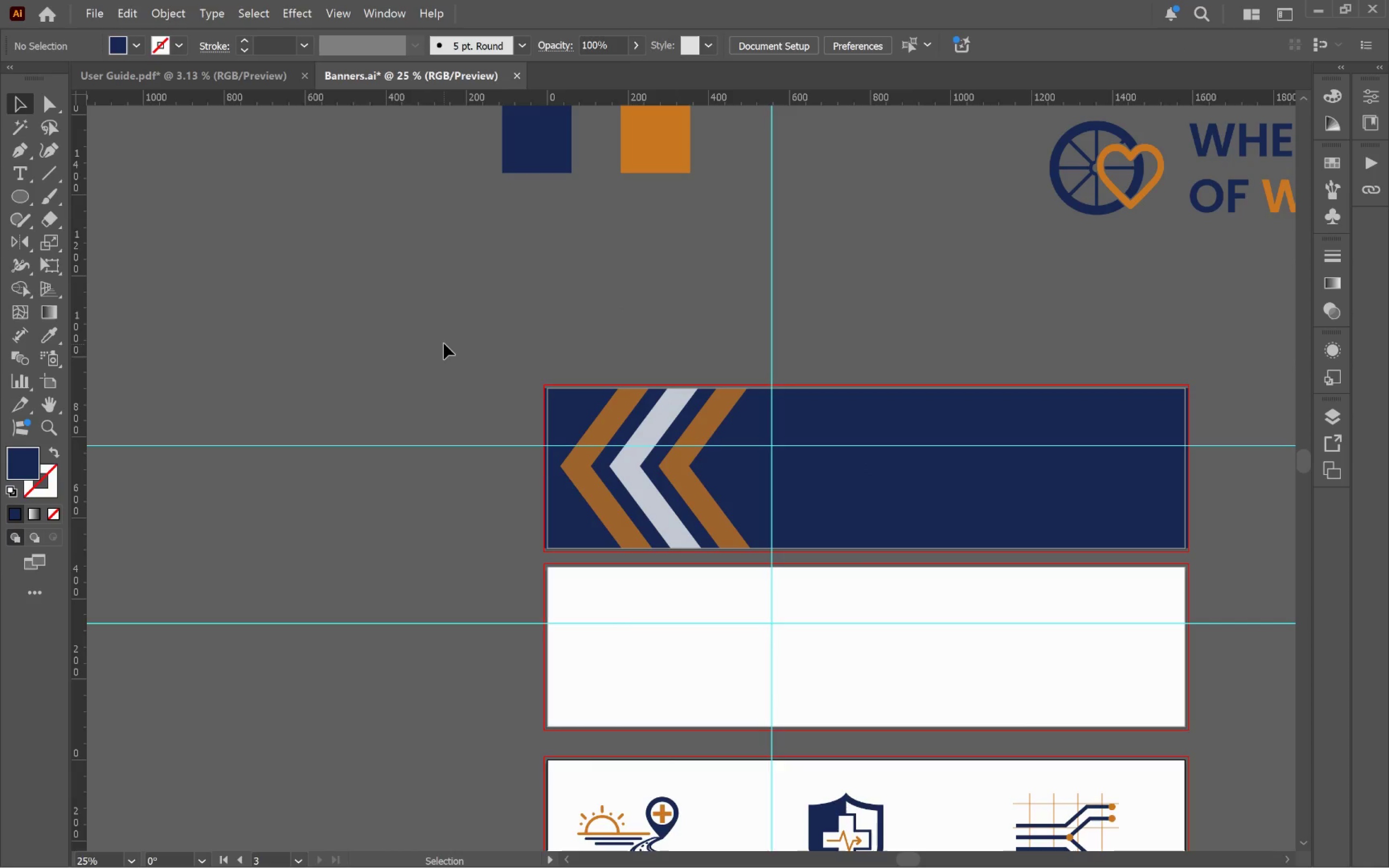 
left_click([444, 343])
 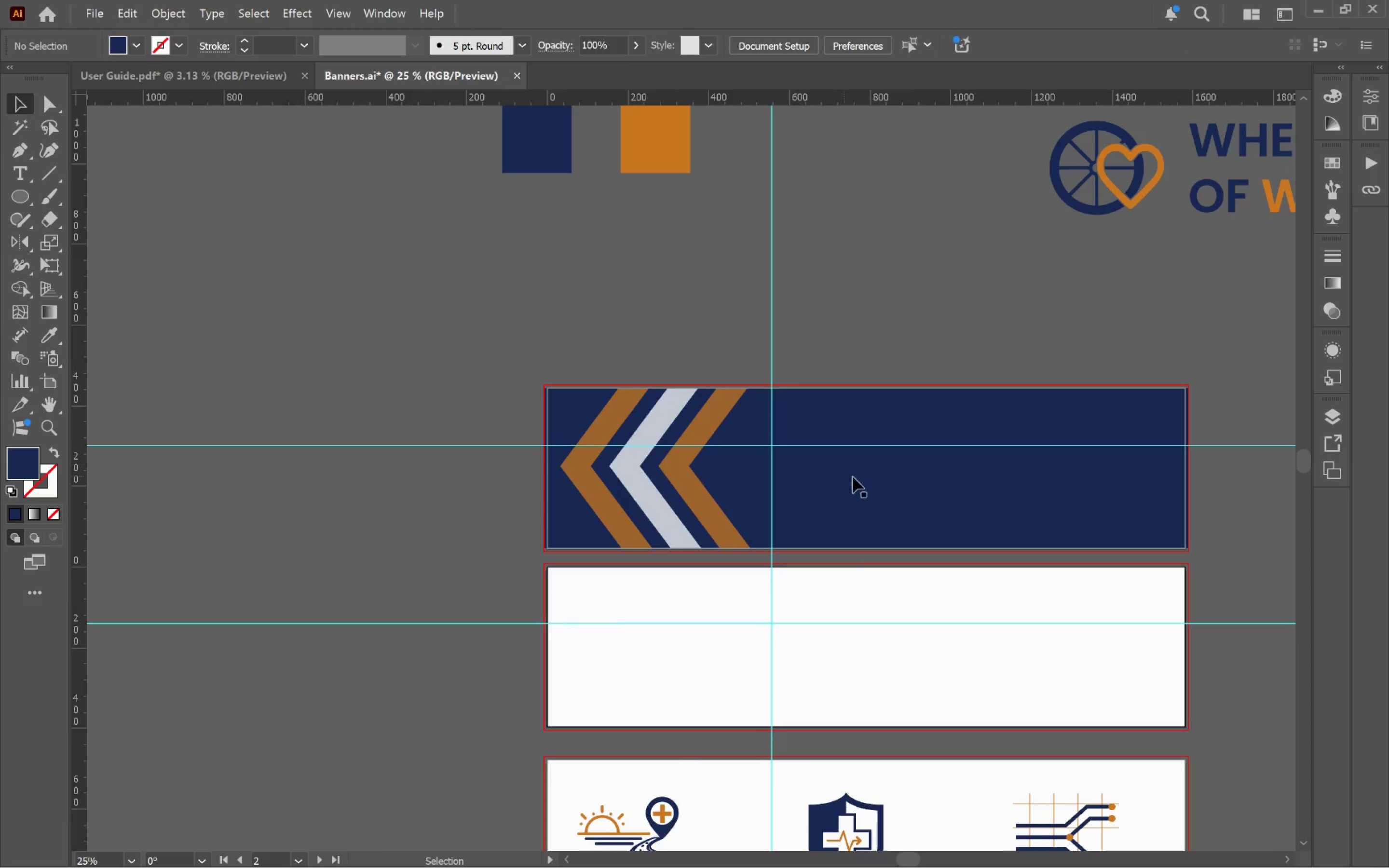 
hold_key(key=AltLeft, duration=1.3)
scroll: coordinate [769, 446], scroll_direction: up, amount: 4.0
 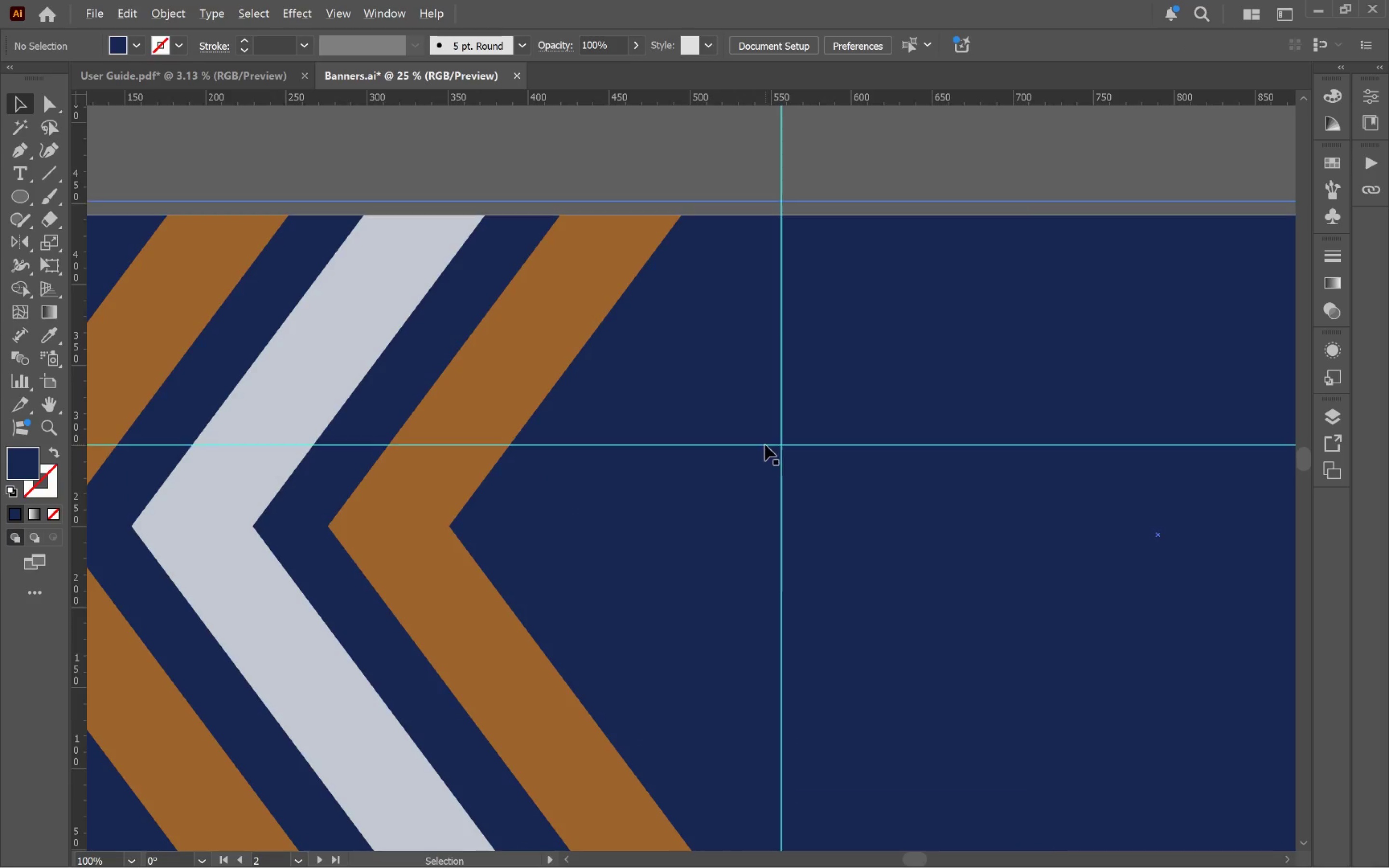 
left_click([722, 464])
 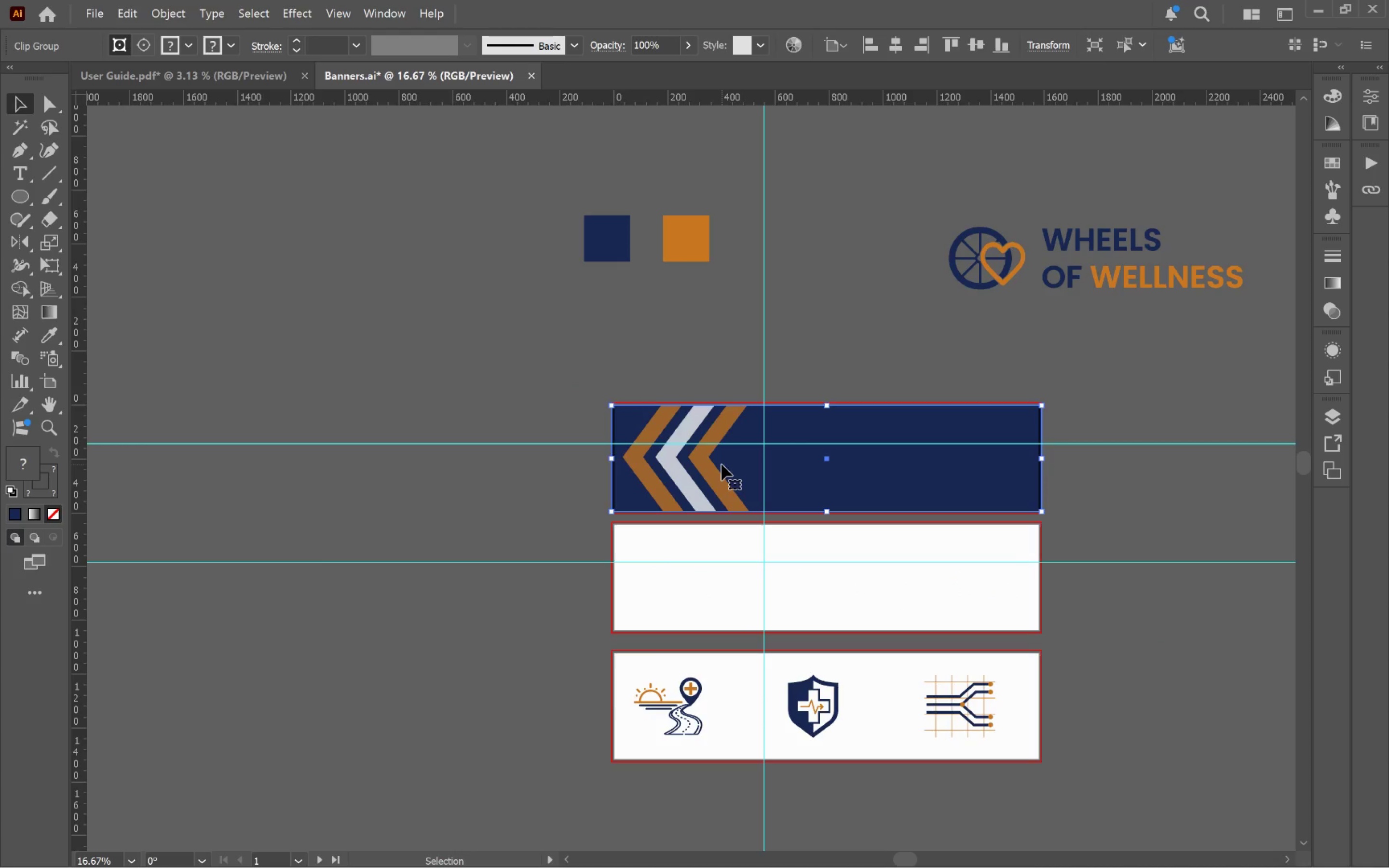 
scroll: coordinate [761, 444], scroll_direction: down, amount: 5.0
 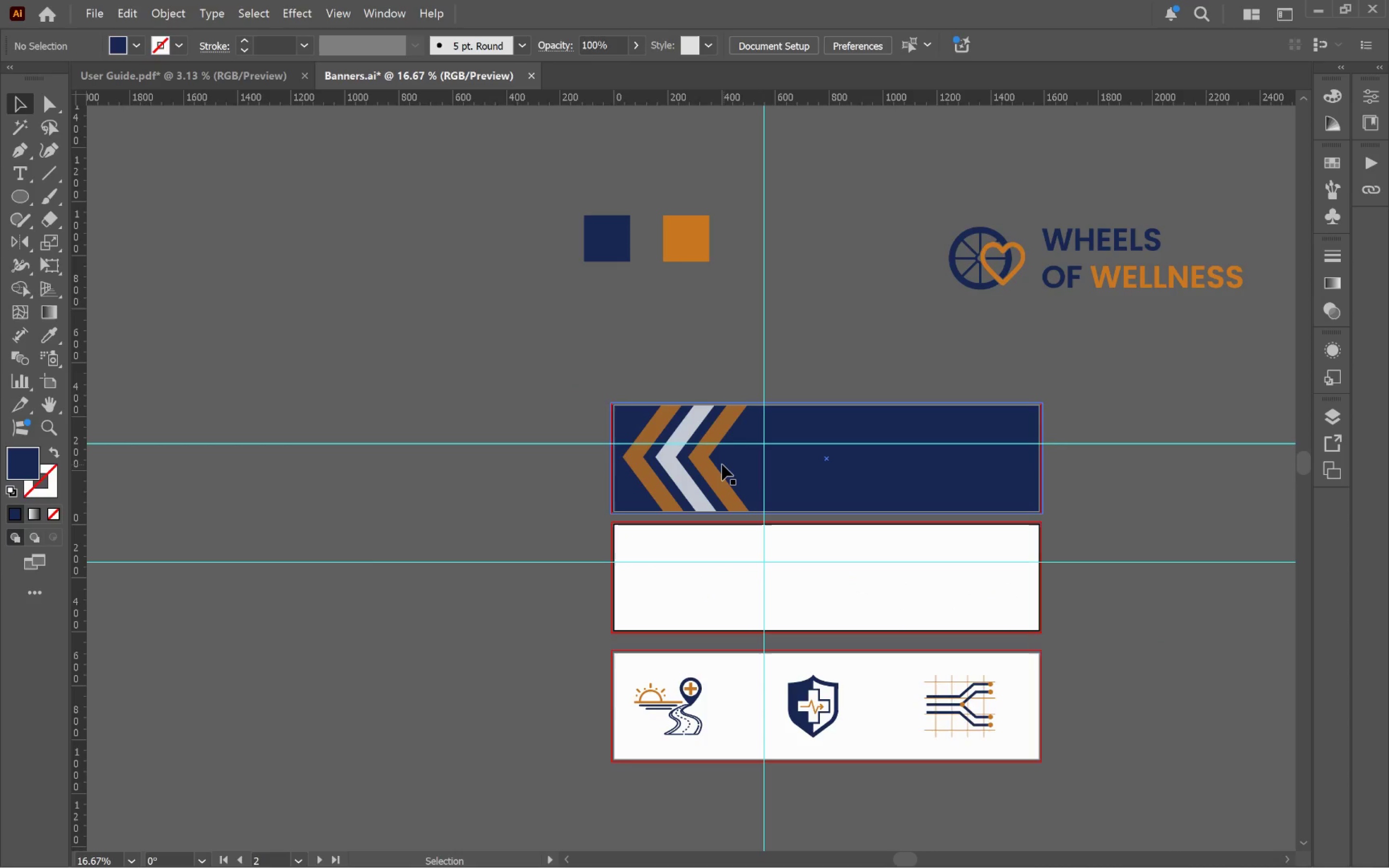 
key(Control+Shift+BracketLeft)
 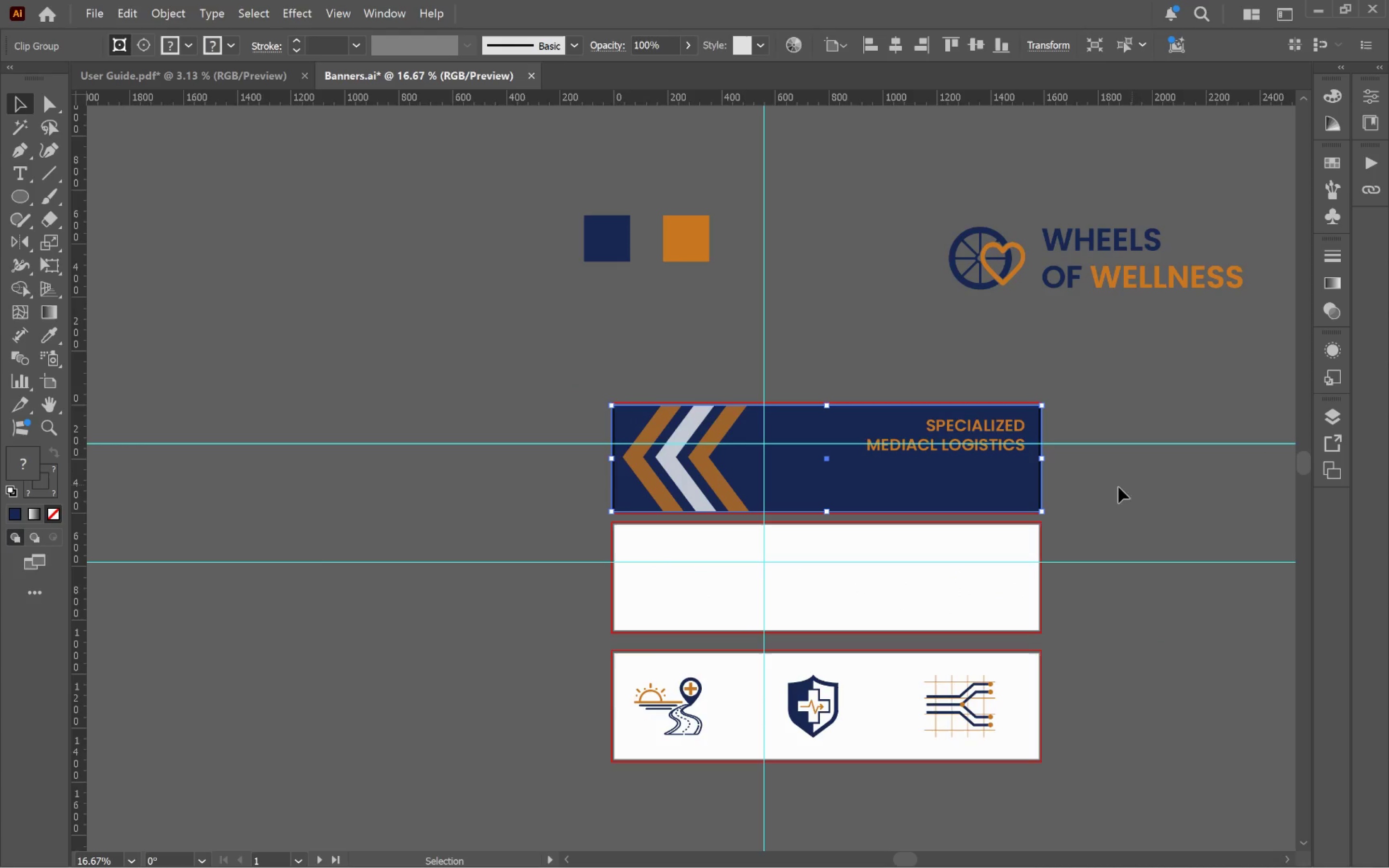 
hold_key(key=Space, duration=0.92)
 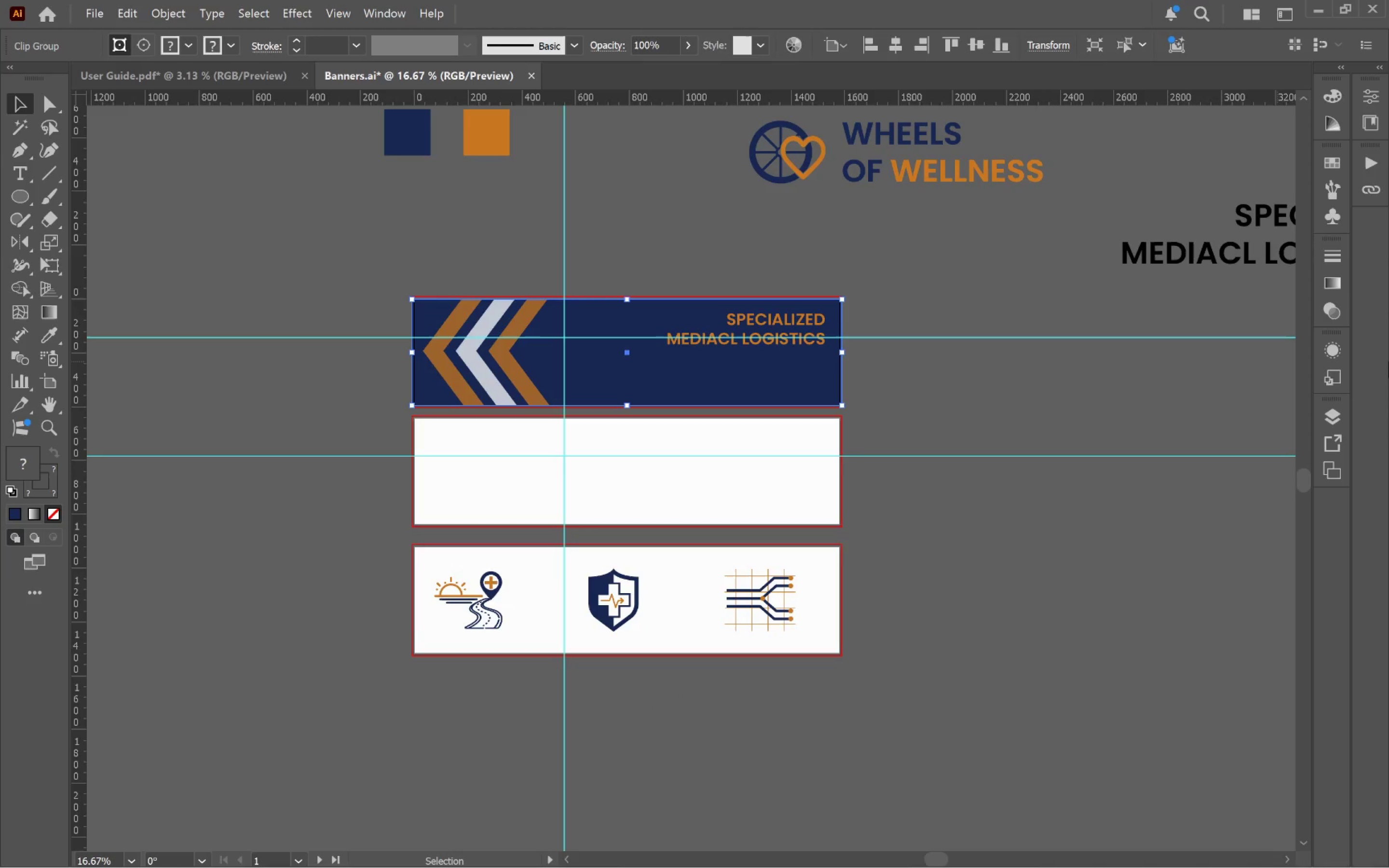 
left_click_drag(start_coordinate=[1144, 496], to_coordinate=[944, 389])
 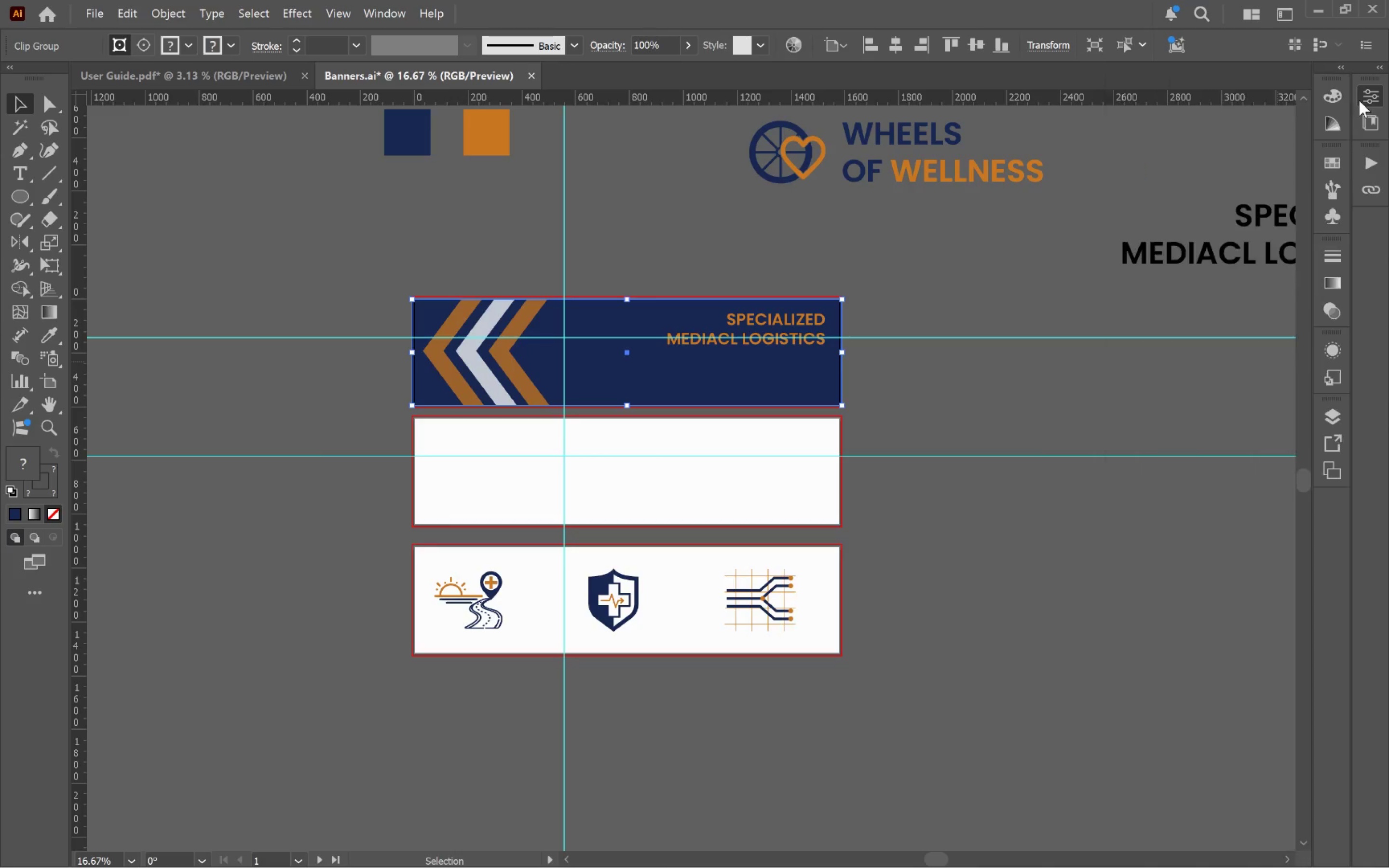 
left_click([1333, 415])
 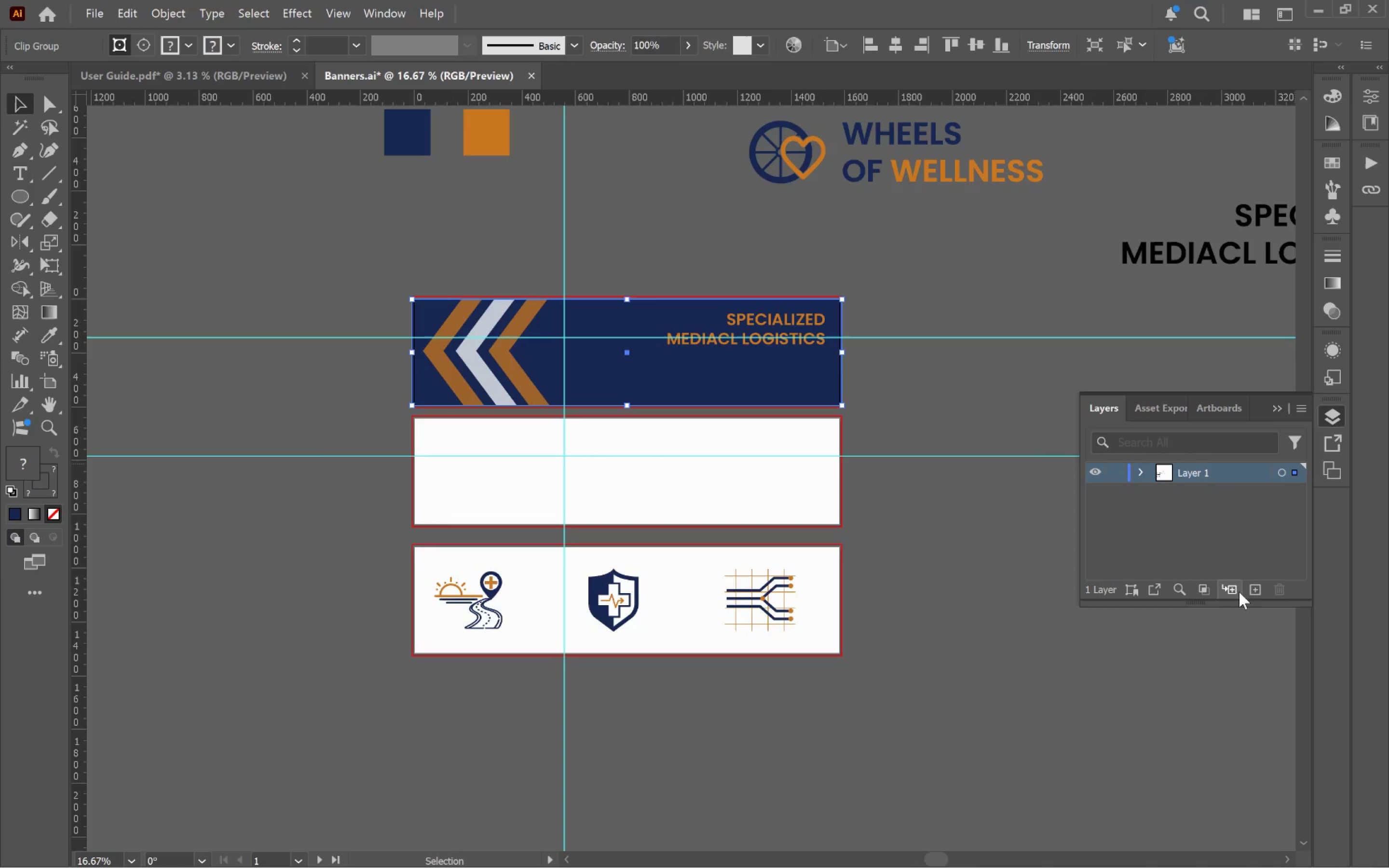 
left_click([1252, 591])
 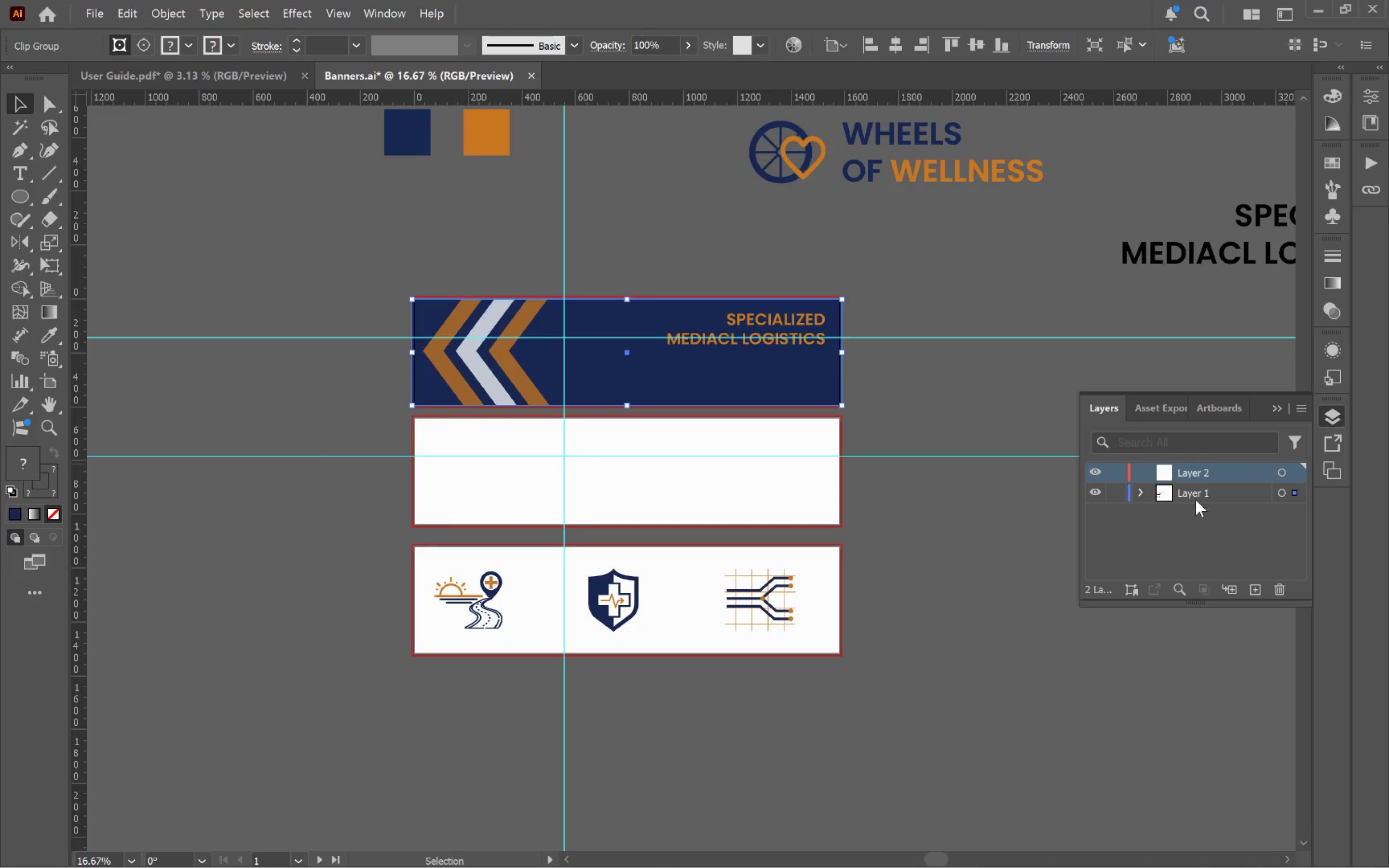 
left_click([1187, 489])
 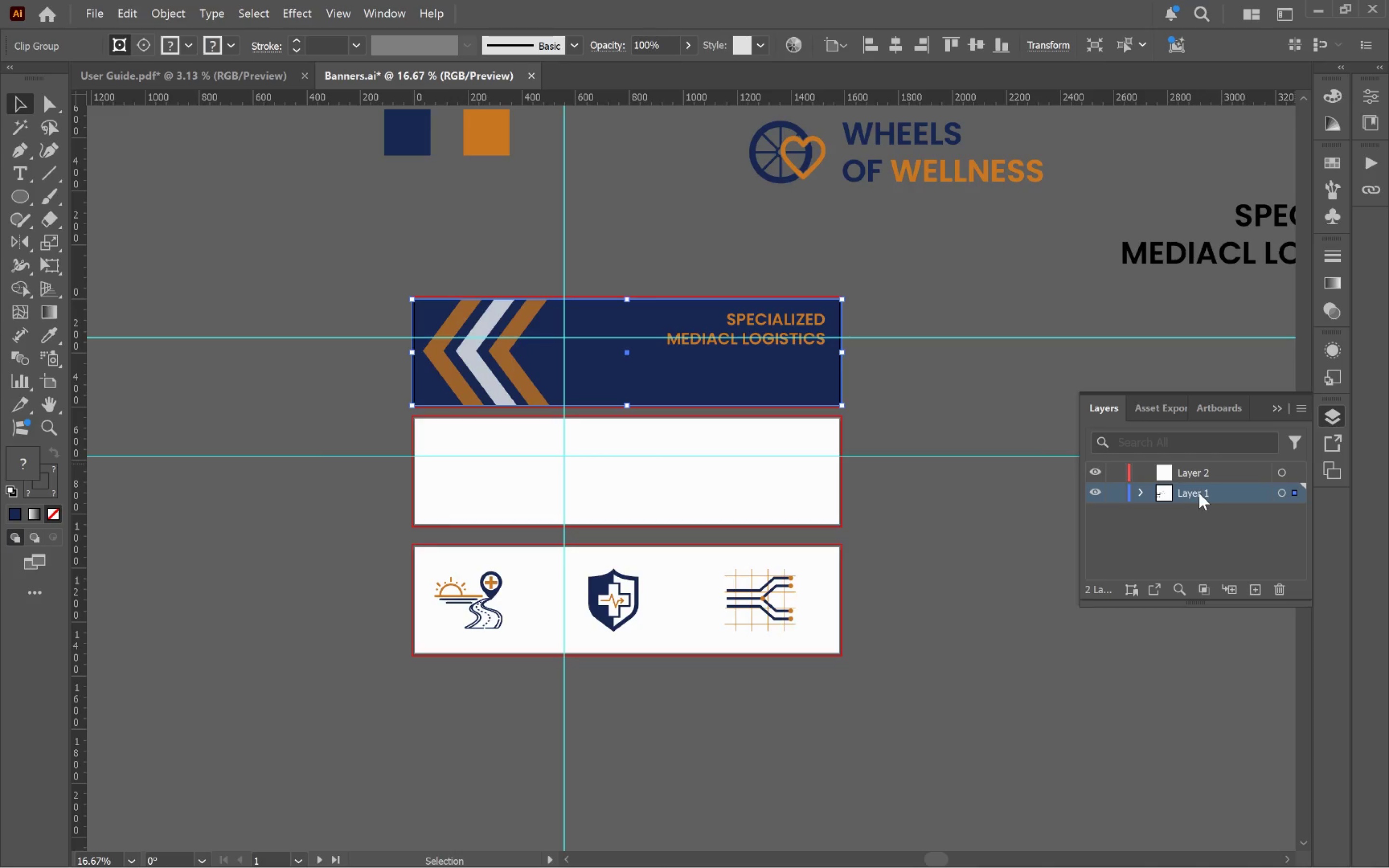 
double_click([1199, 493])
 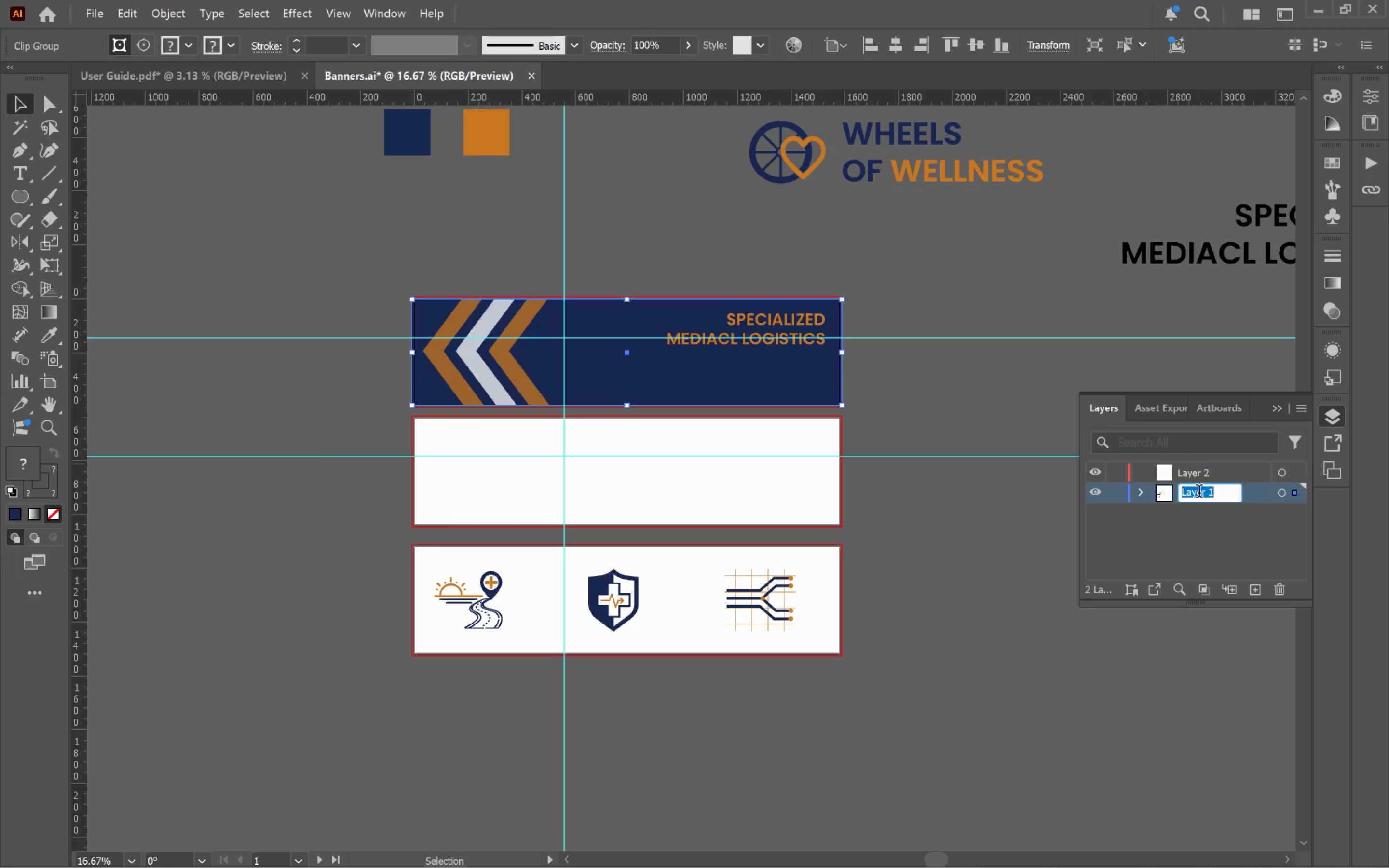 
triple_click([1199, 493])
 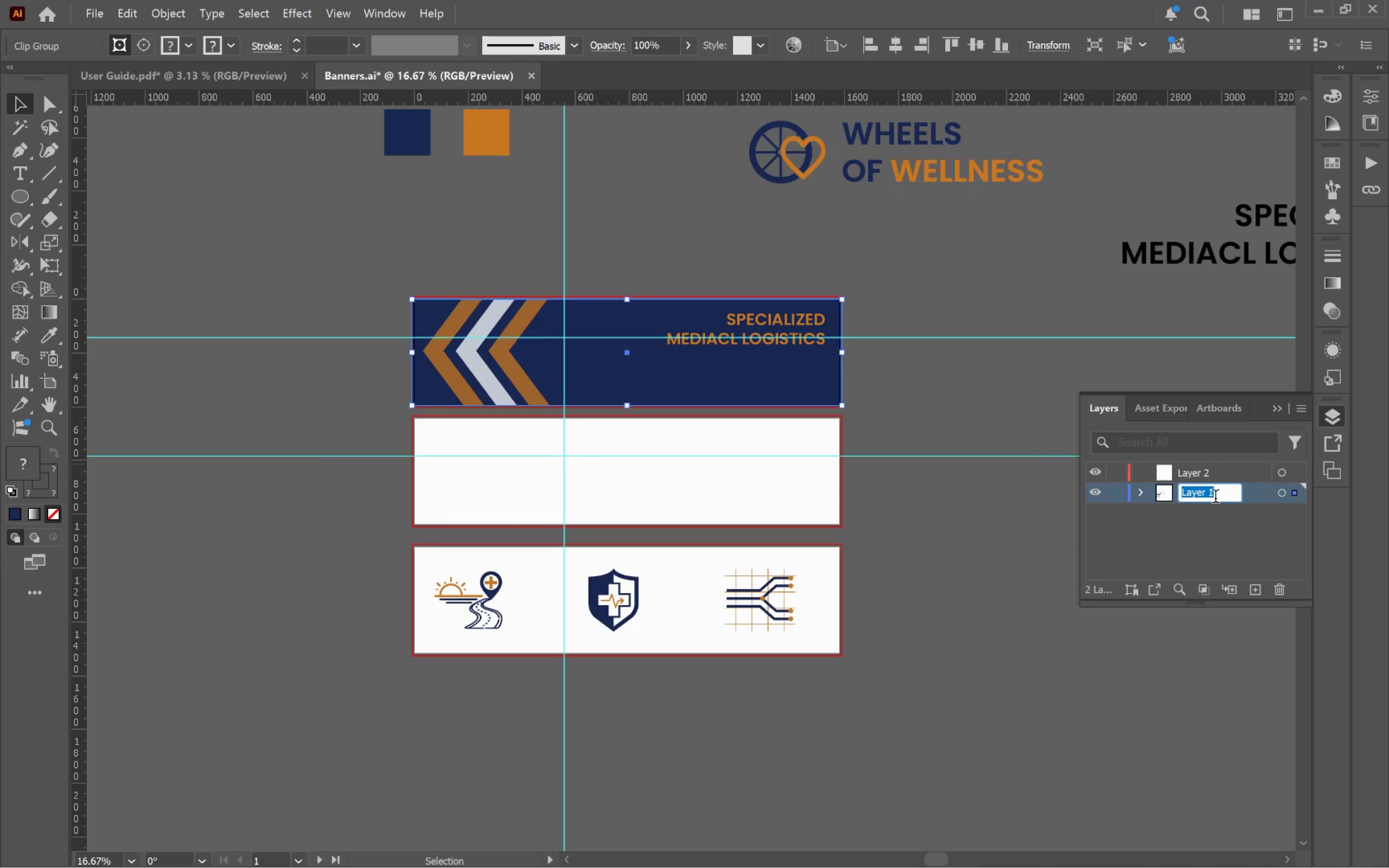 
type(Background)
 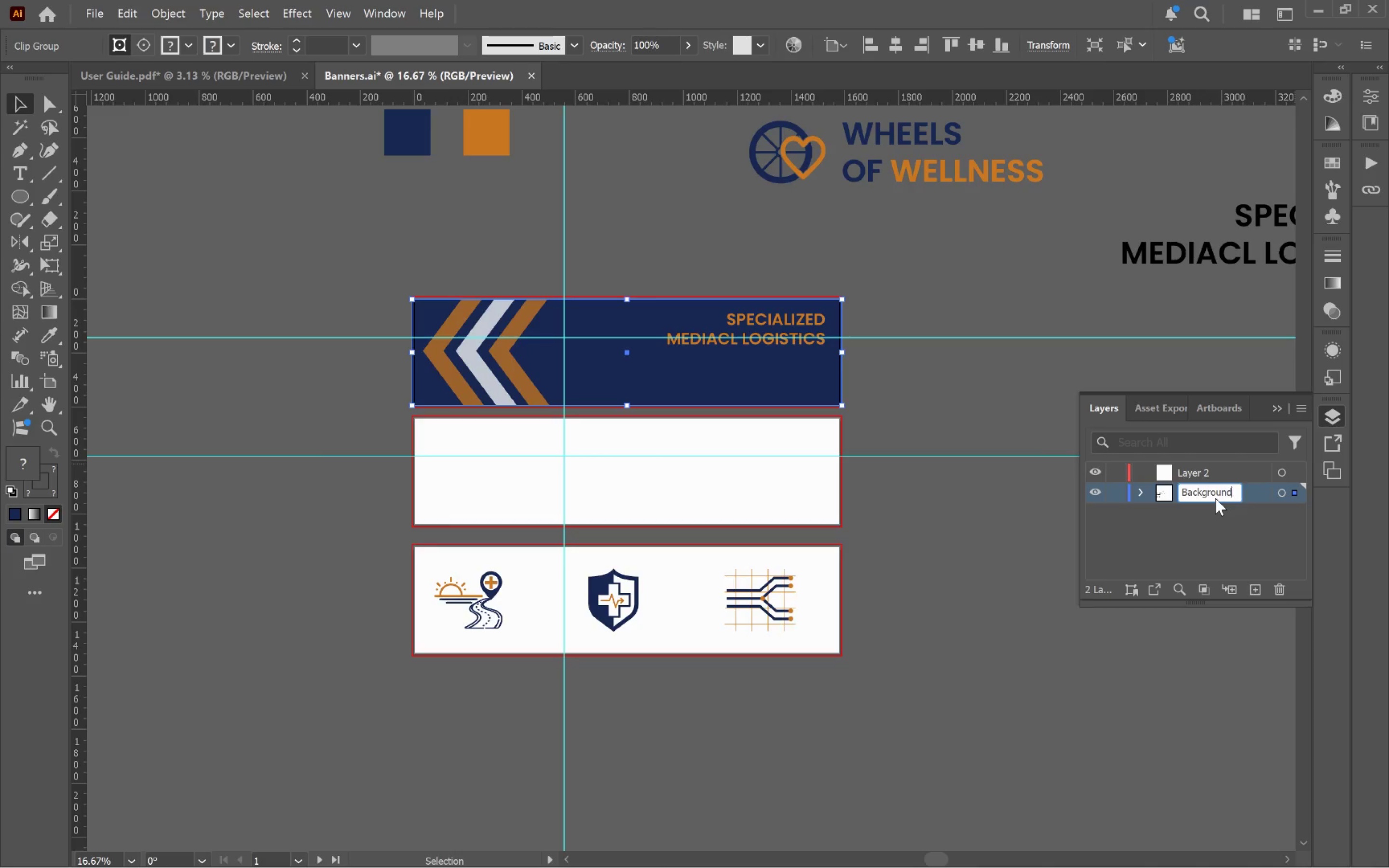 
key(Enter)
 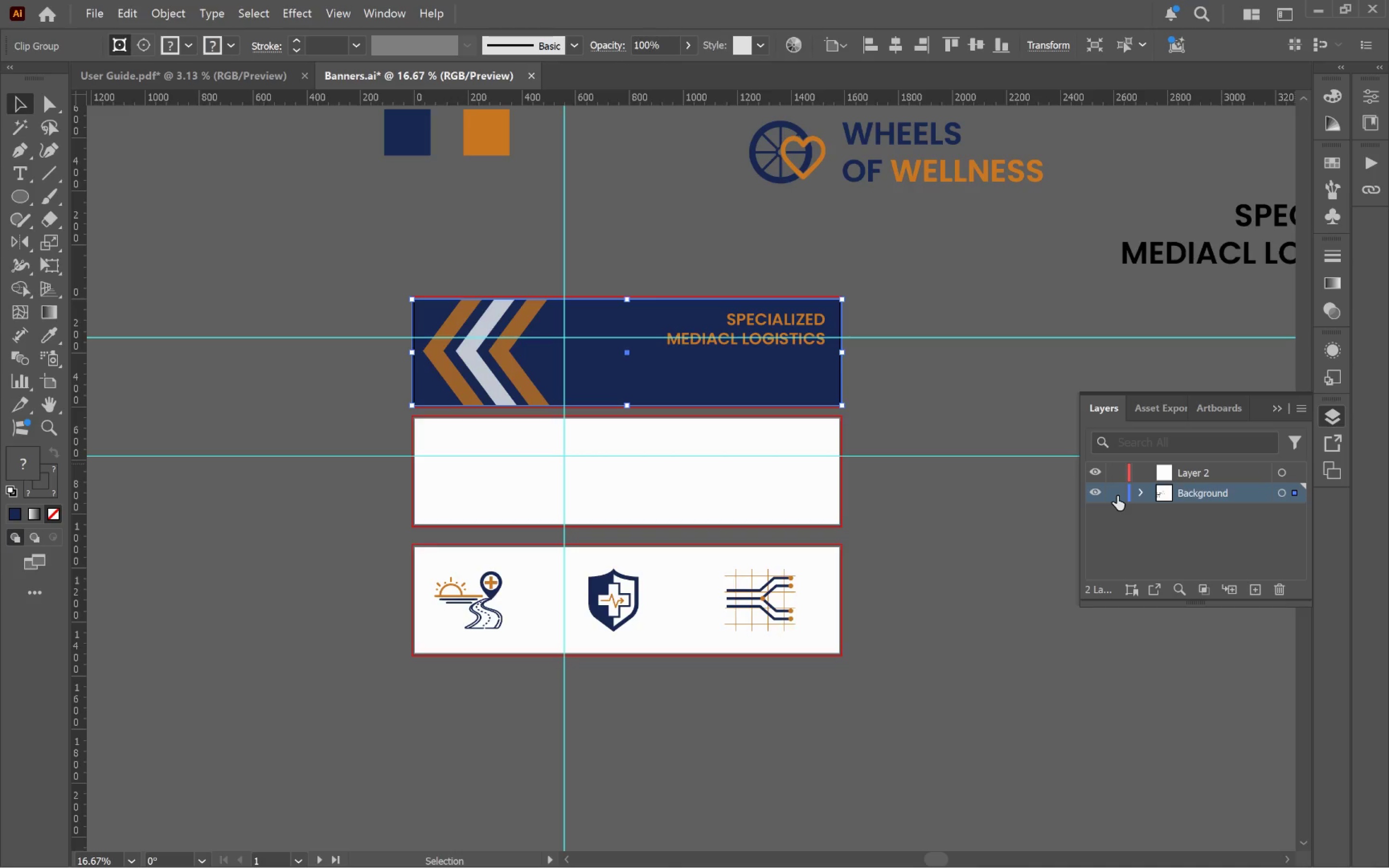 
left_click([1111, 495])
 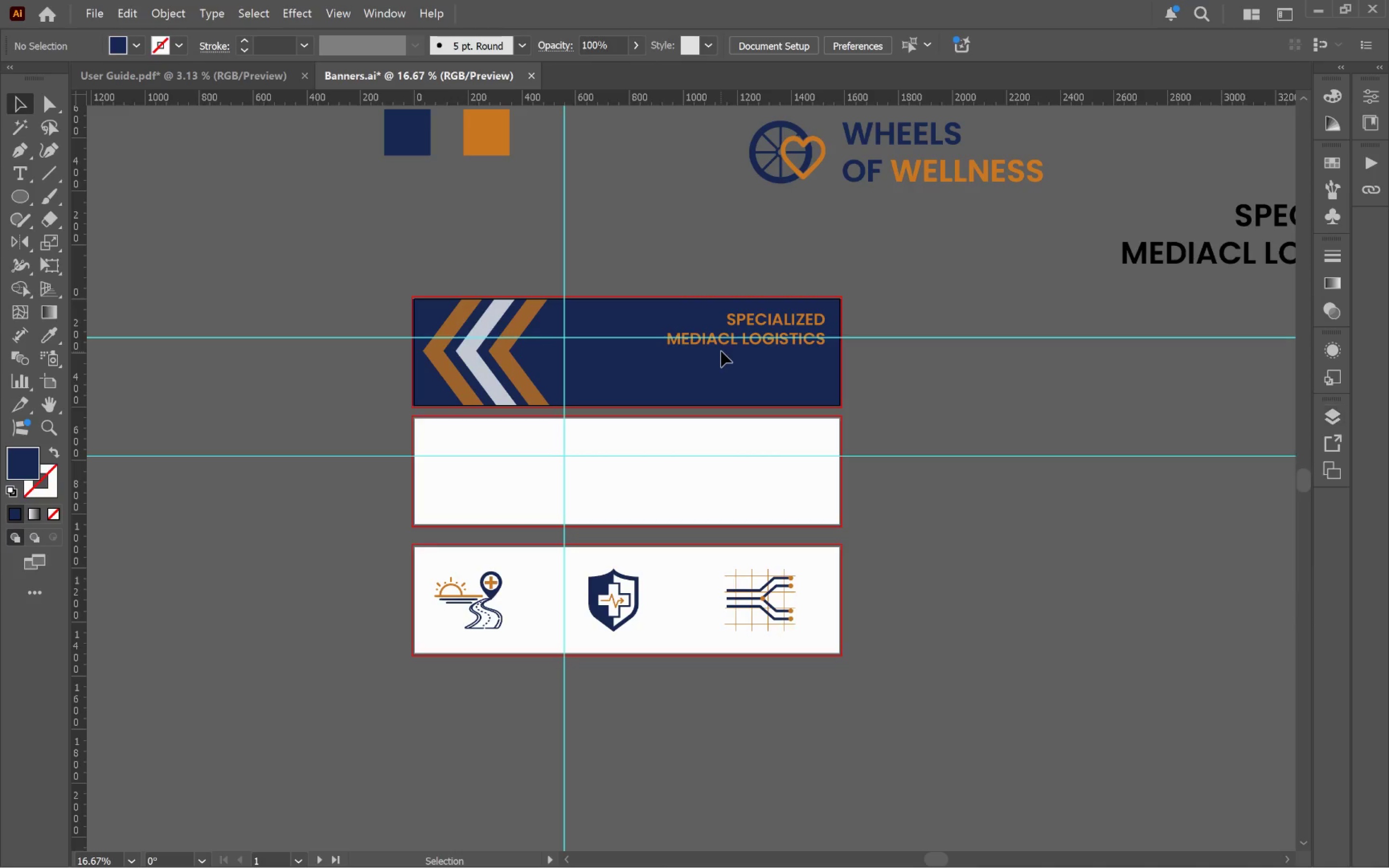 
double_click([743, 340])
 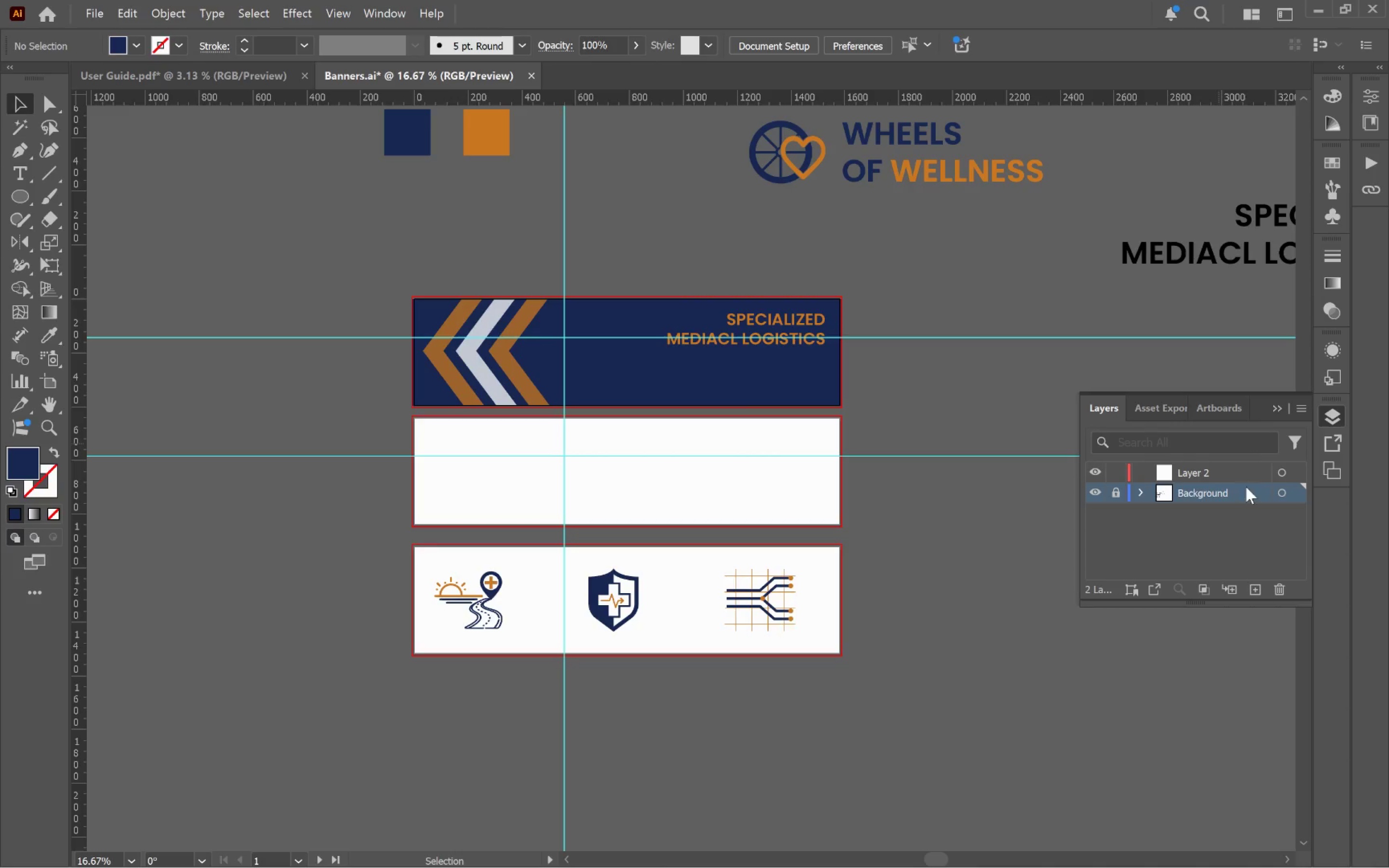 
left_click([1115, 492])
 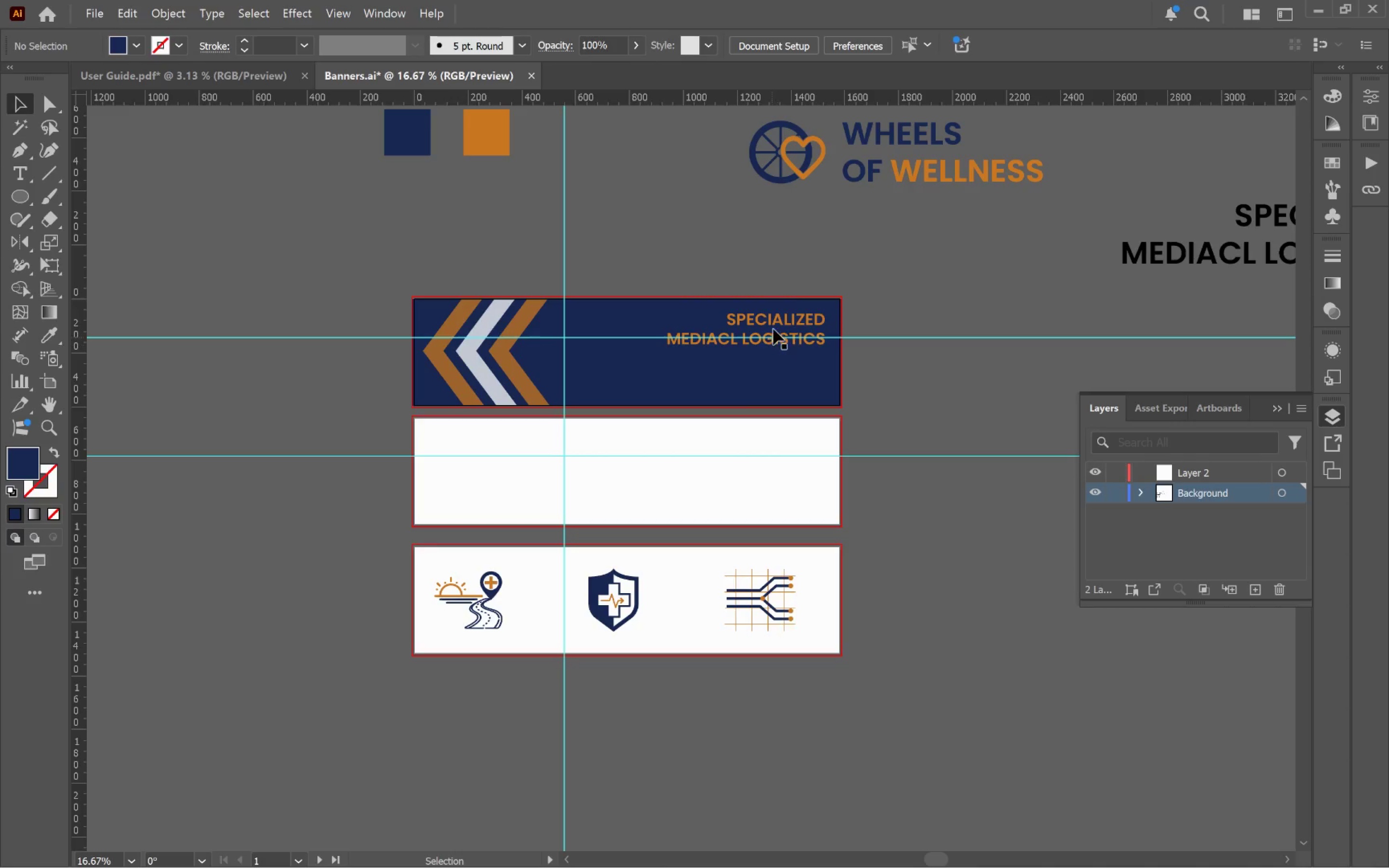 
left_click([766, 312])
 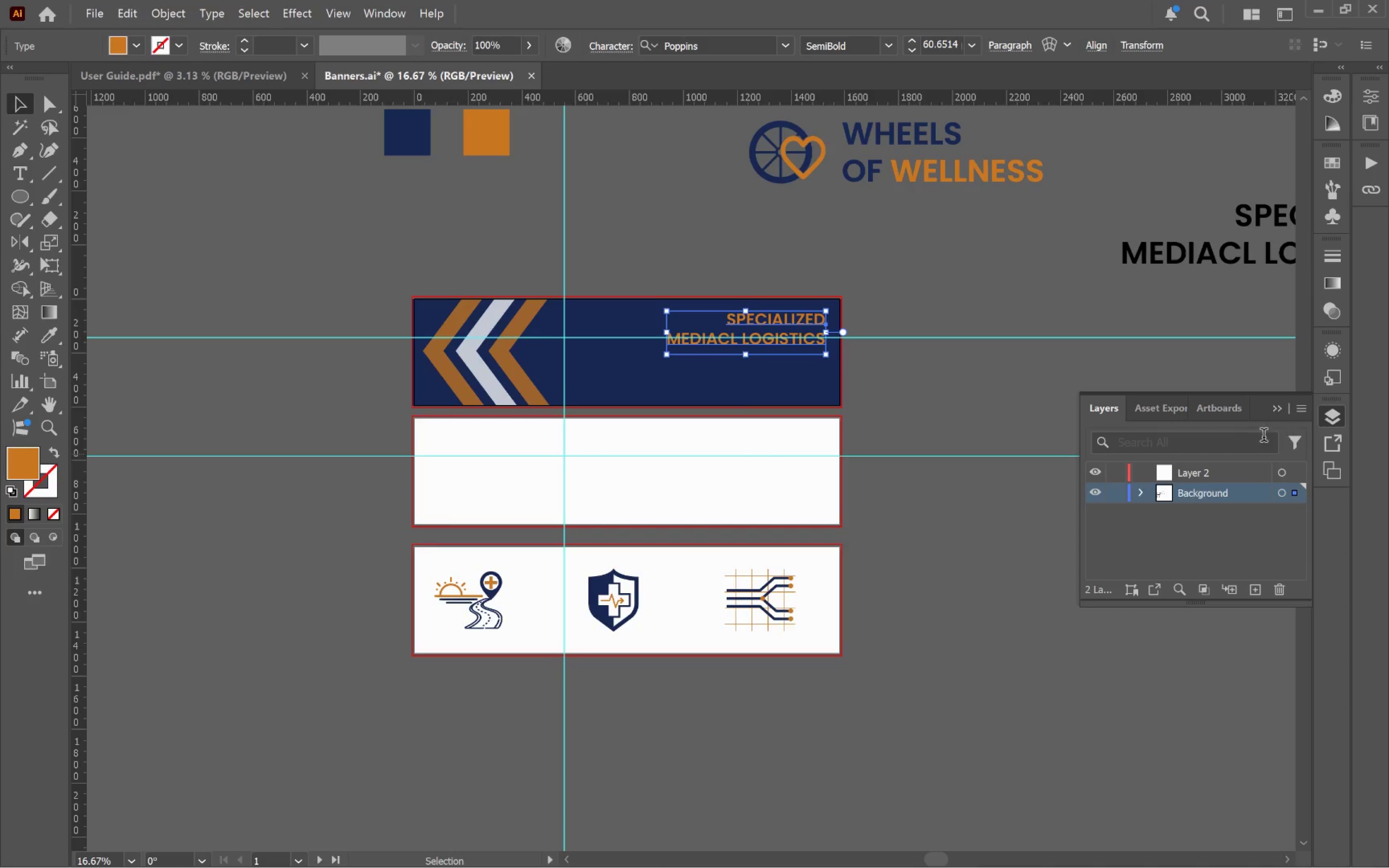 
left_click_drag(start_coordinate=[1296, 490], to_coordinate=[1298, 474])
 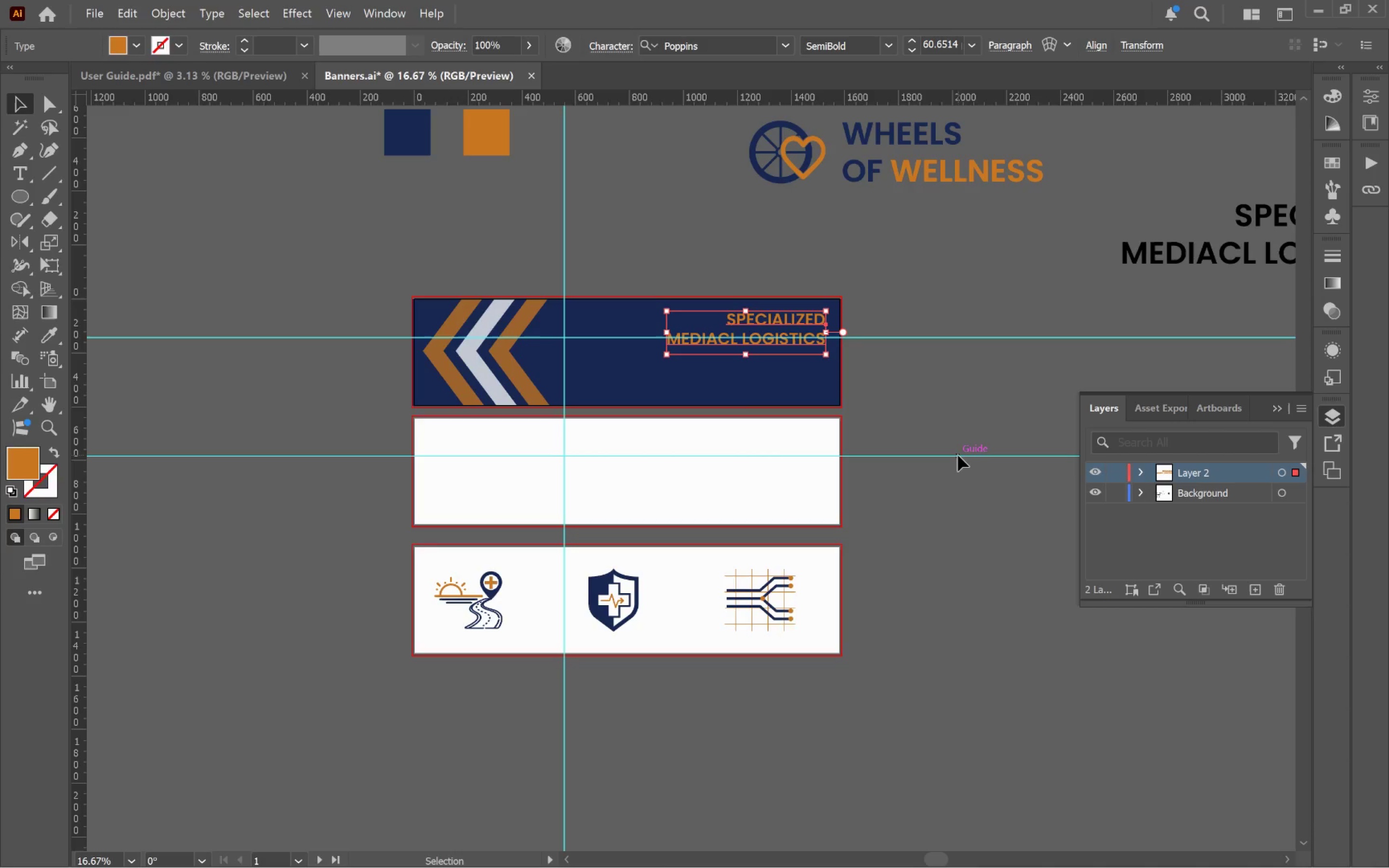 
hold_key(key=Space, duration=0.73)
 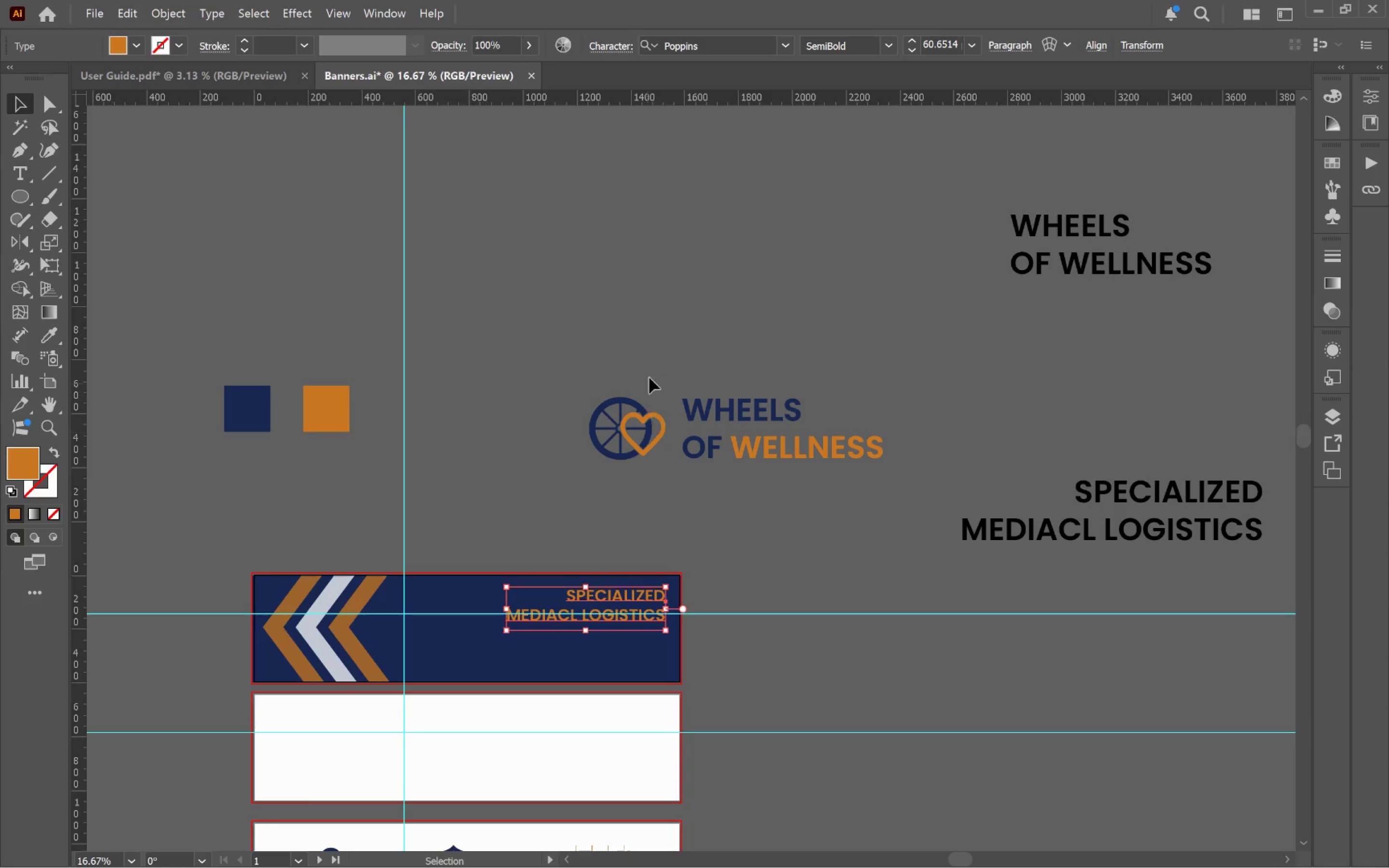 
left_click_drag(start_coordinate=[982, 396], to_coordinate=[821, 673])
 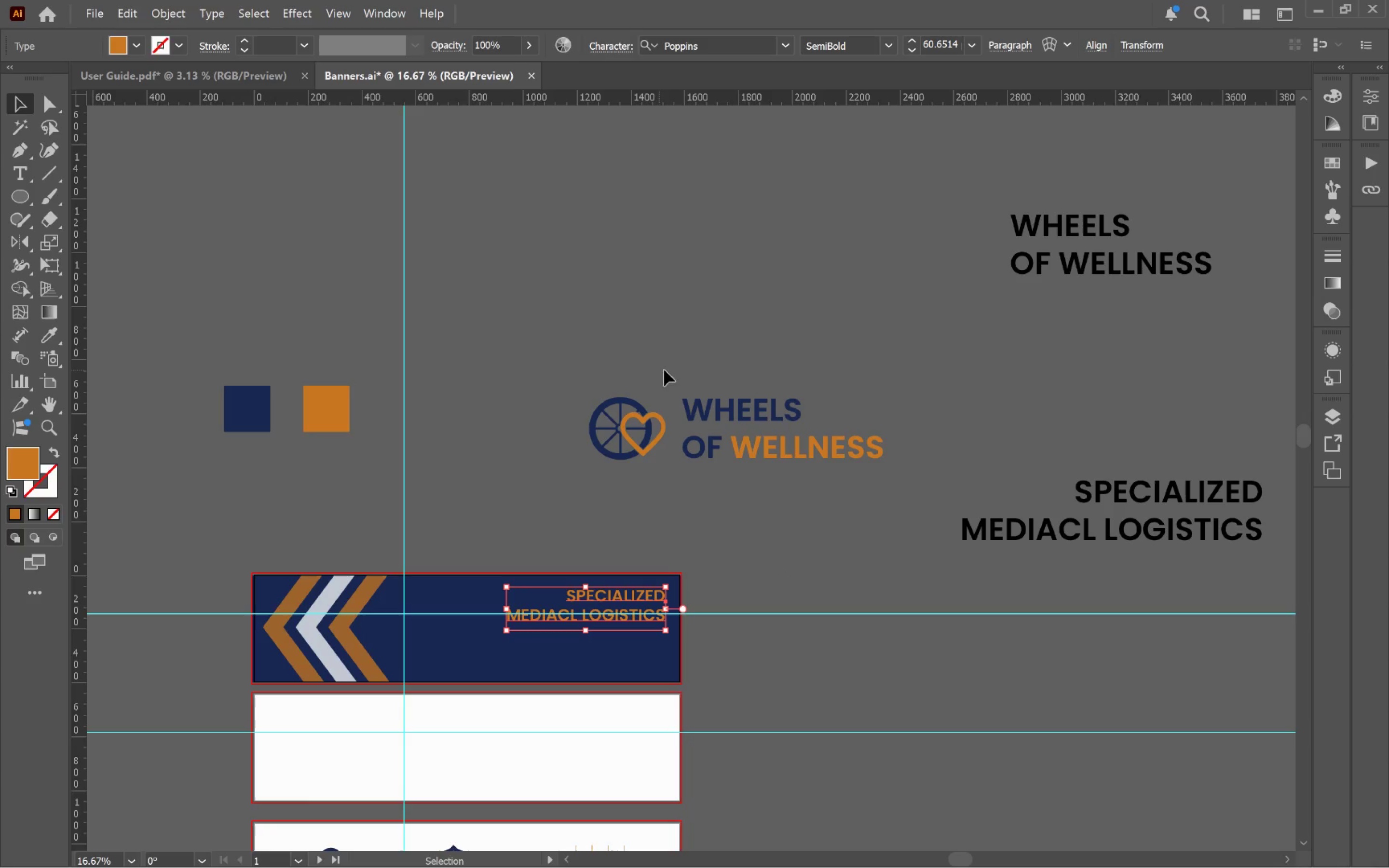 
left_click([746, 433])
 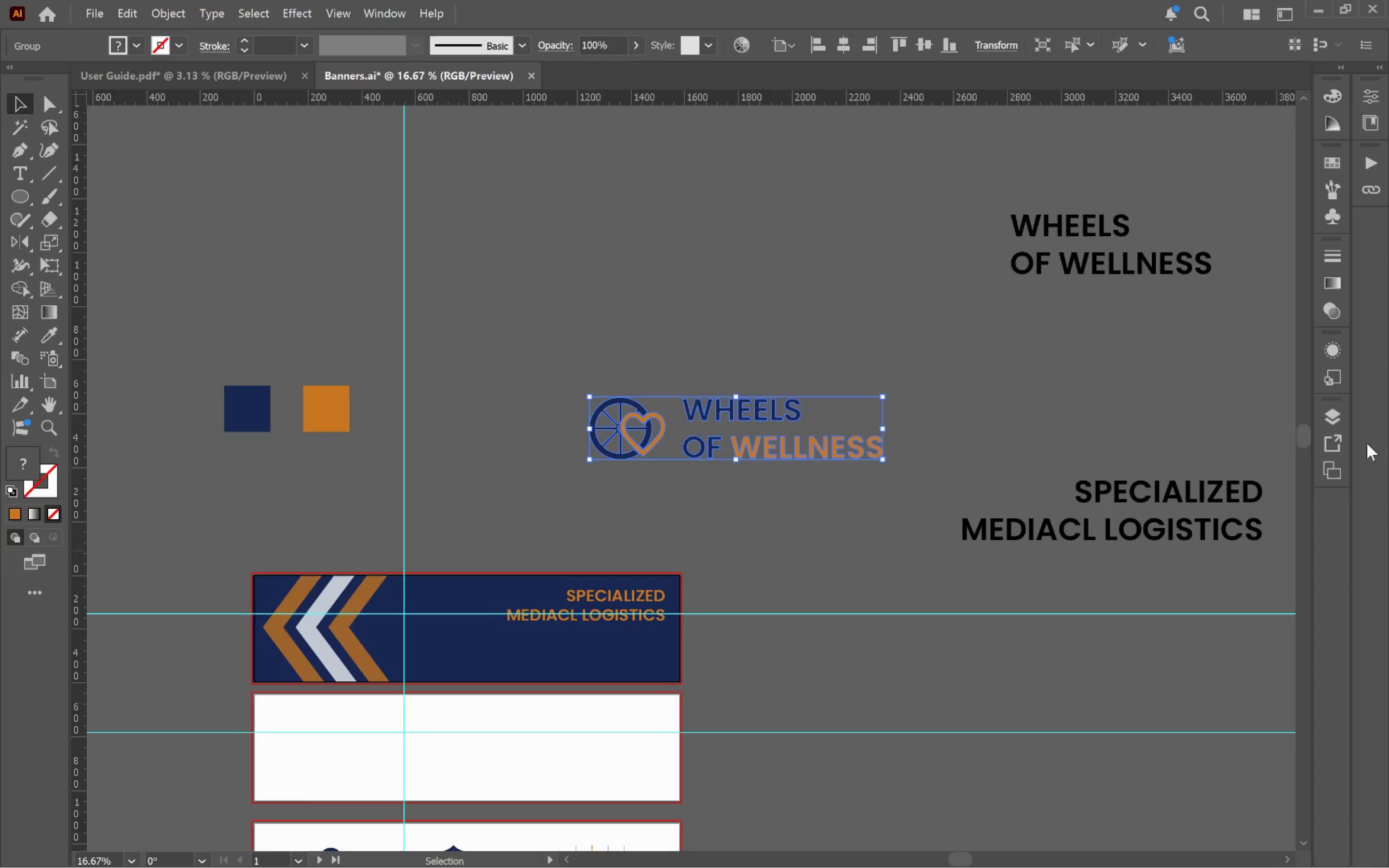 
left_click([1335, 417])
 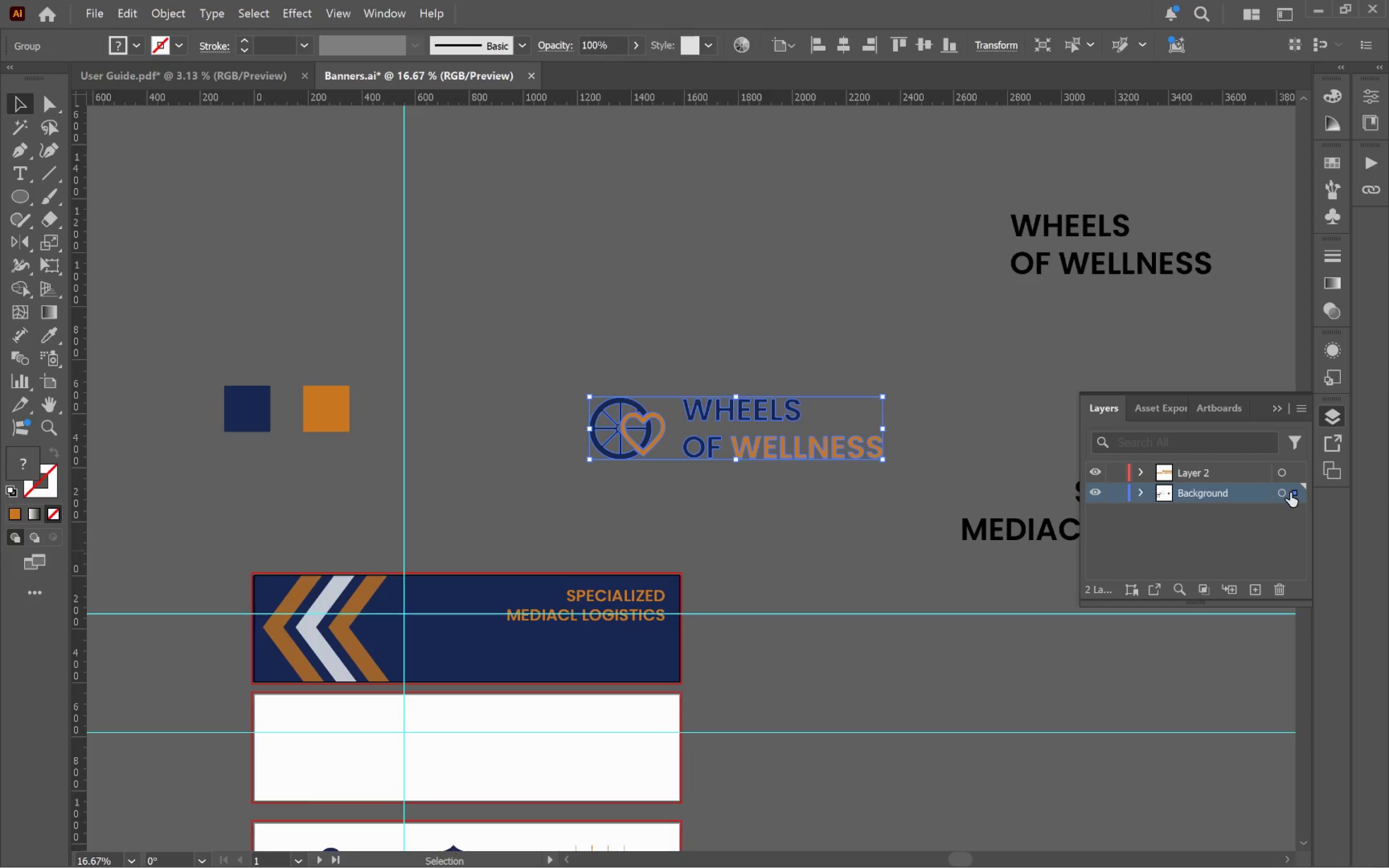 
left_click_drag(start_coordinate=[1295, 490], to_coordinate=[1297, 467])
 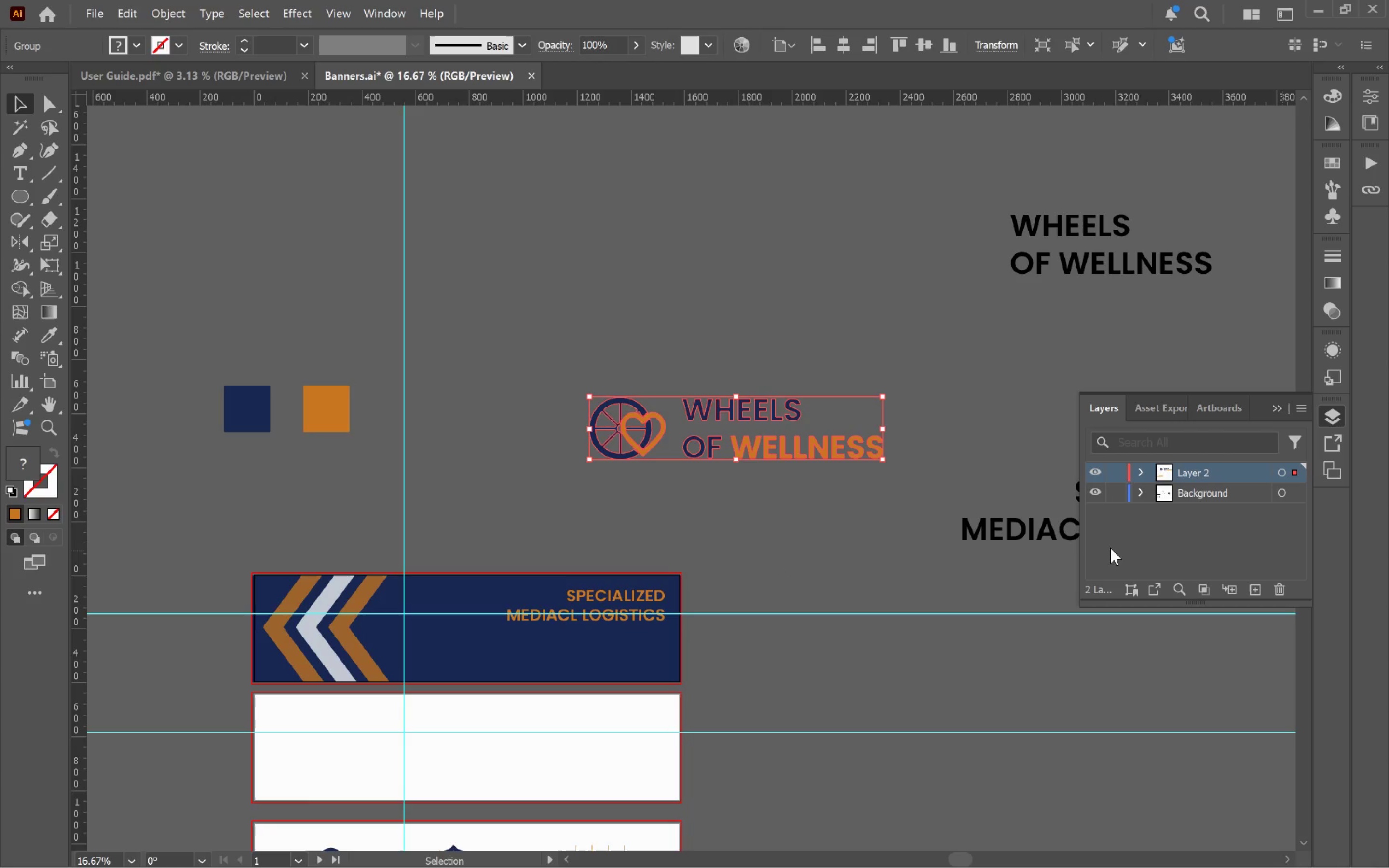 
hold_key(key=Space, duration=1.02)
 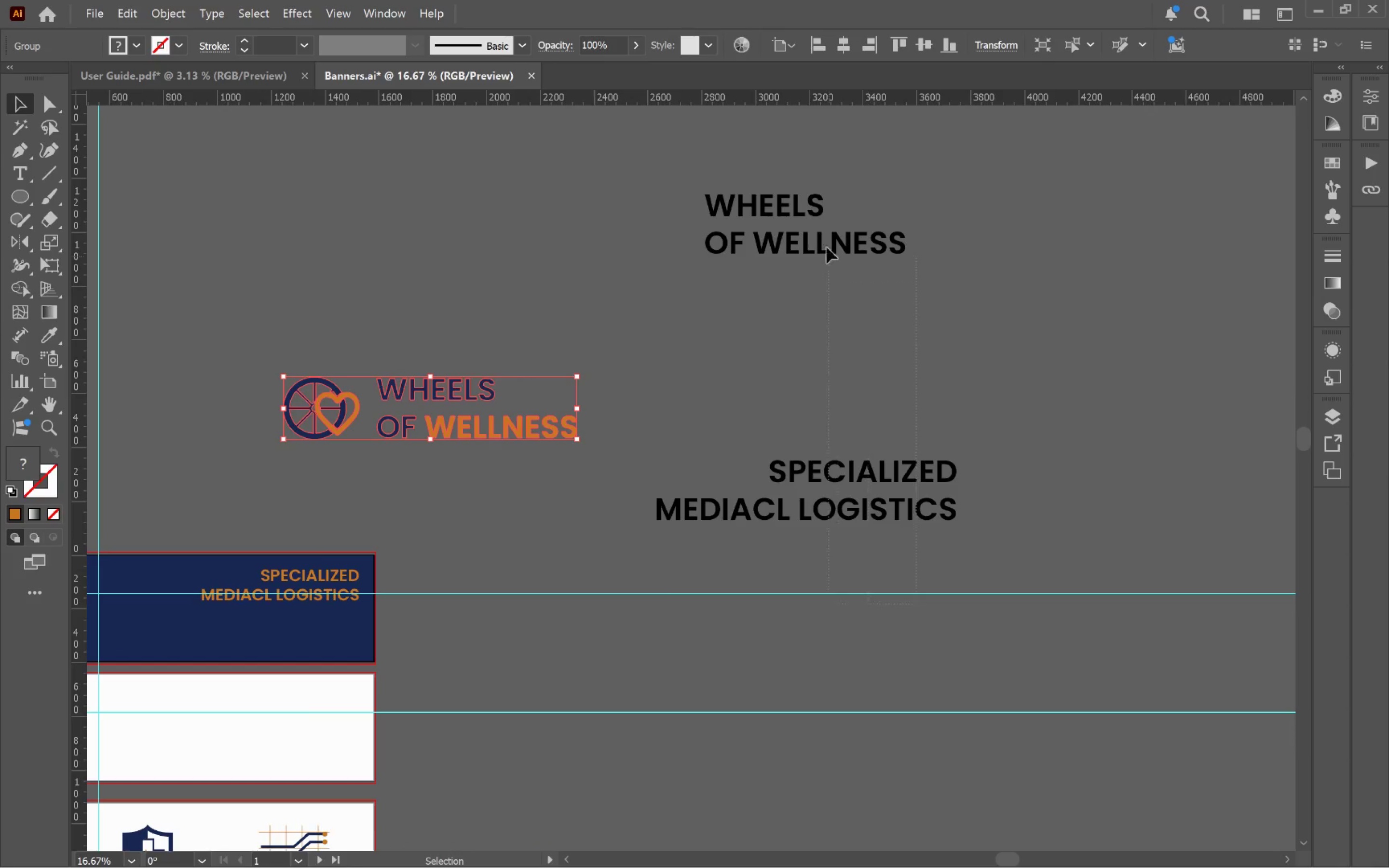 
left_click_drag(start_coordinate=[954, 543], to_coordinate=[647, 523])
 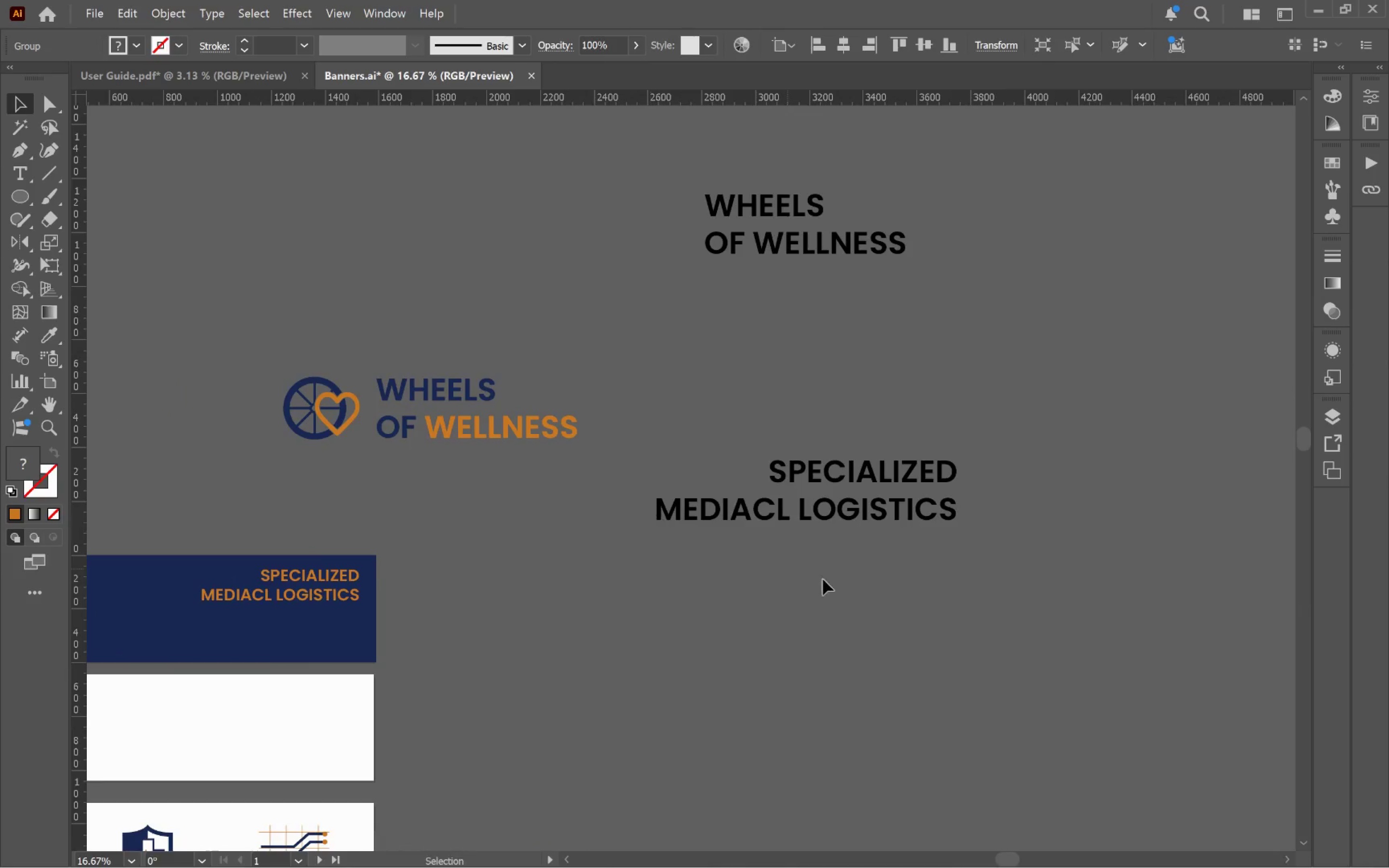 
left_click_drag(start_coordinate=[917, 605], to_coordinate=[808, 183])
 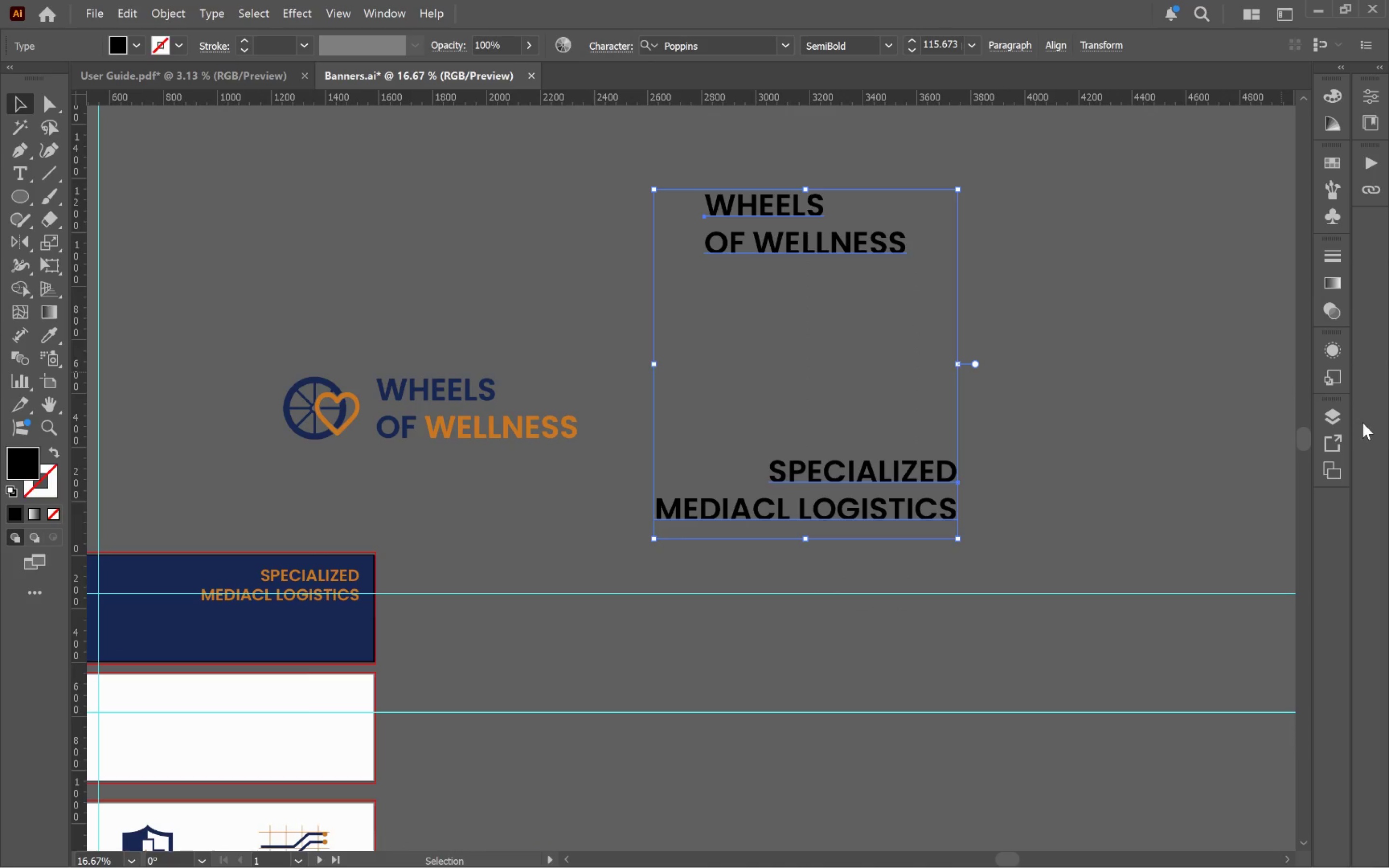 
left_click([1335, 413])
 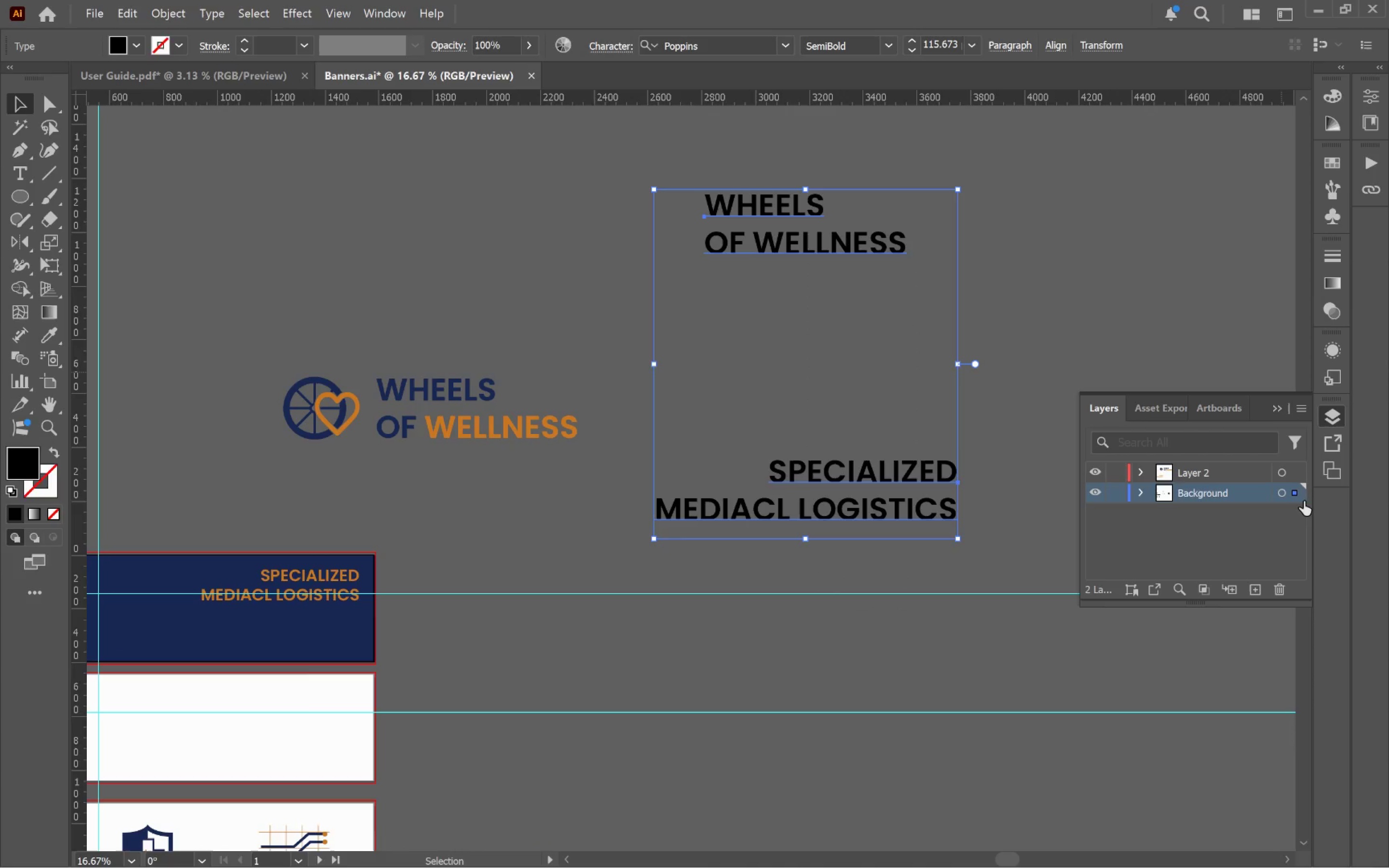 
left_click_drag(start_coordinate=[1299, 493], to_coordinate=[1299, 475])
 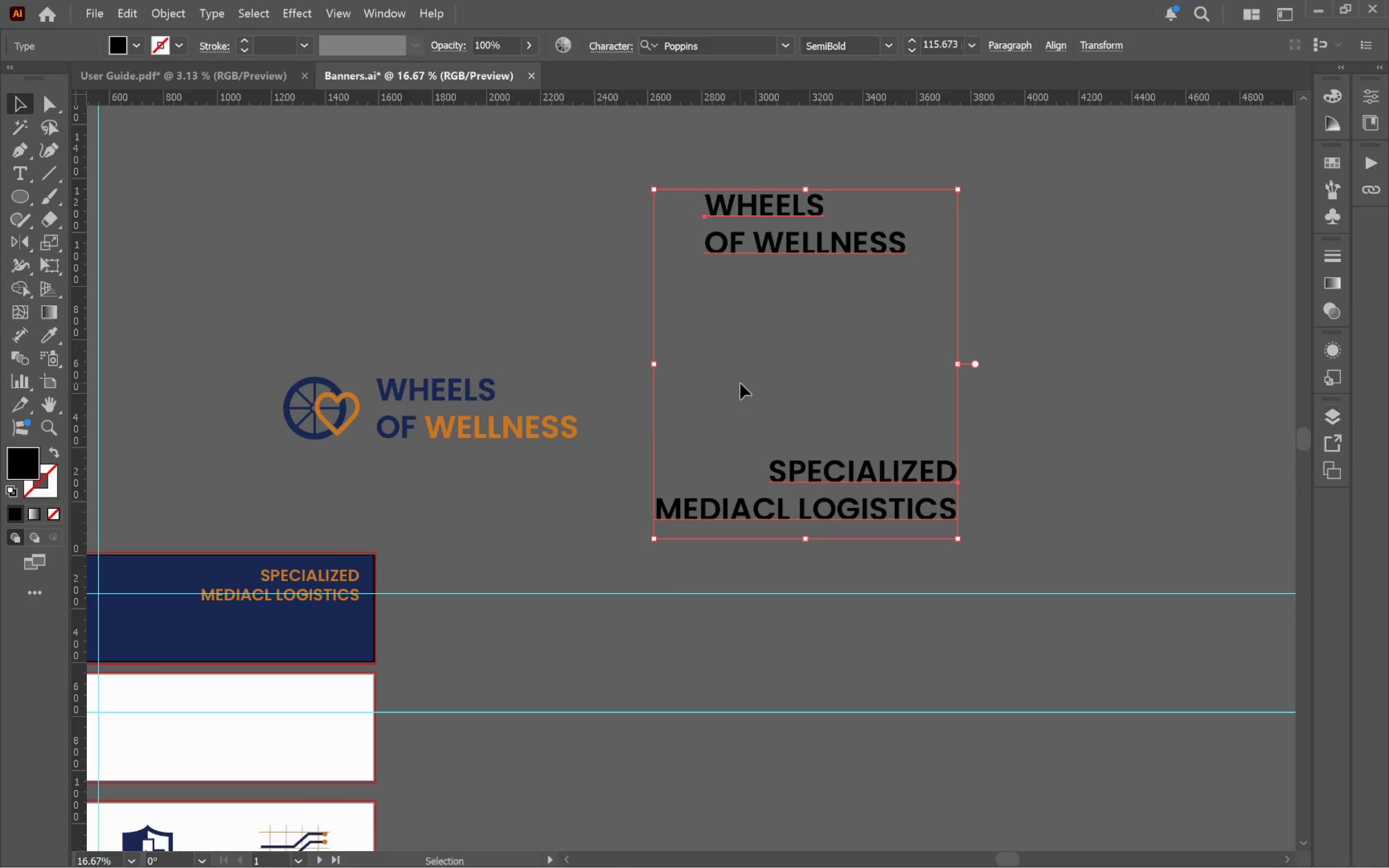 
hold_key(key=Space, duration=1.52)
 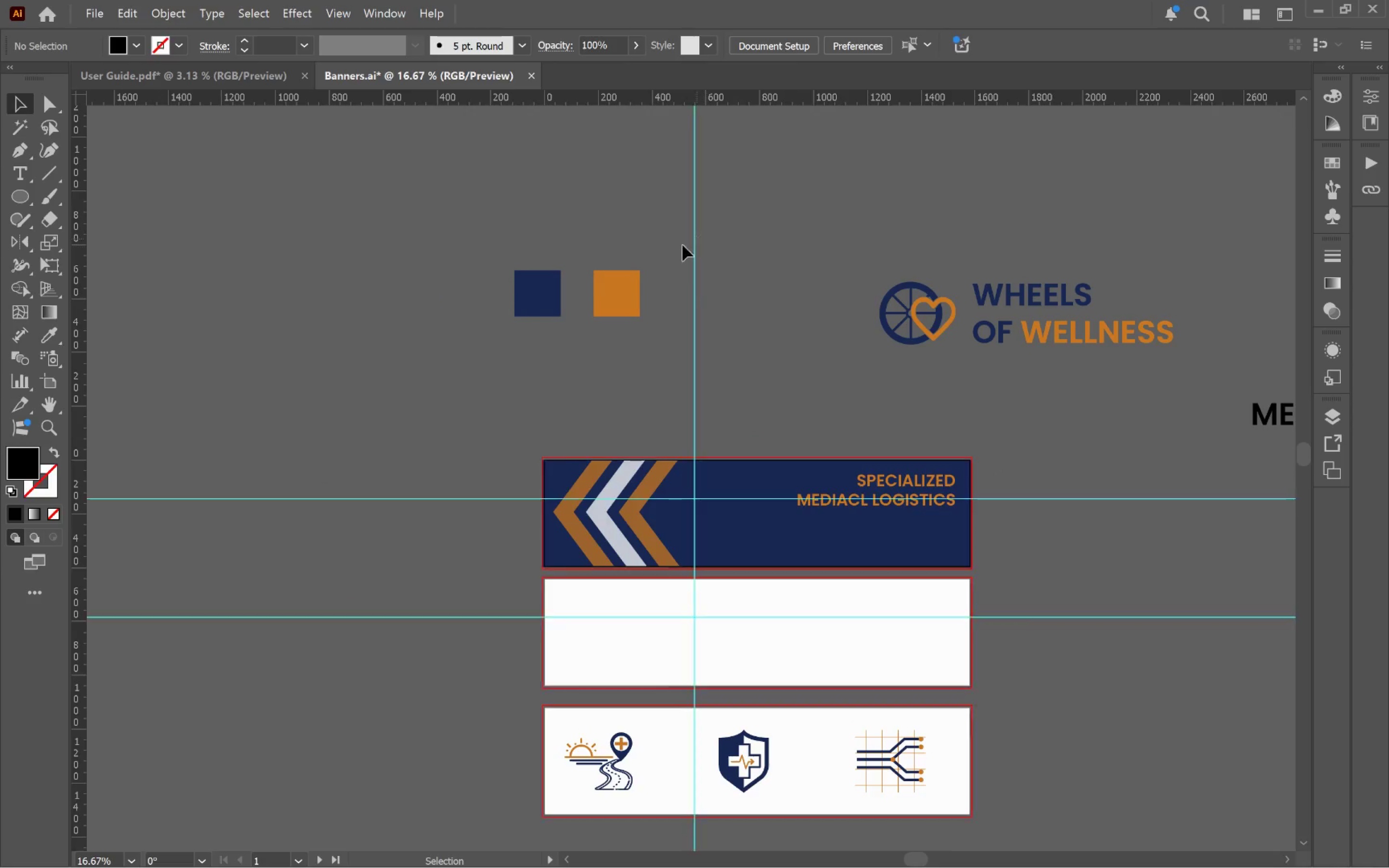 
left_click_drag(start_coordinate=[507, 514], to_coordinate=[976, 403])
 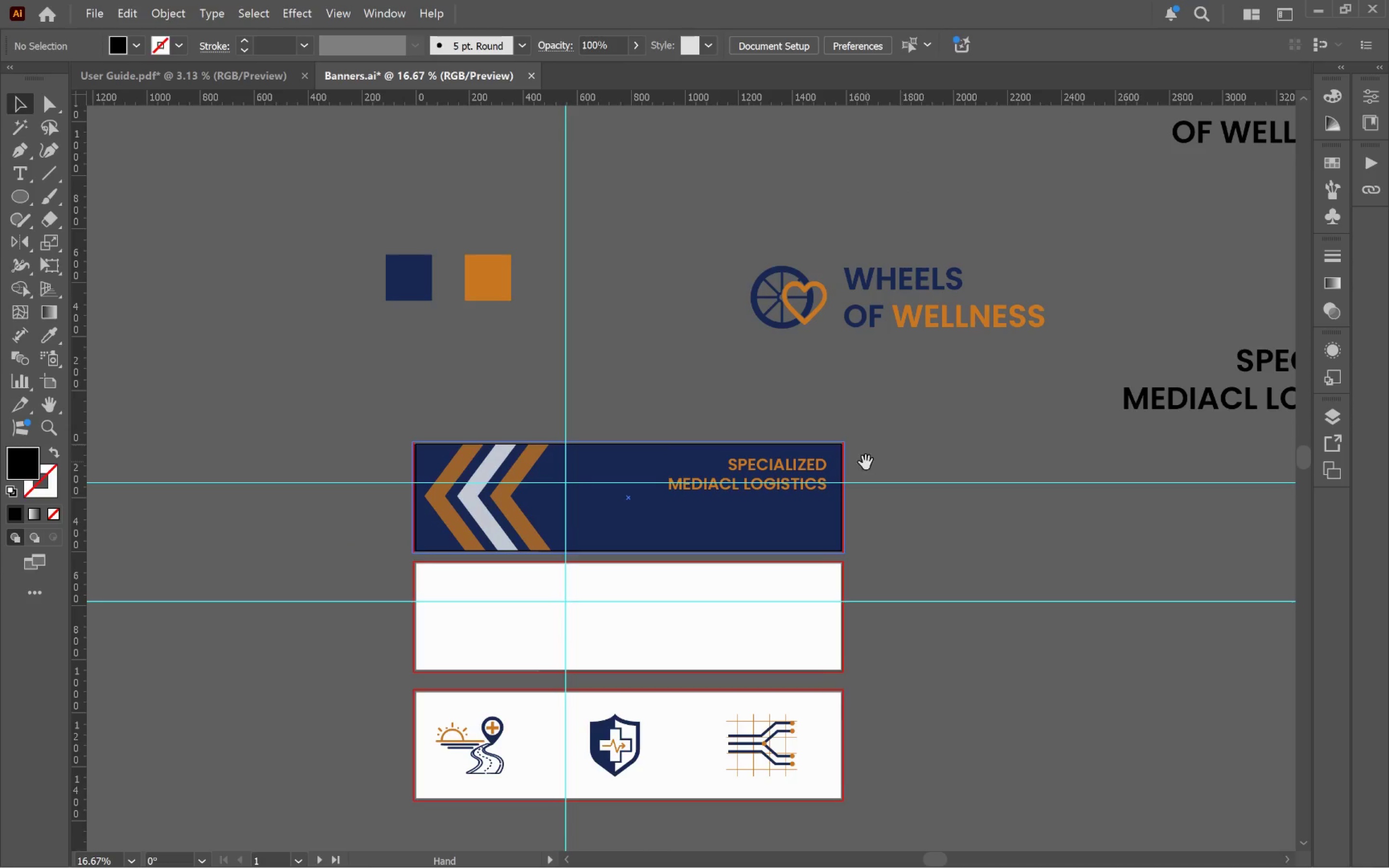 
left_click_drag(start_coordinate=[872, 460], to_coordinate=[999, 475])
 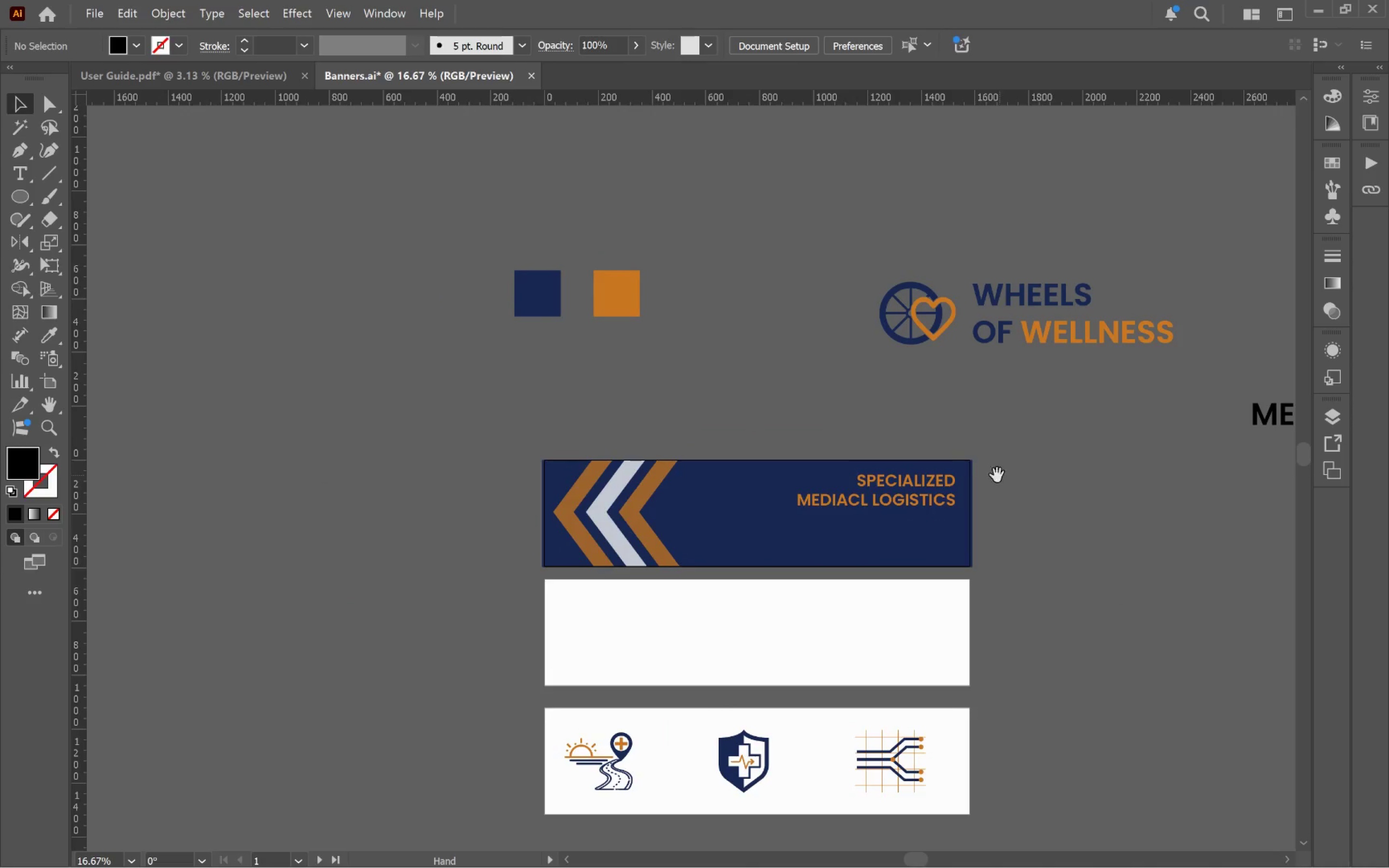 
key(Space)
 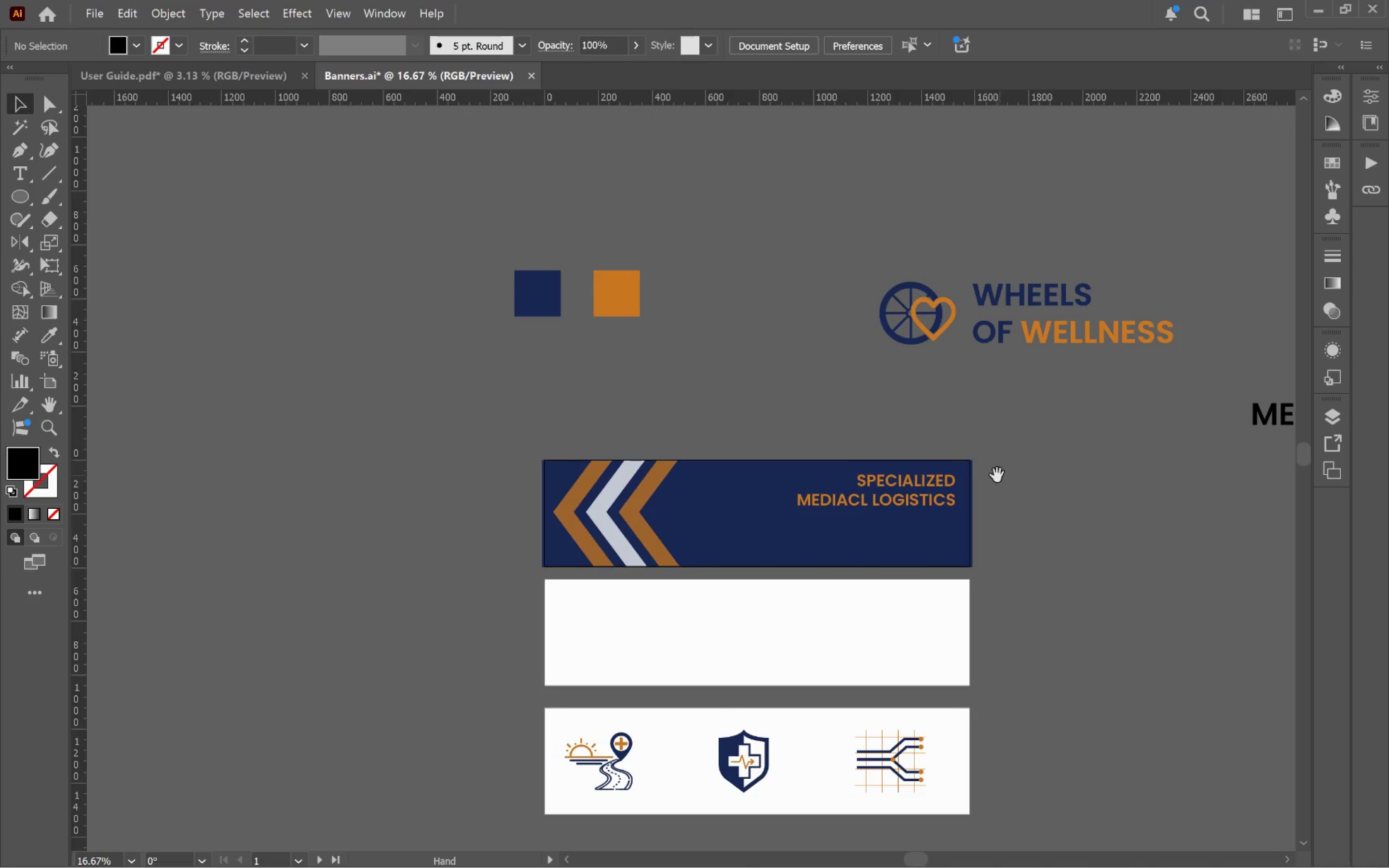 
key(Space)
 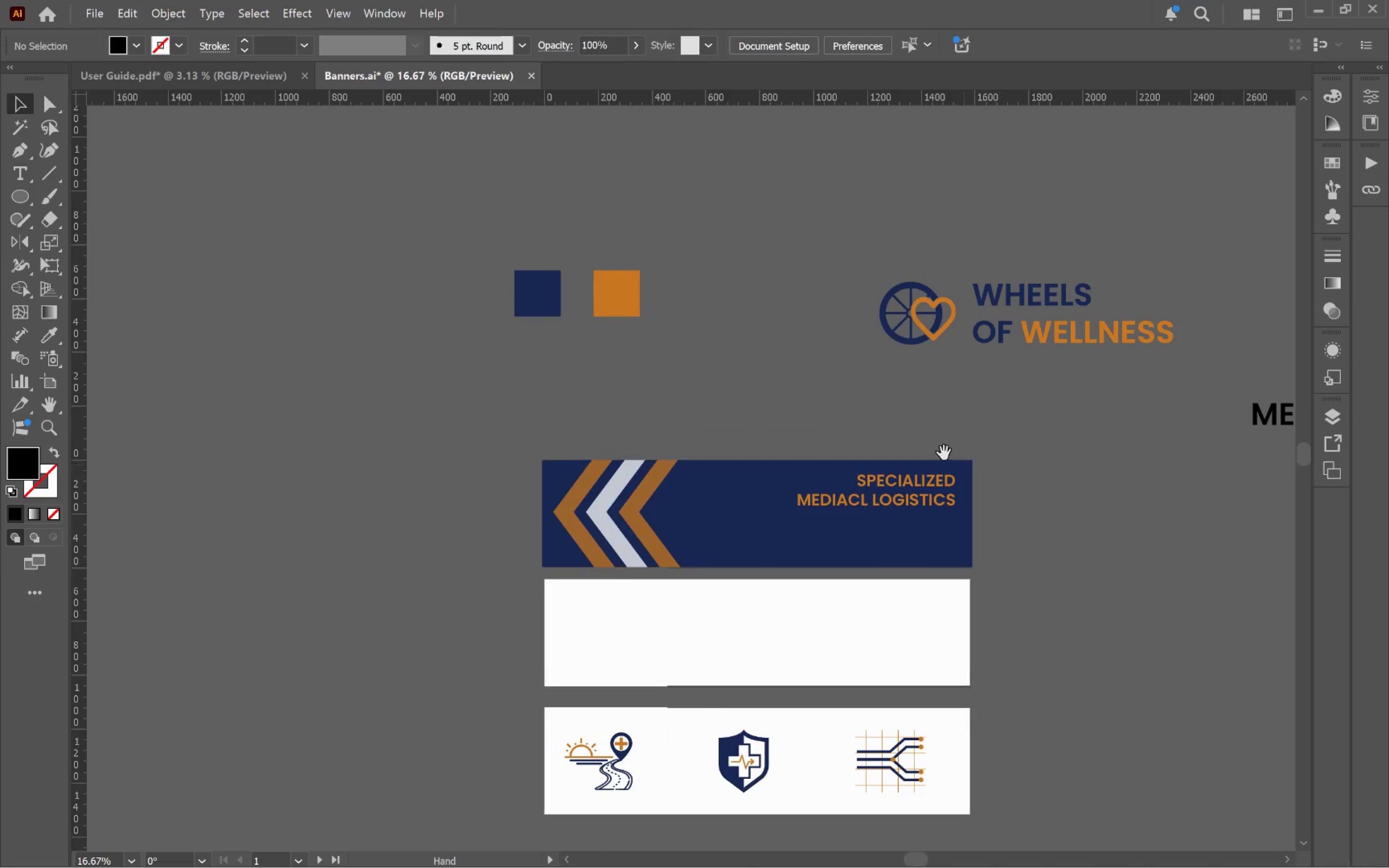 
key(Space)
 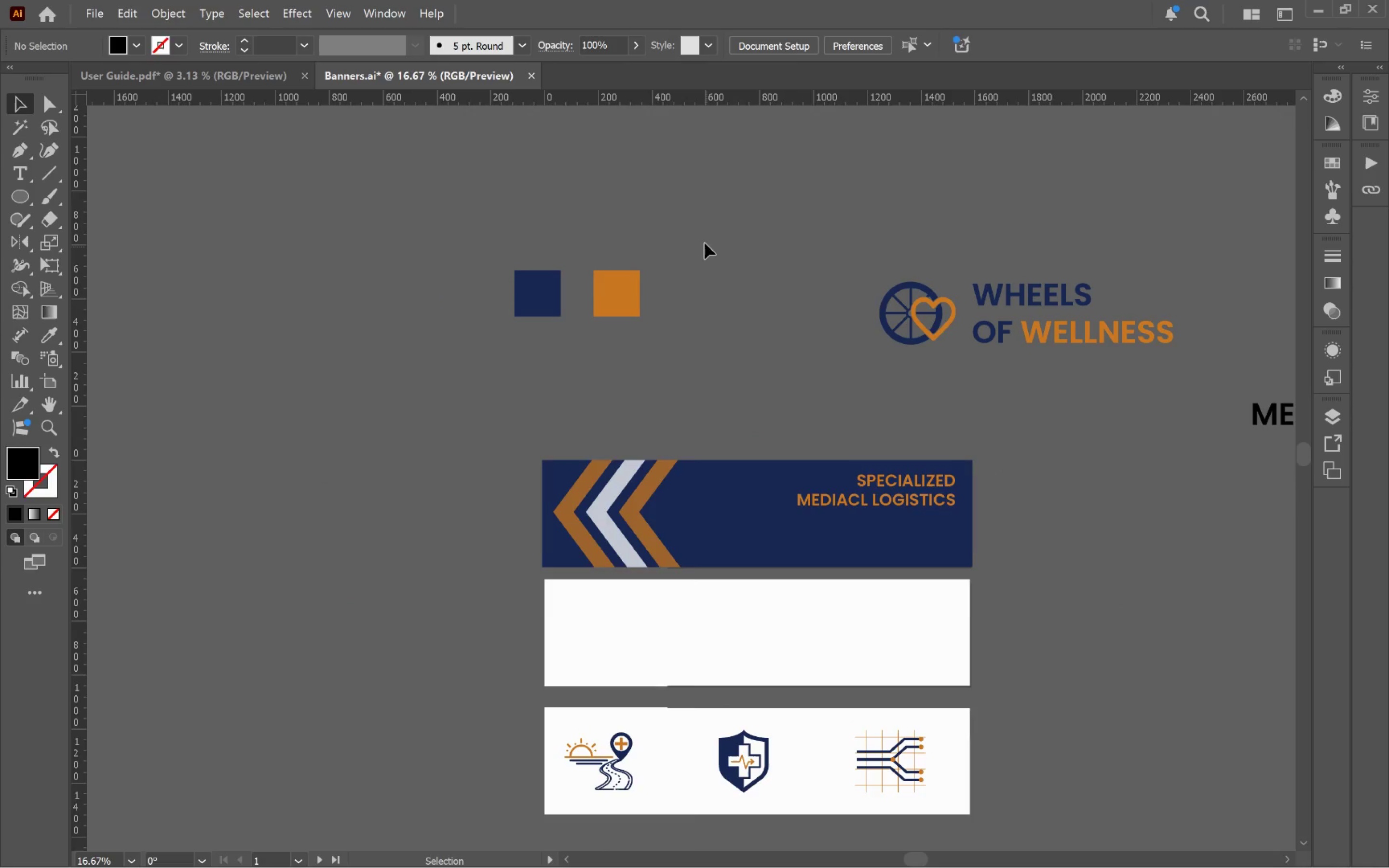 
left_click_drag(start_coordinate=[701, 237], to_coordinate=[502, 310])
 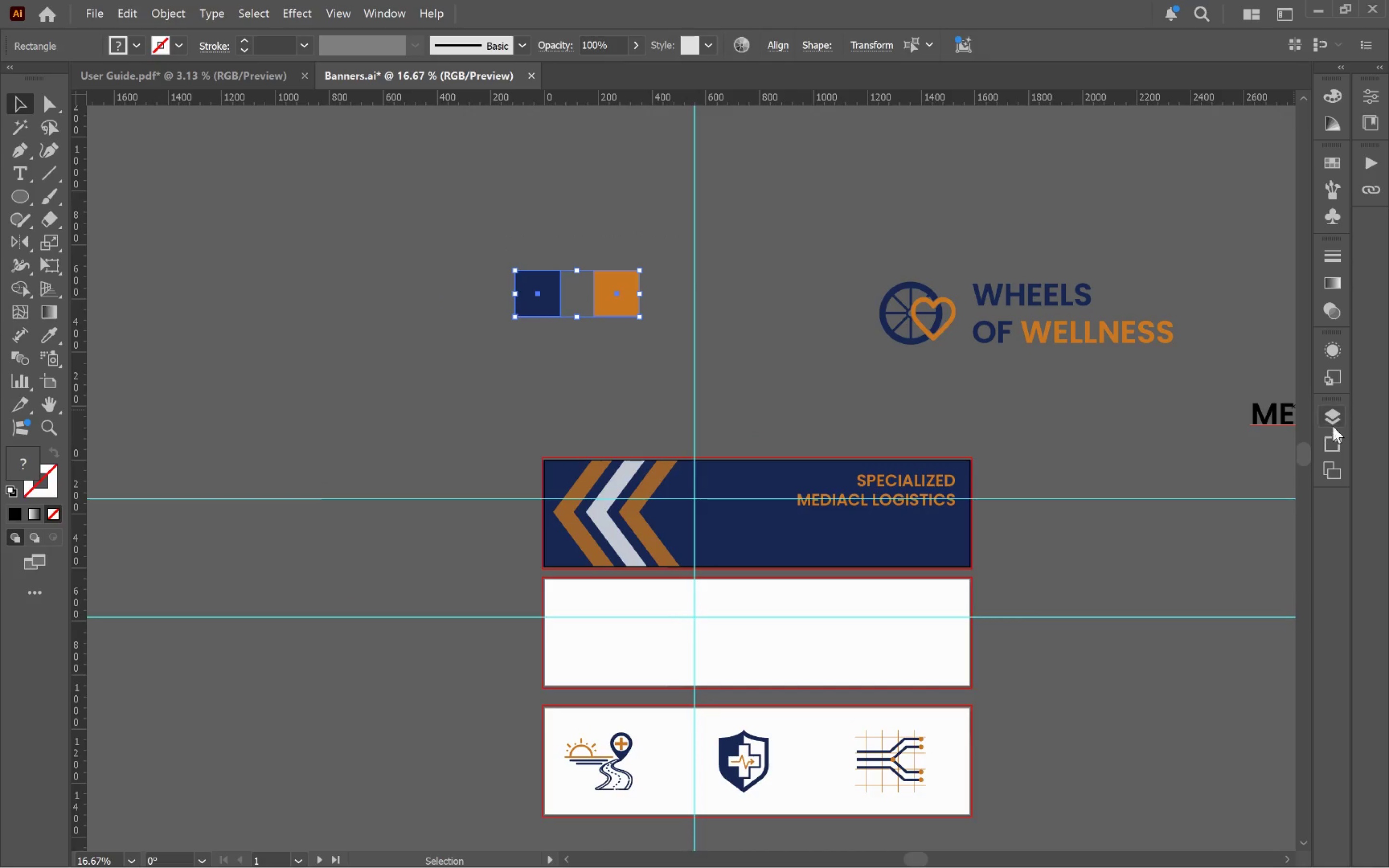 
left_click([1335, 421])
 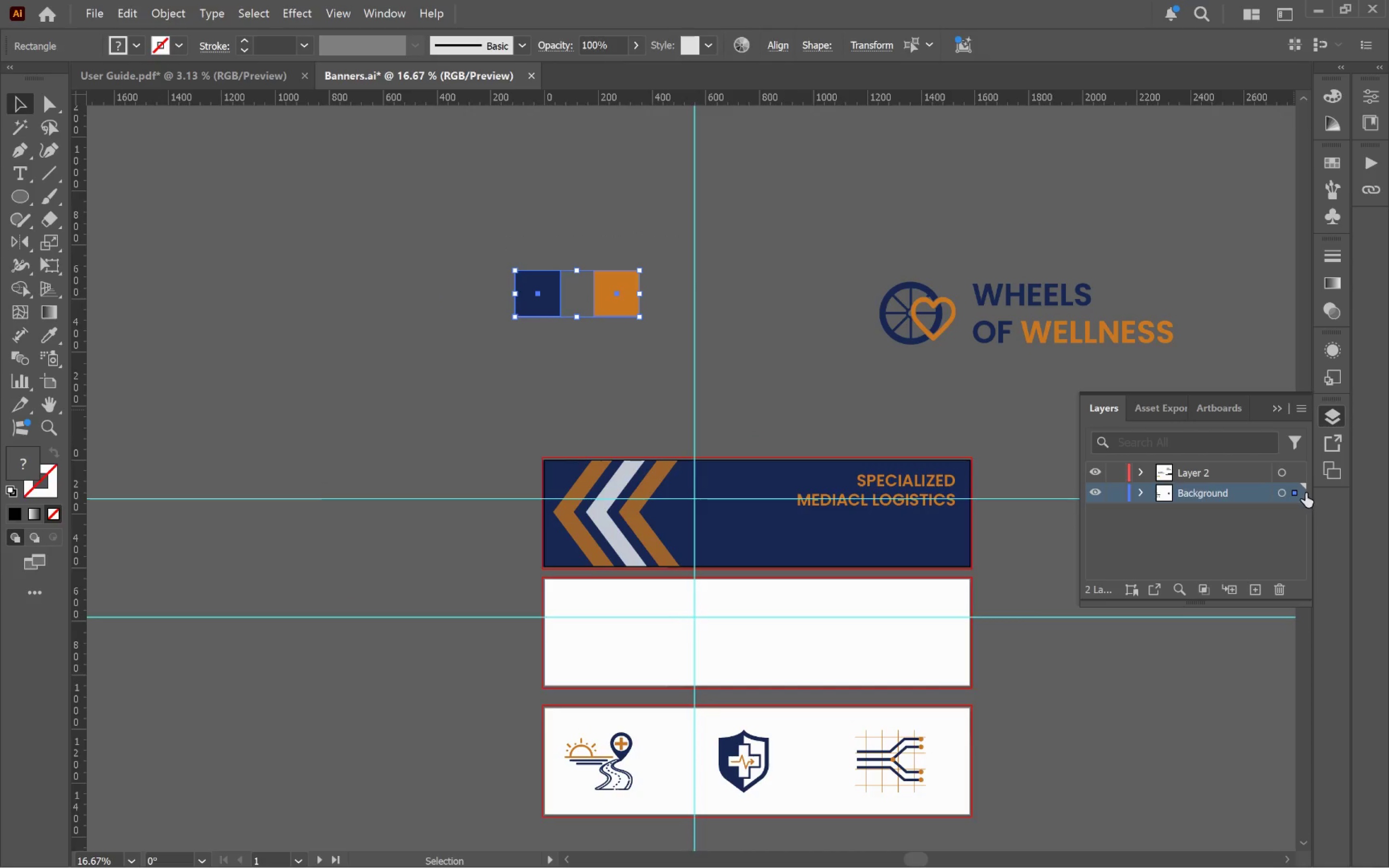 
left_click_drag(start_coordinate=[1297, 488], to_coordinate=[1299, 477])
 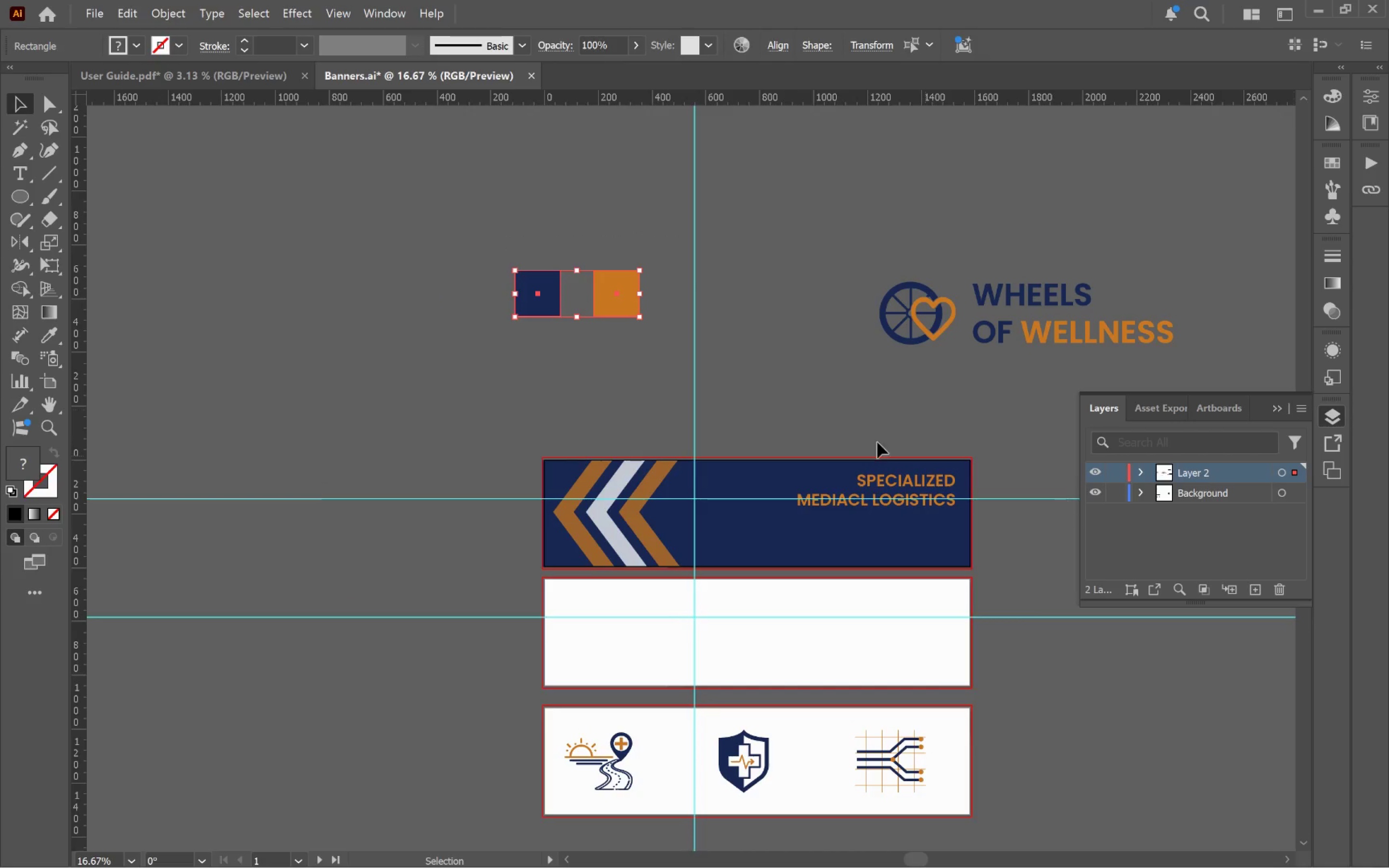 
left_click([800, 416])
 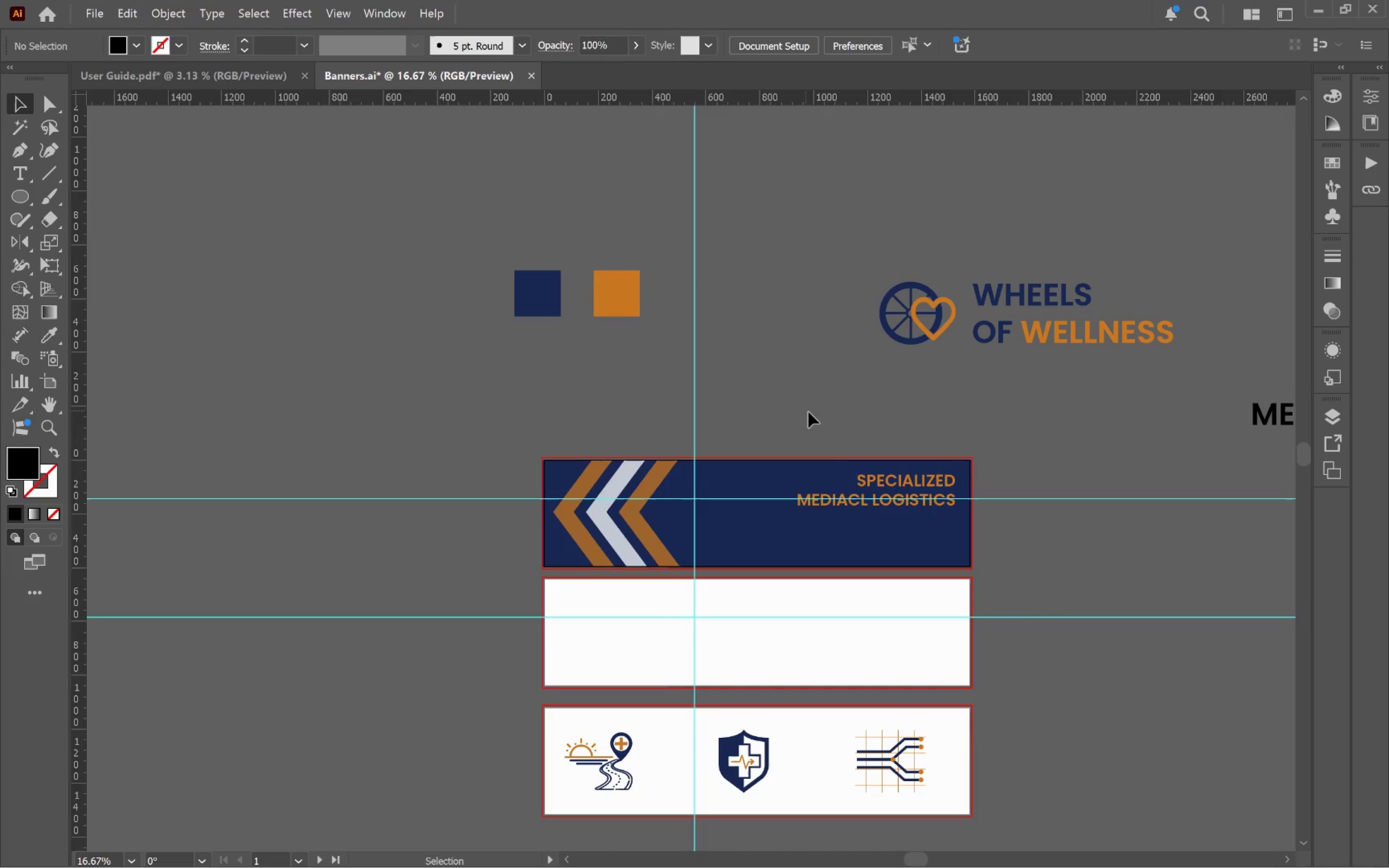 
left_click([1035, 524])
 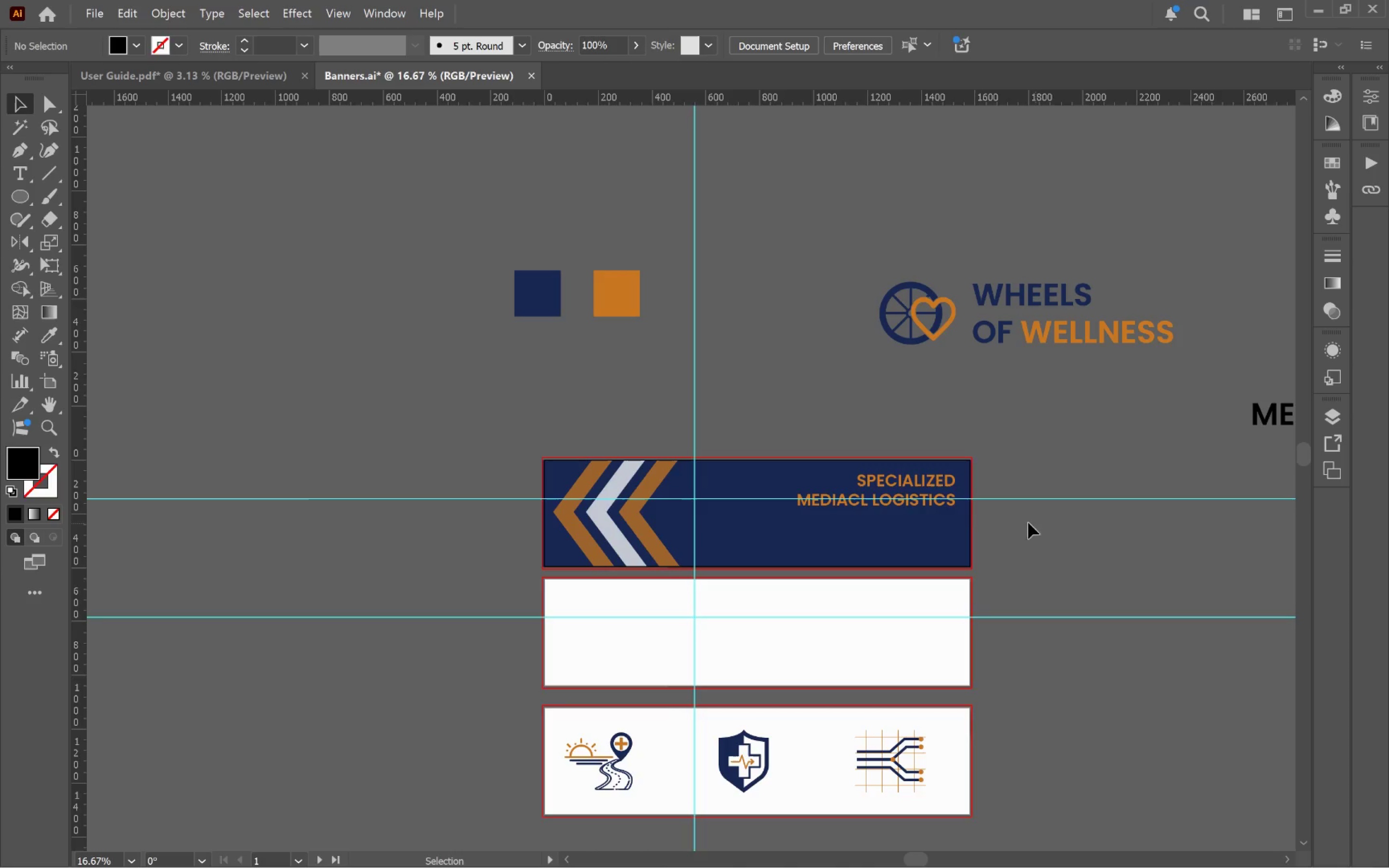 
hold_key(key=AltLeft, duration=0.72)
 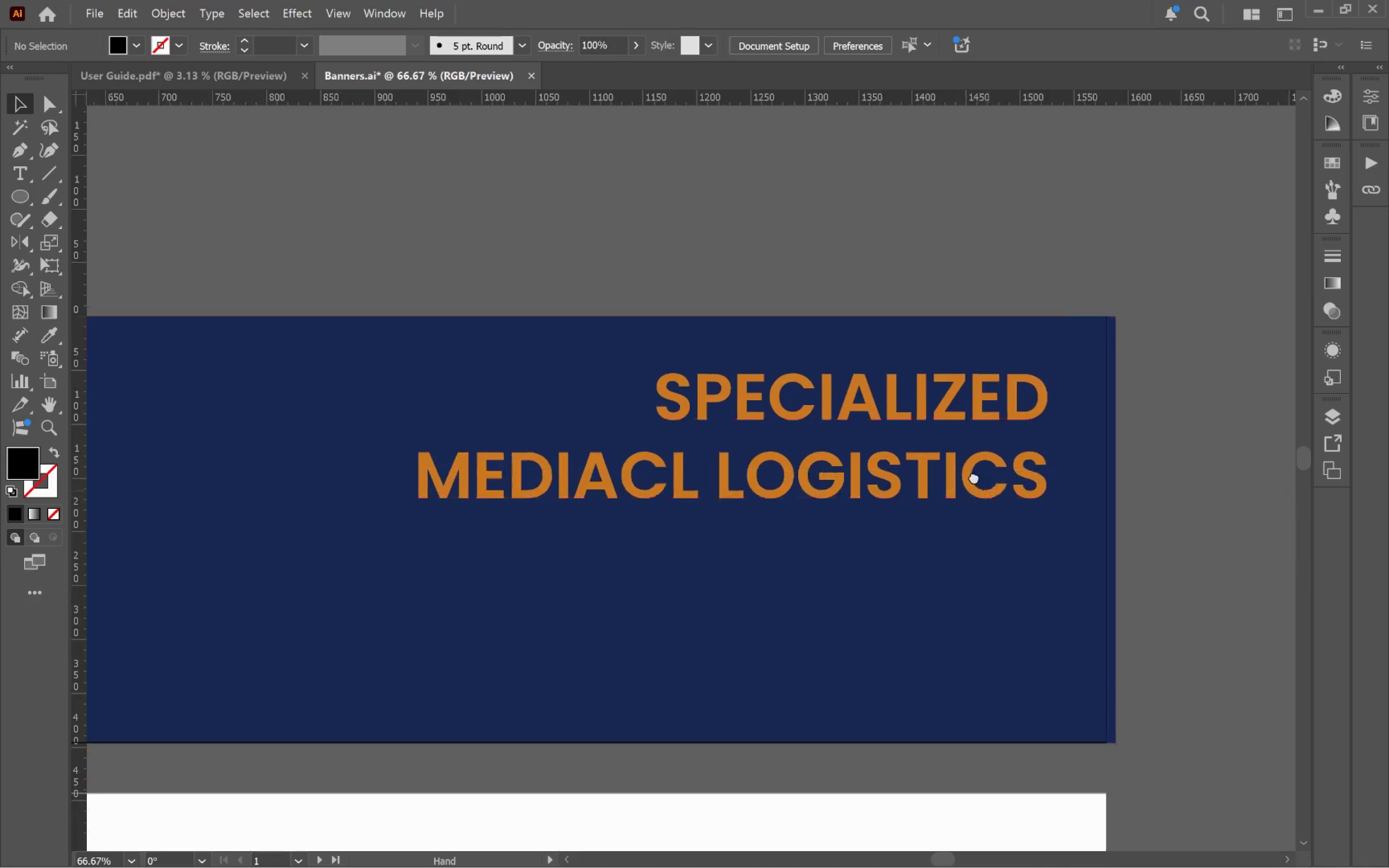 
hold_key(key=Space, duration=1.54)
 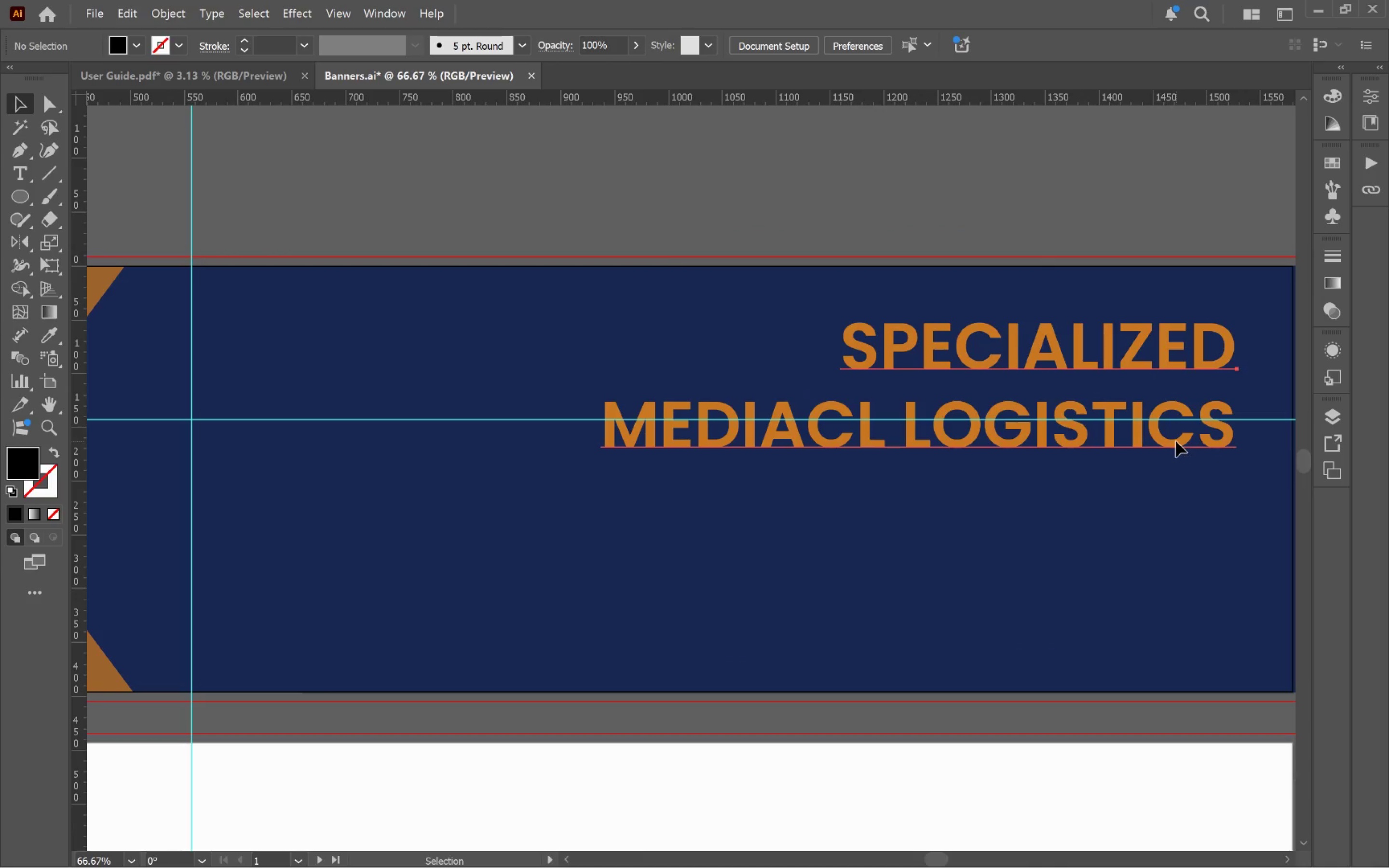 
left_click_drag(start_coordinate=[1007, 512], to_coordinate=[1176, 440])
 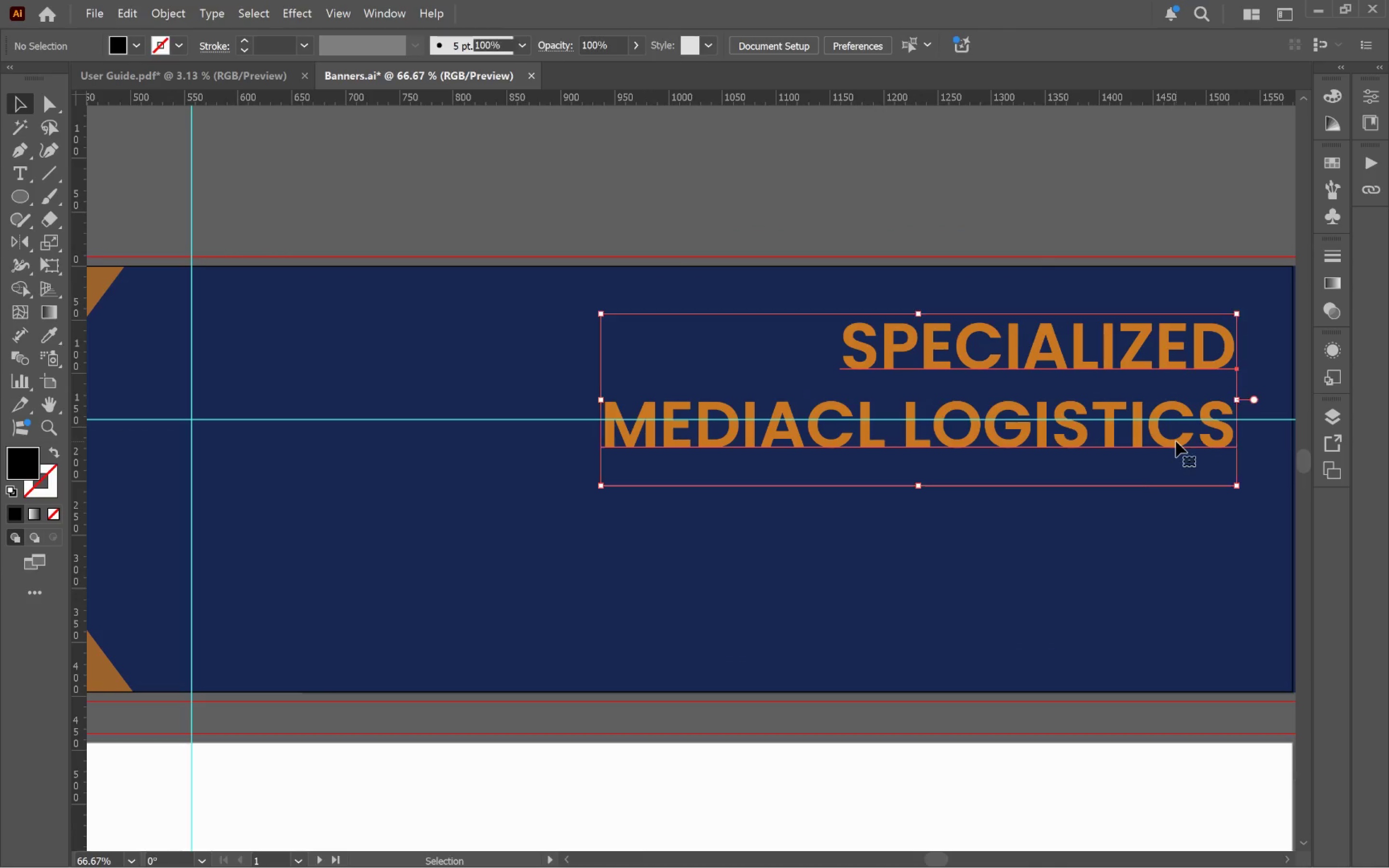 
scroll: coordinate [919, 501], scroll_direction: up, amount: 4.0
 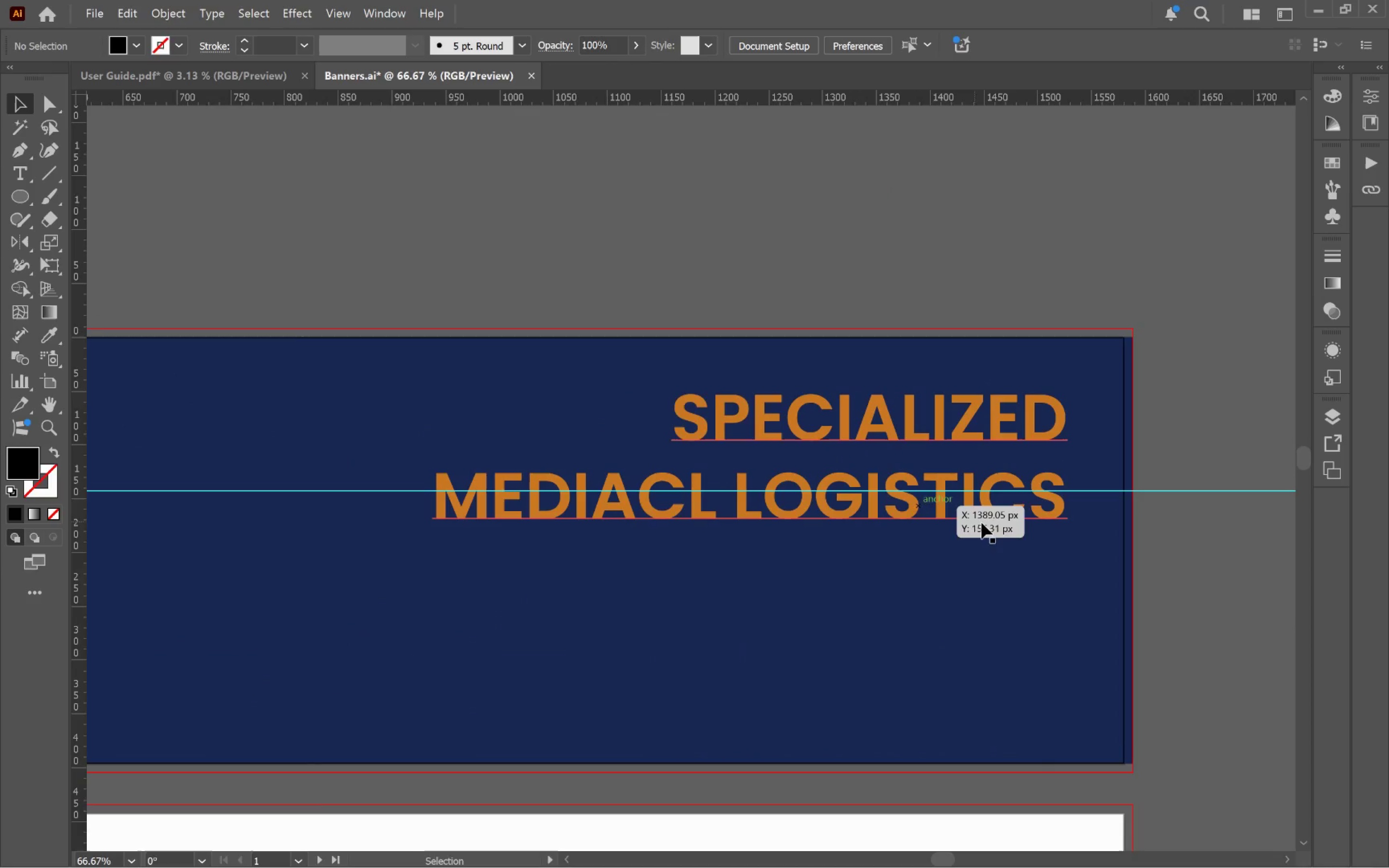 
hold_key(key=Space, duration=0.32)
 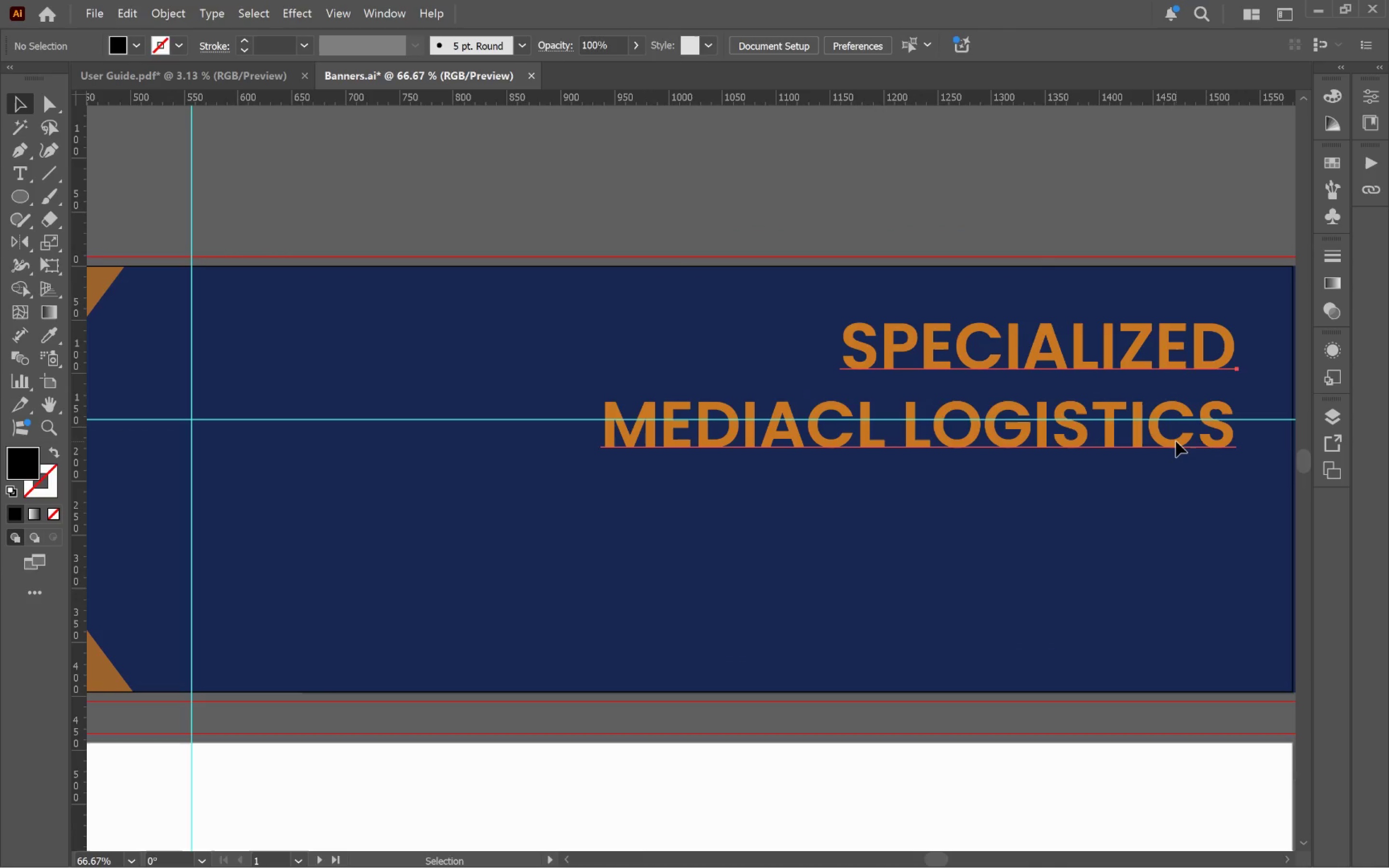 
left_click([1176, 441])
 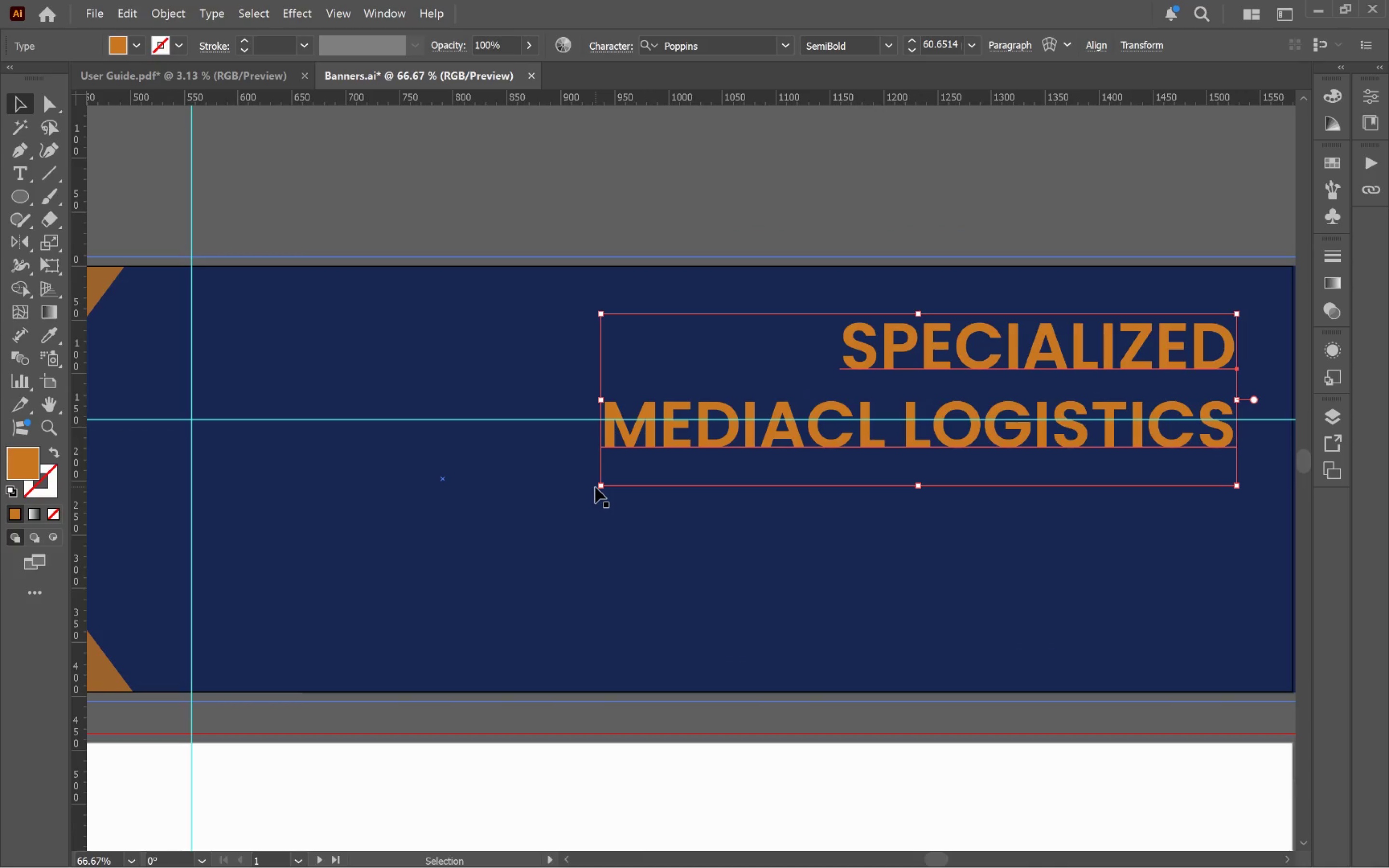 
left_click_drag(start_coordinate=[600, 488], to_coordinate=[734, 454])
 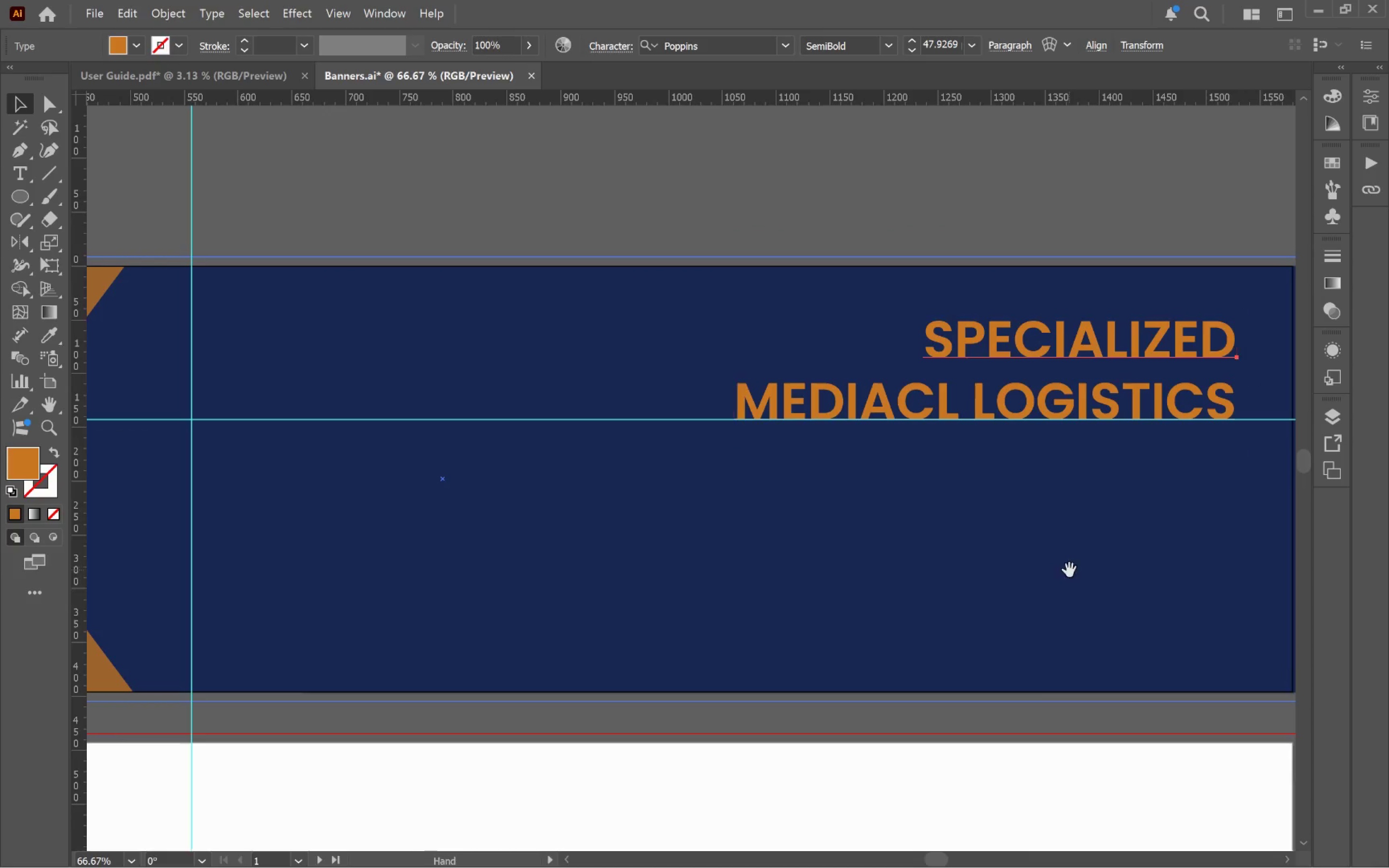 
hold_key(key=ShiftLeft, duration=3.15)
 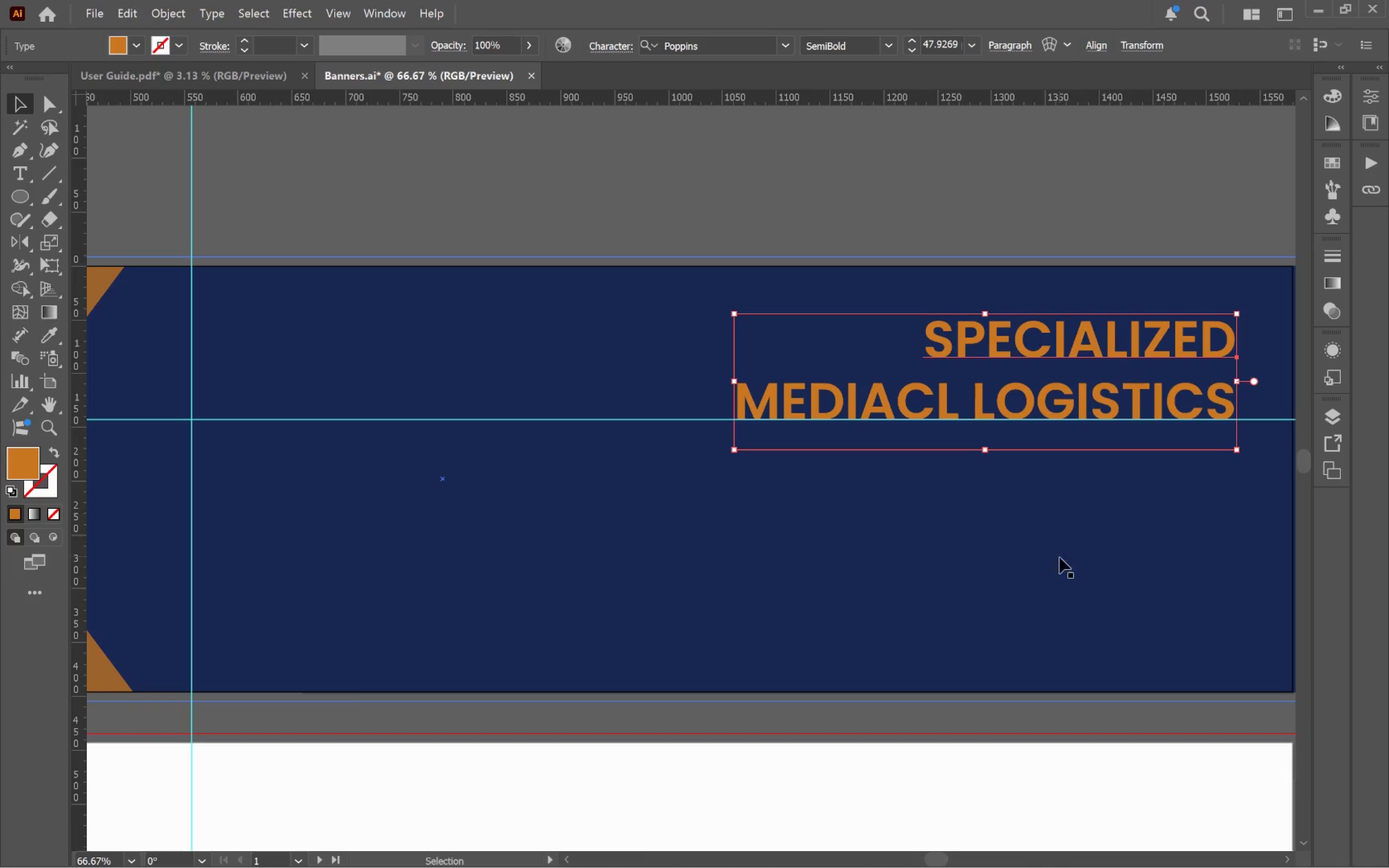 
hold_key(key=Space, duration=0.59)
 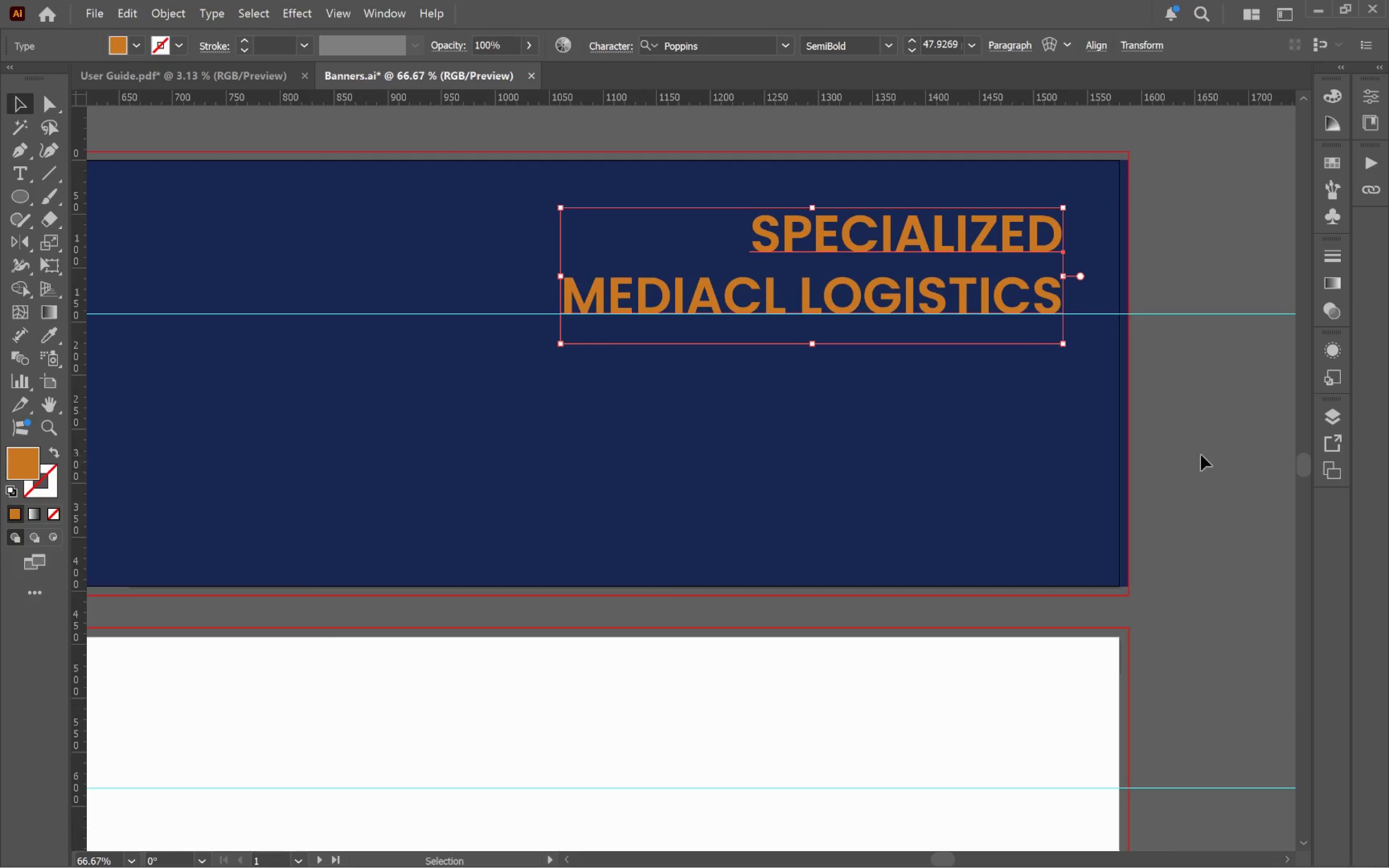 
left_click_drag(start_coordinate=[1049, 558], to_coordinate=[875, 451])
 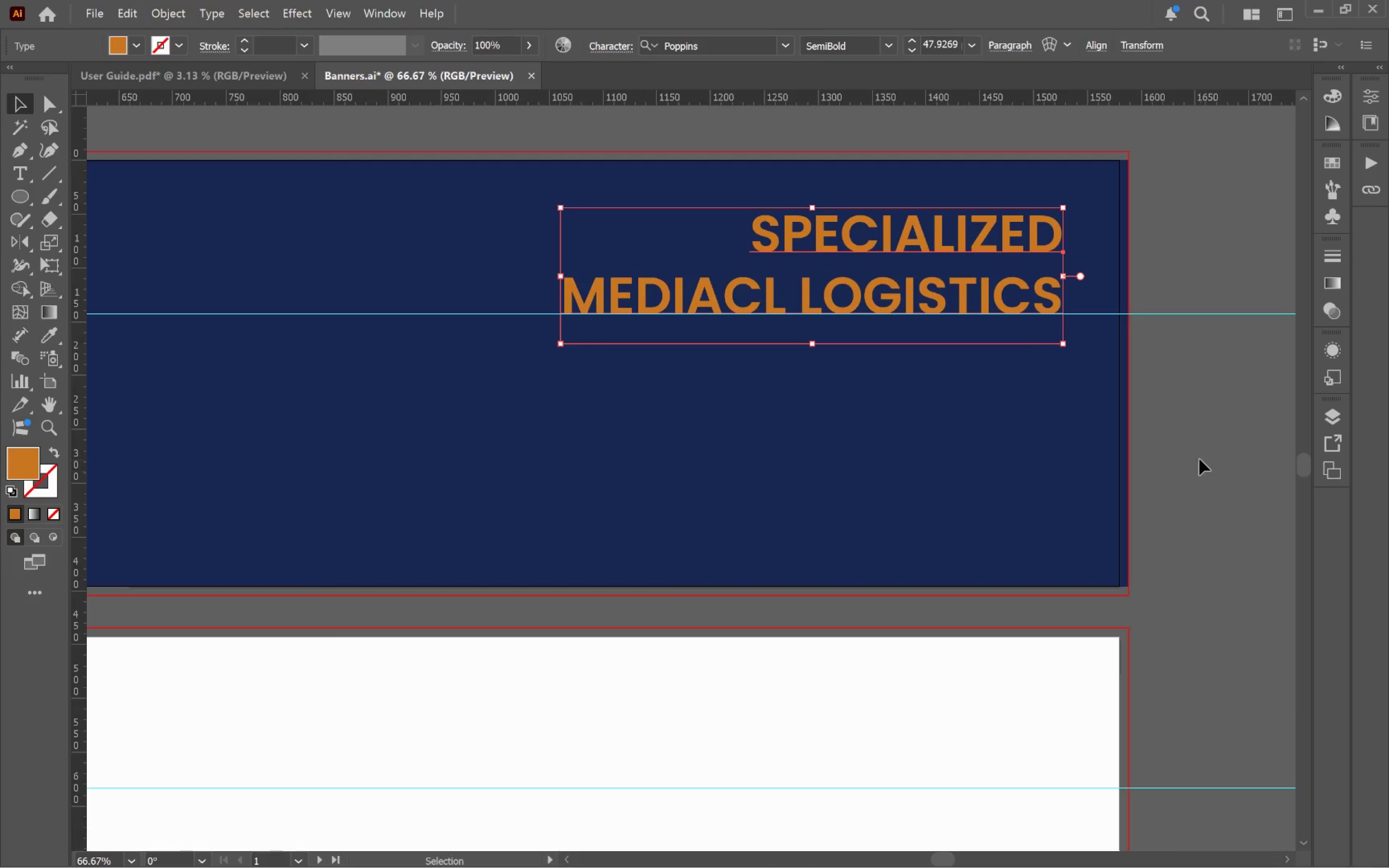 
left_click([1201, 448])
 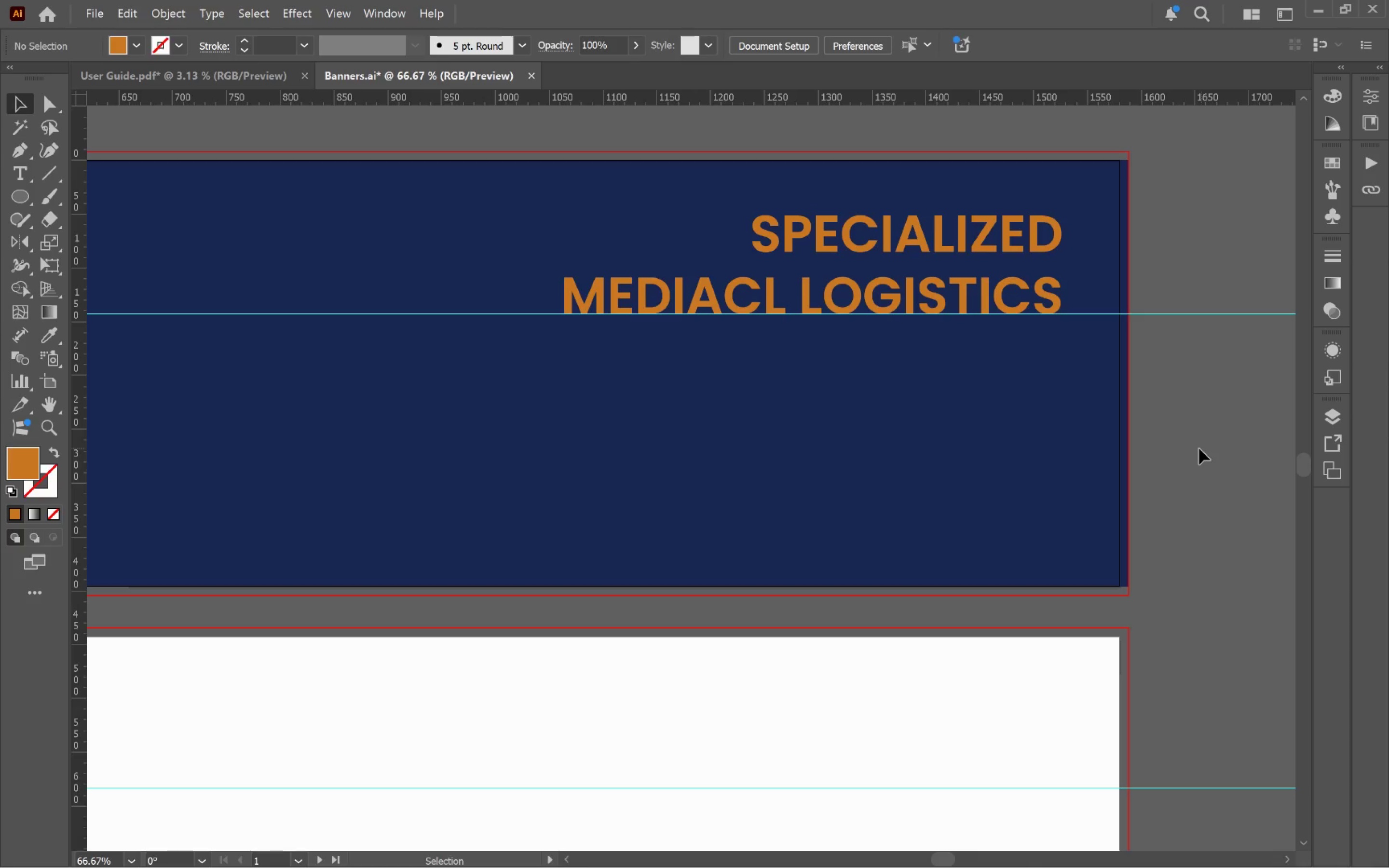 
hold_key(key=AltLeft, duration=0.71)
 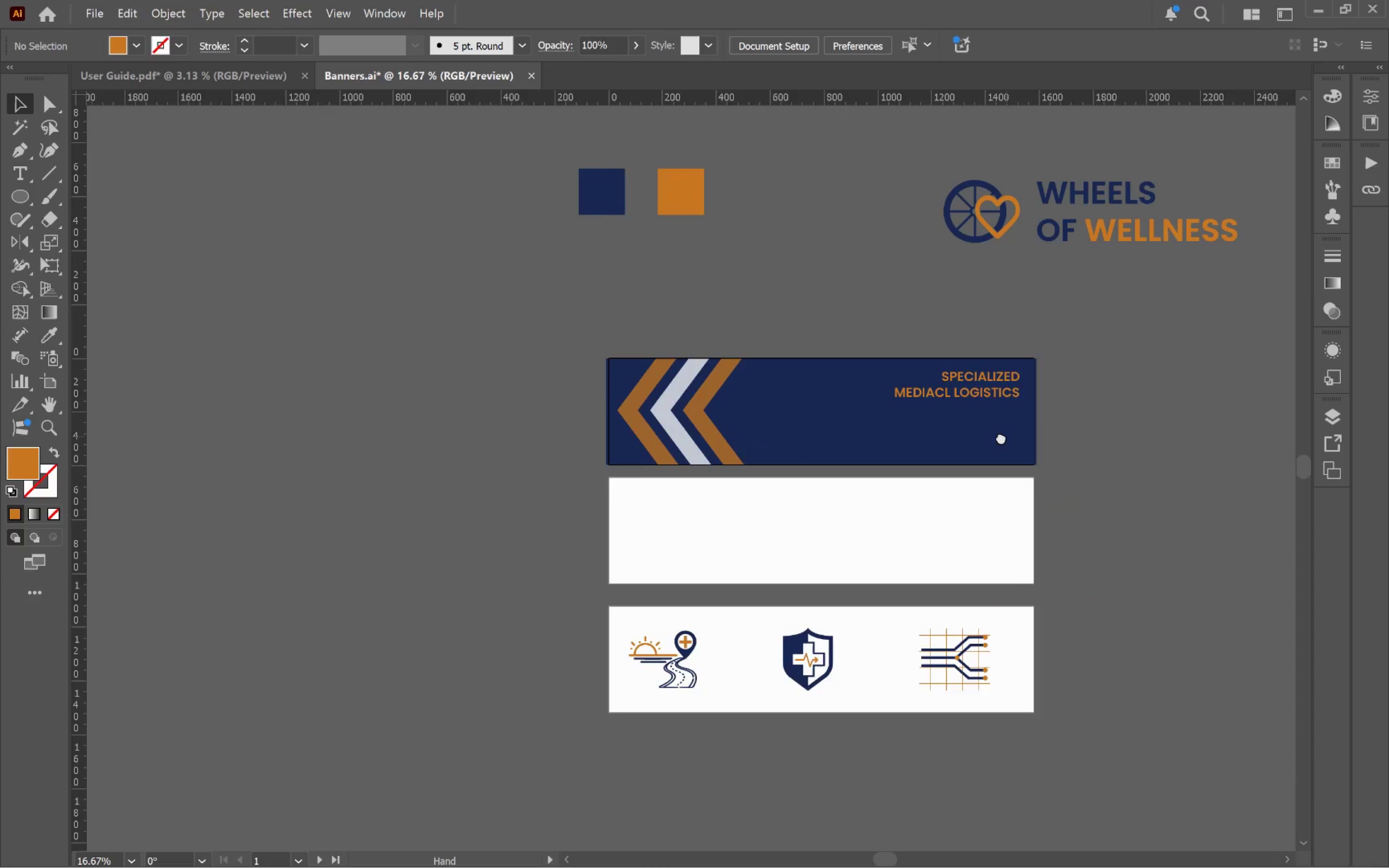 
hold_key(key=Space, duration=0.93)
 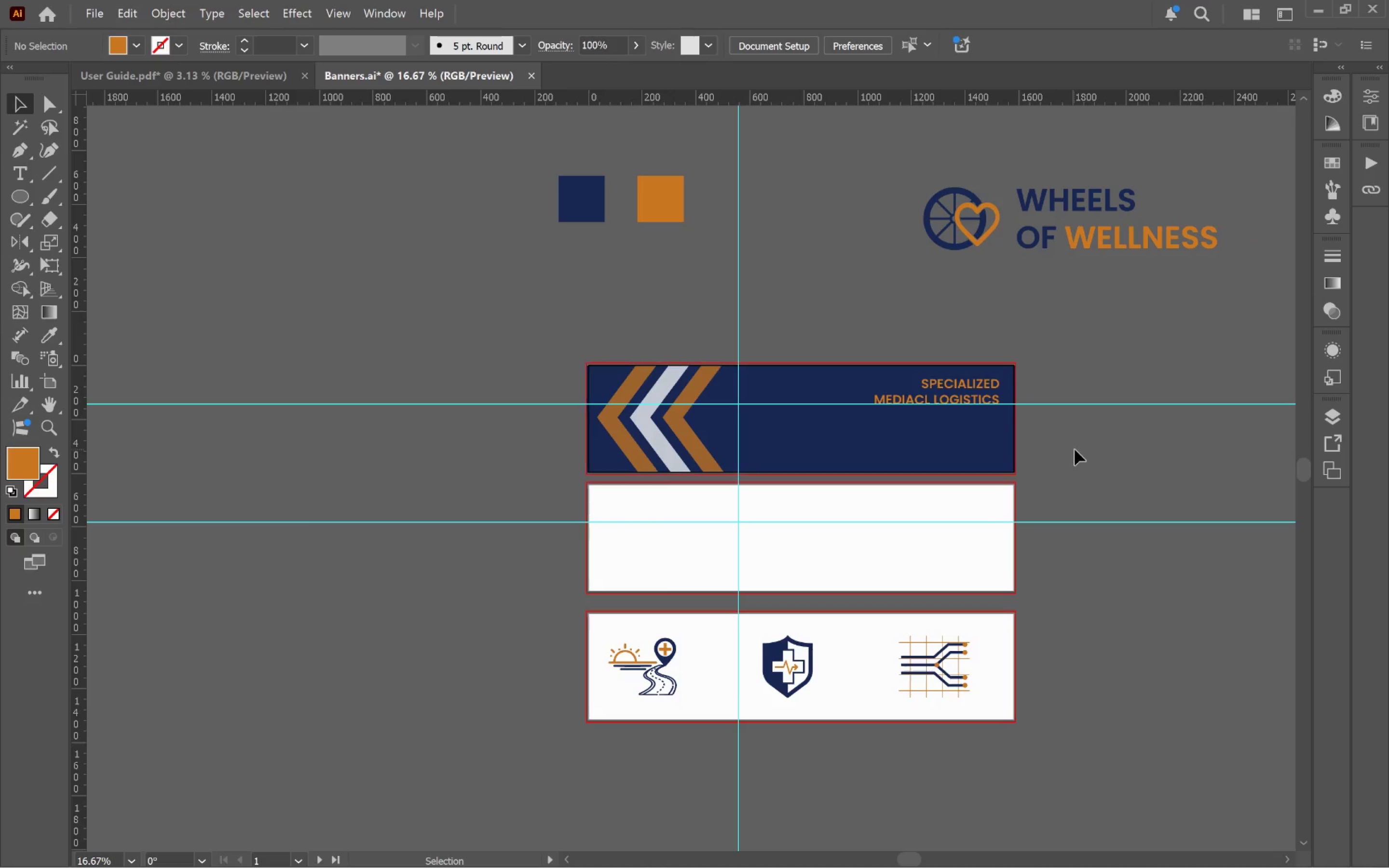 
left_click_drag(start_coordinate=[1141, 461], to_coordinate=[985, 444])
 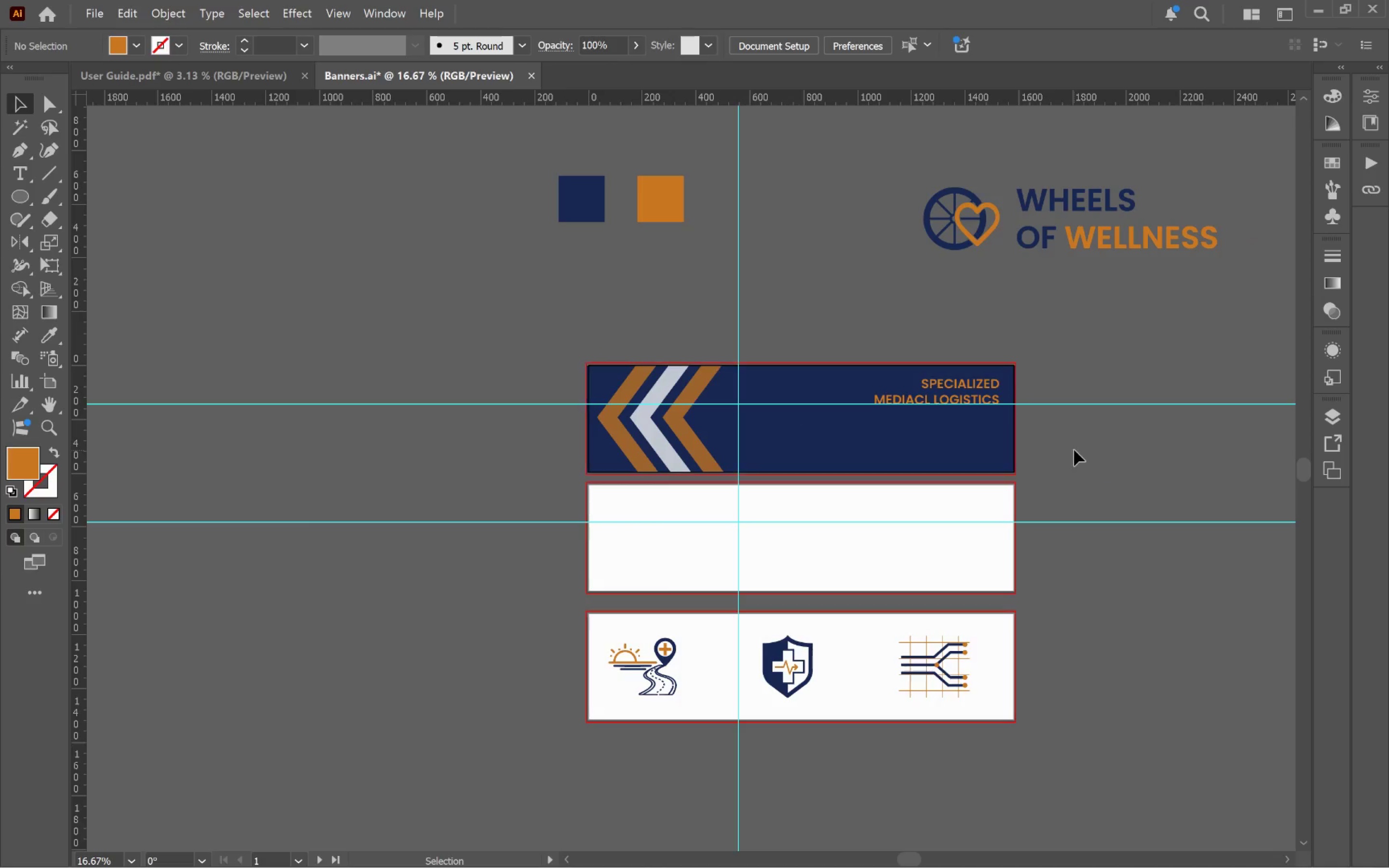 
scroll: coordinate [1185, 457], scroll_direction: down, amount: 4.0
 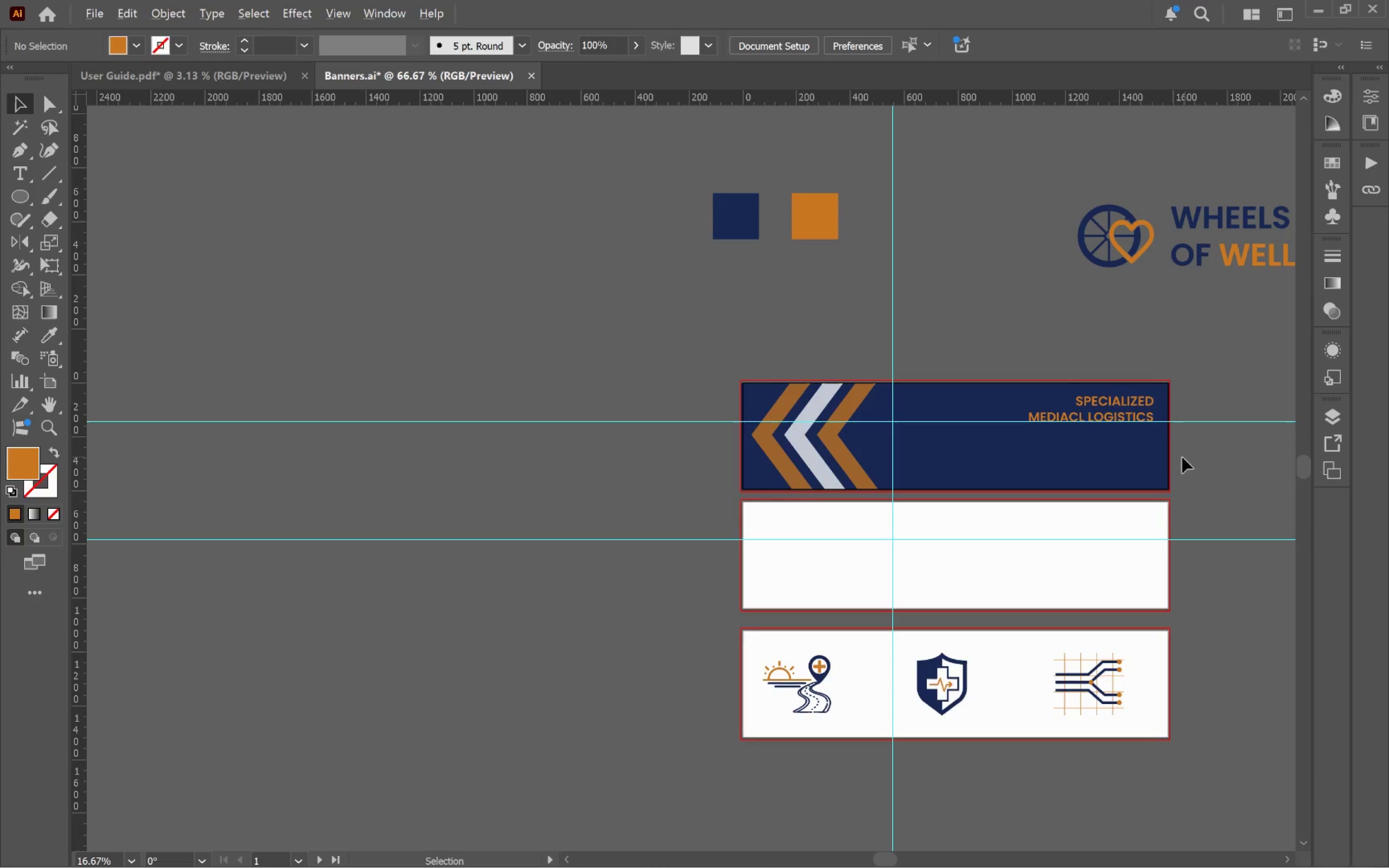 
left_click([1084, 448])
 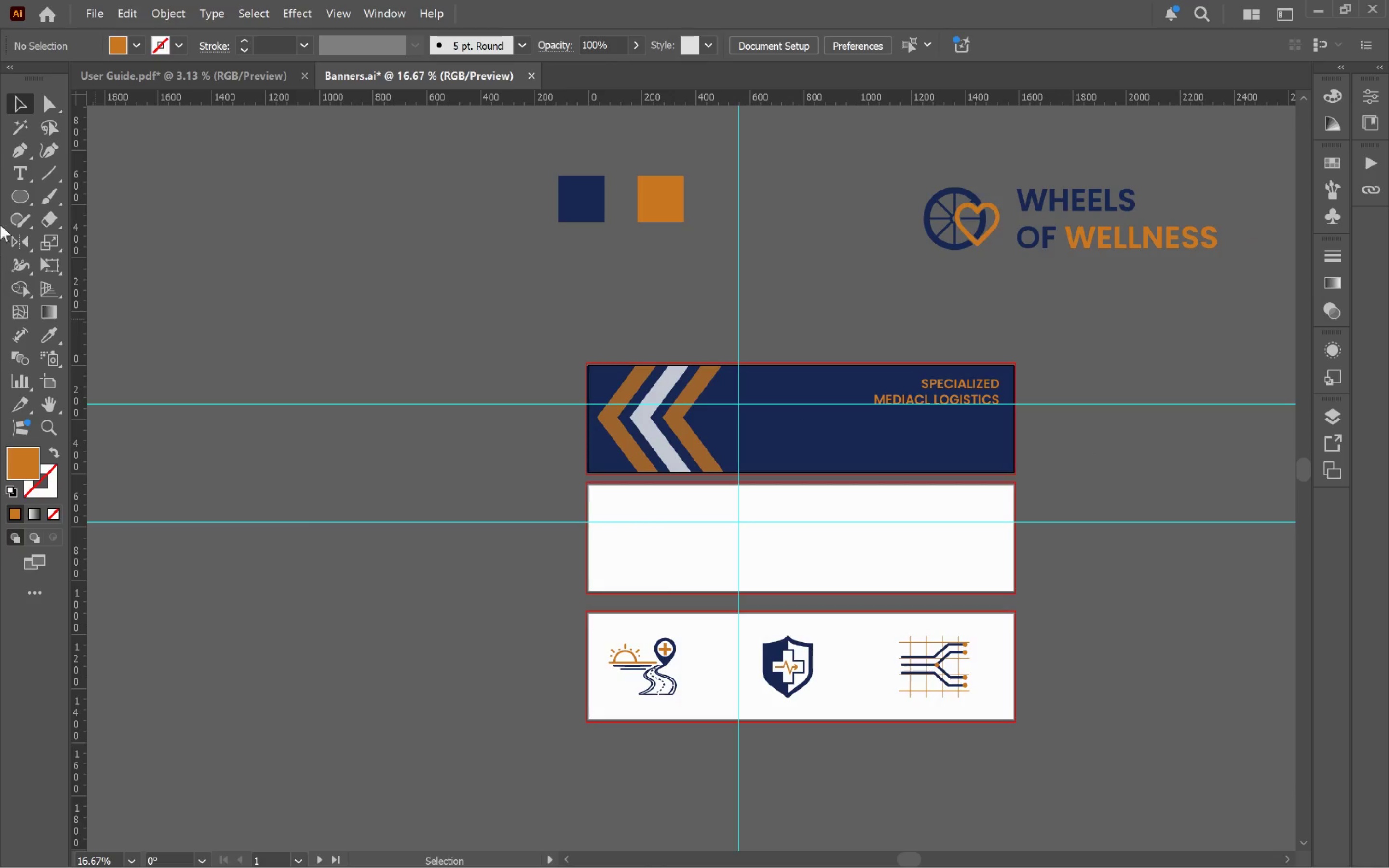 
left_click_drag(start_coordinate=[19, 195], to_coordinate=[142, 208])
 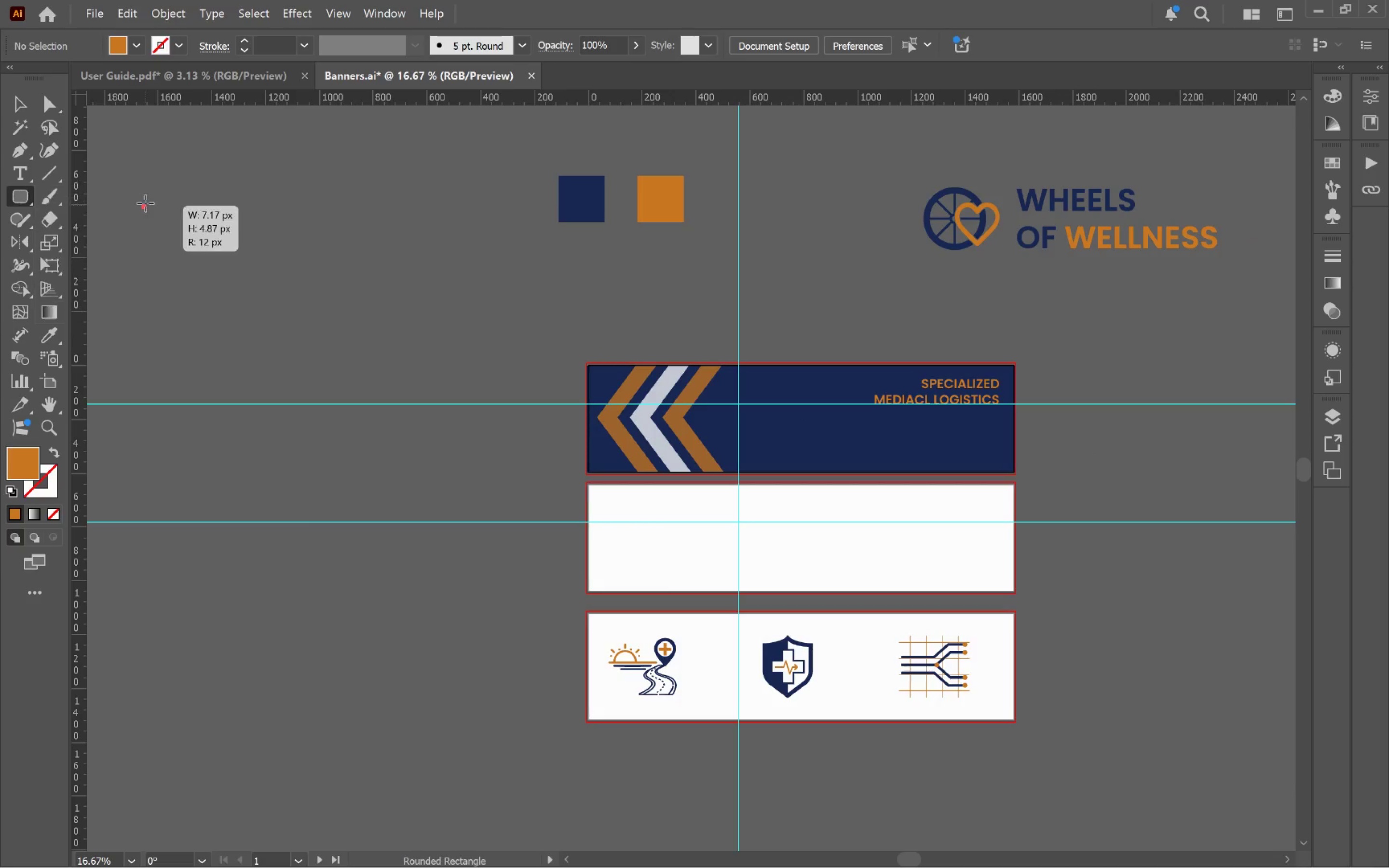 
left_click_drag(start_coordinate=[143, 207], to_coordinate=[146, 202])
 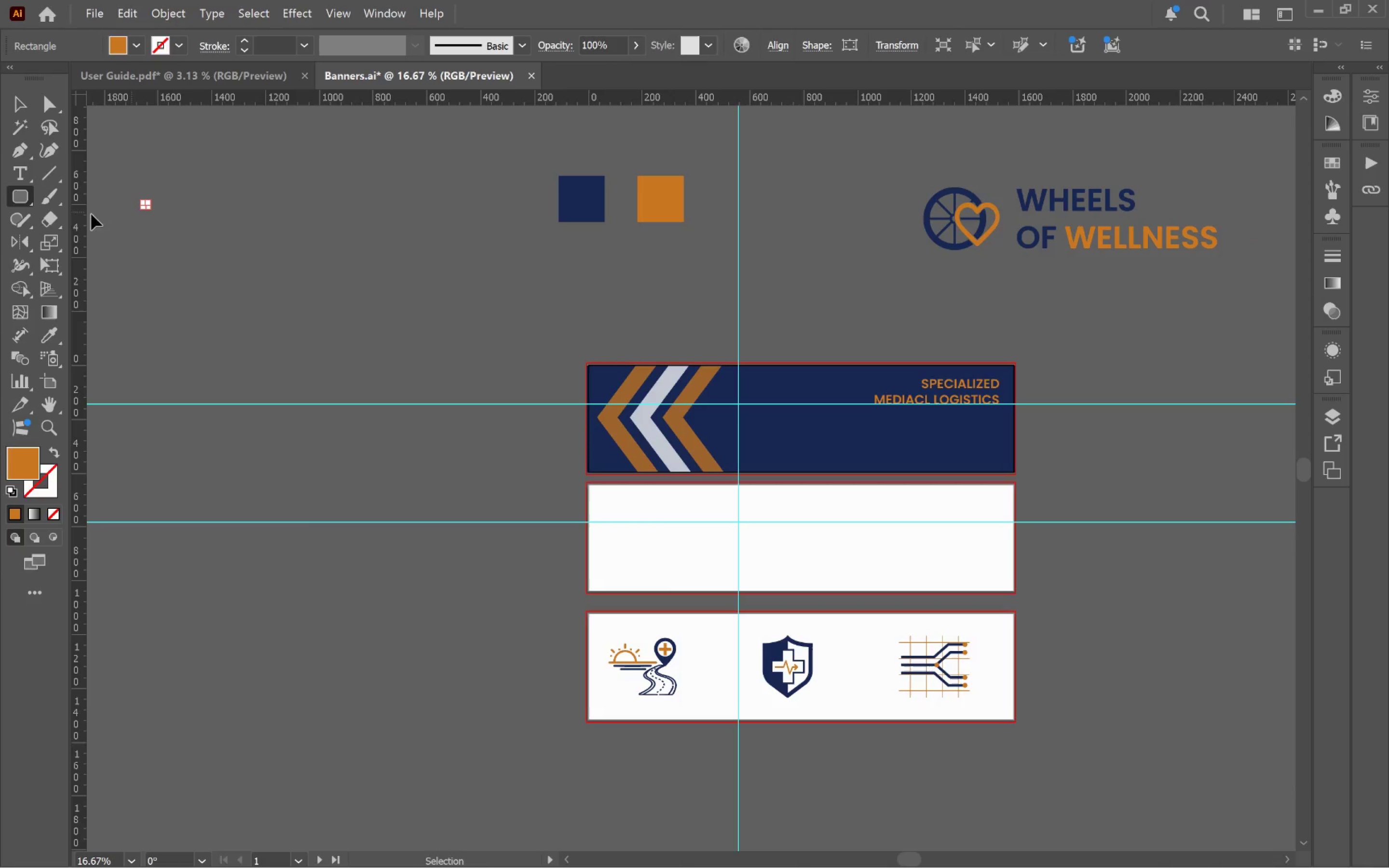 
key(Control+Z)
 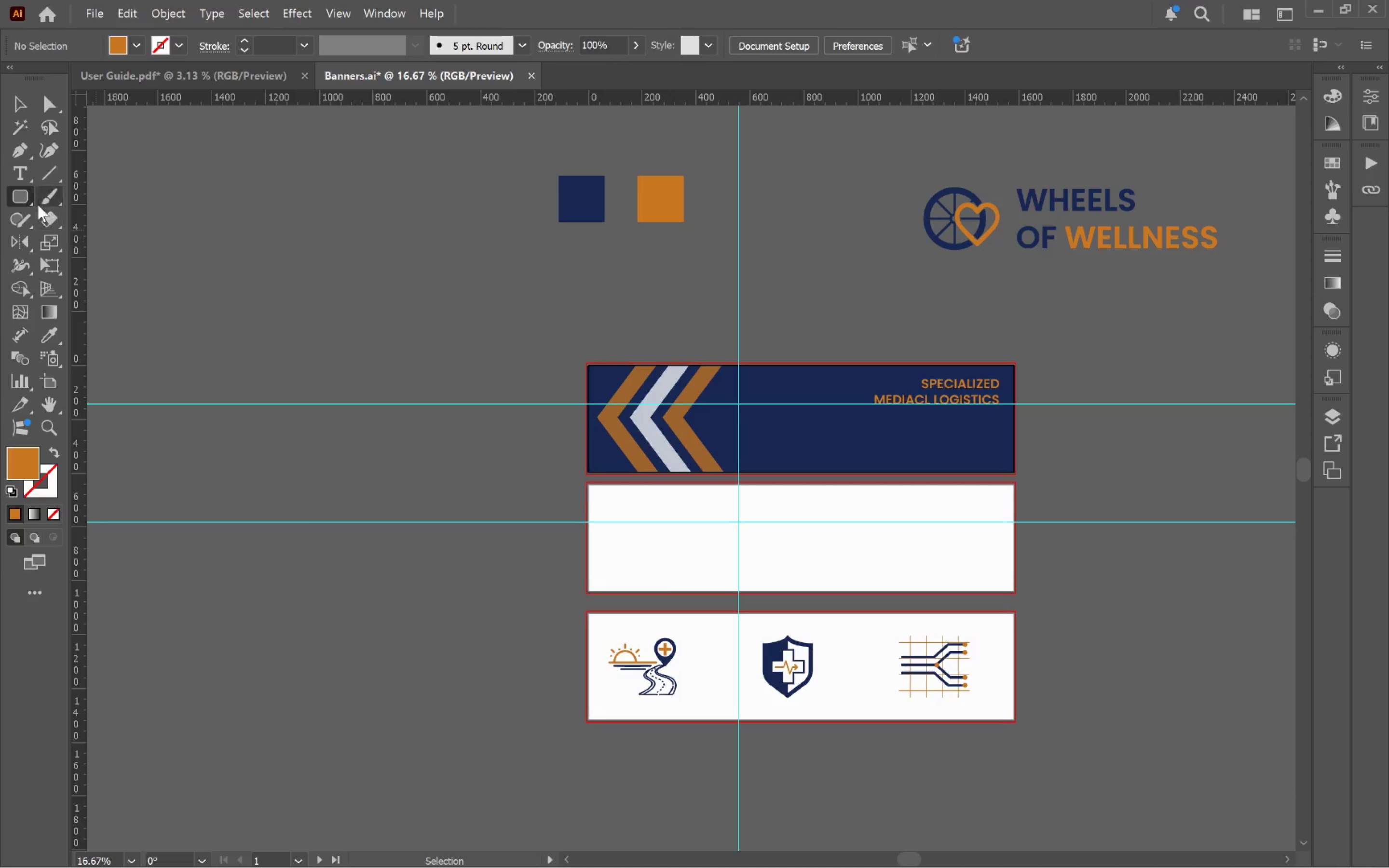 
left_click_drag(start_coordinate=[18, 196], to_coordinate=[97, 199])
 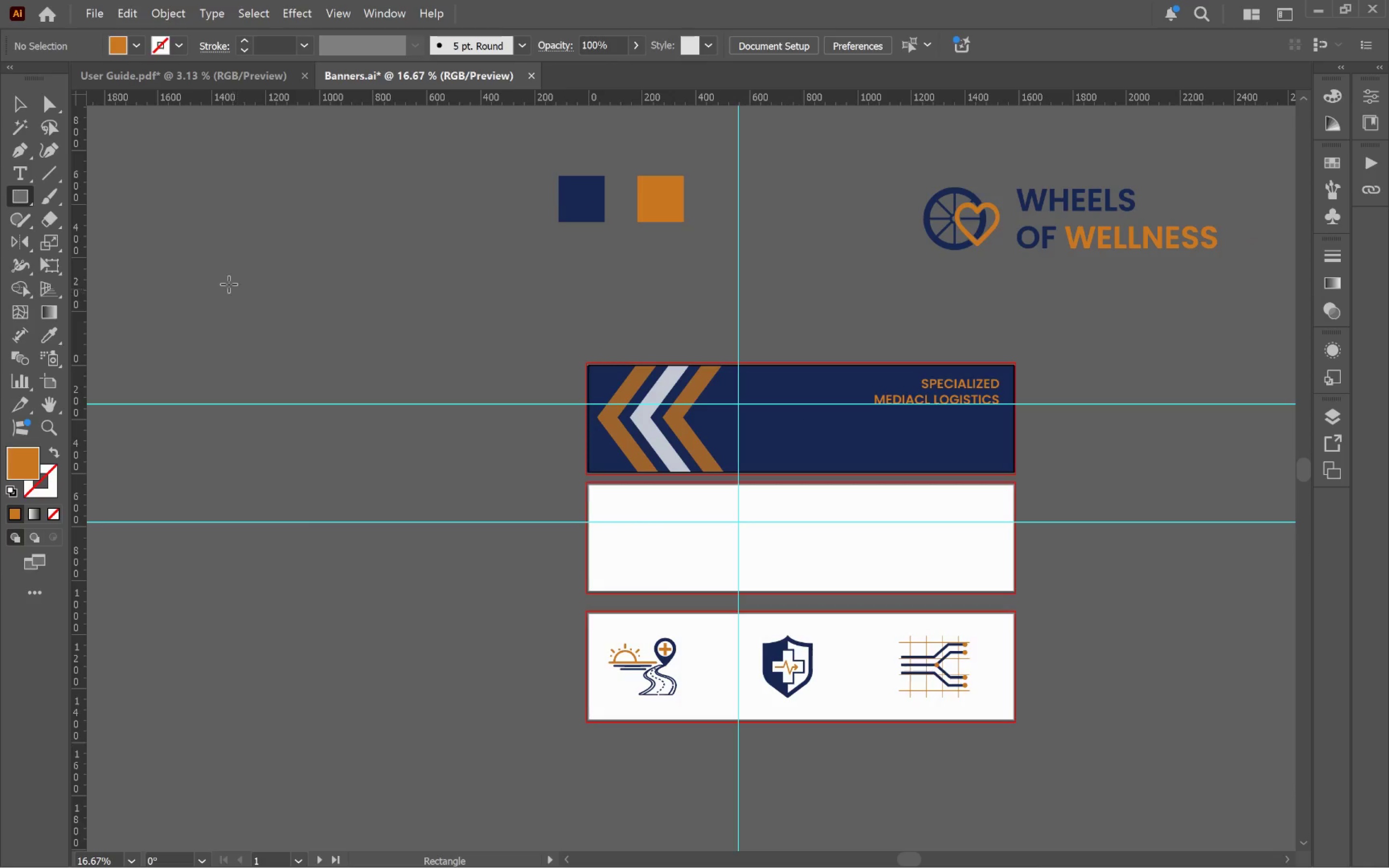 
left_click_drag(start_coordinate=[222, 259], to_coordinate=[432, 401])
 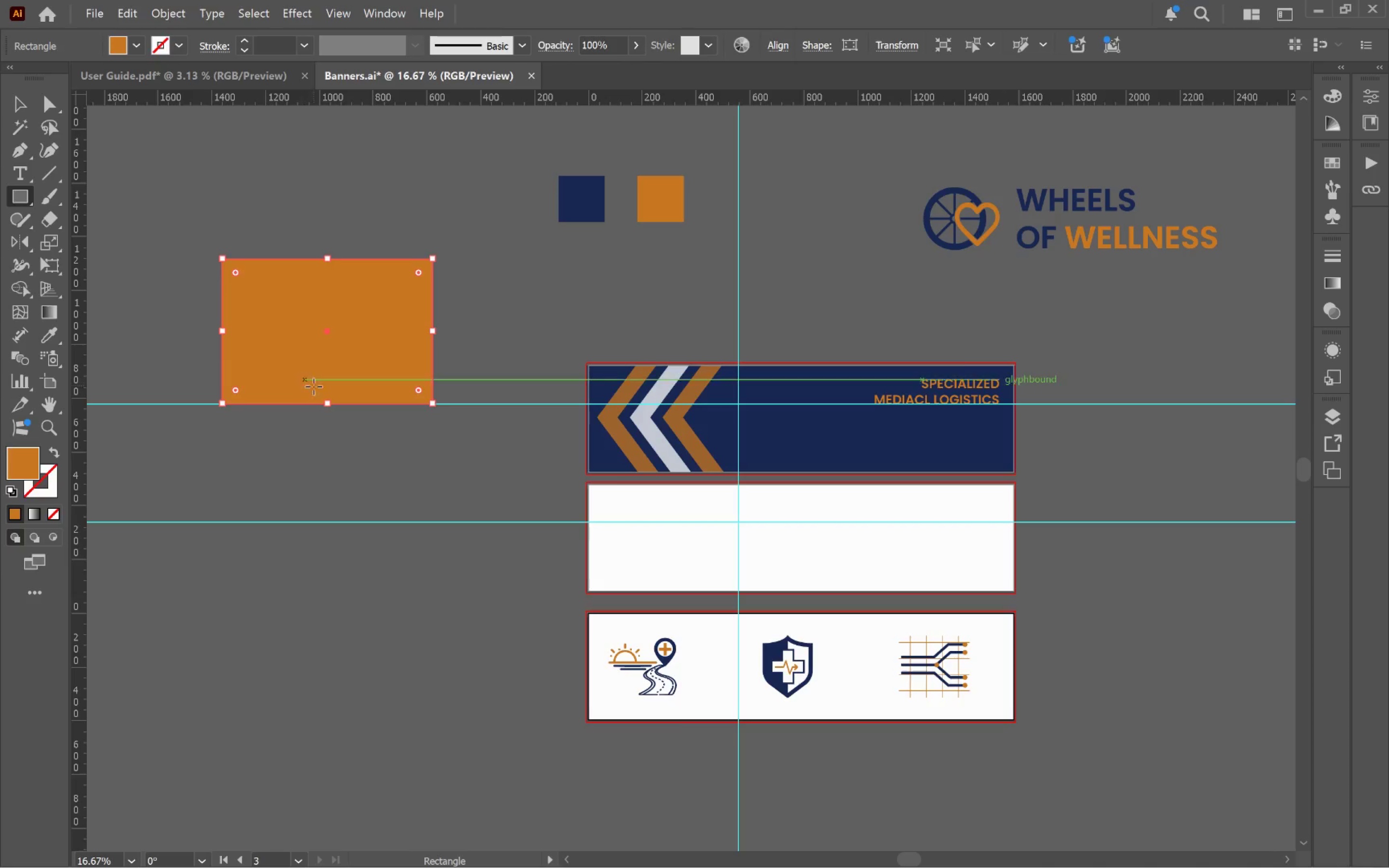 
key(V)
 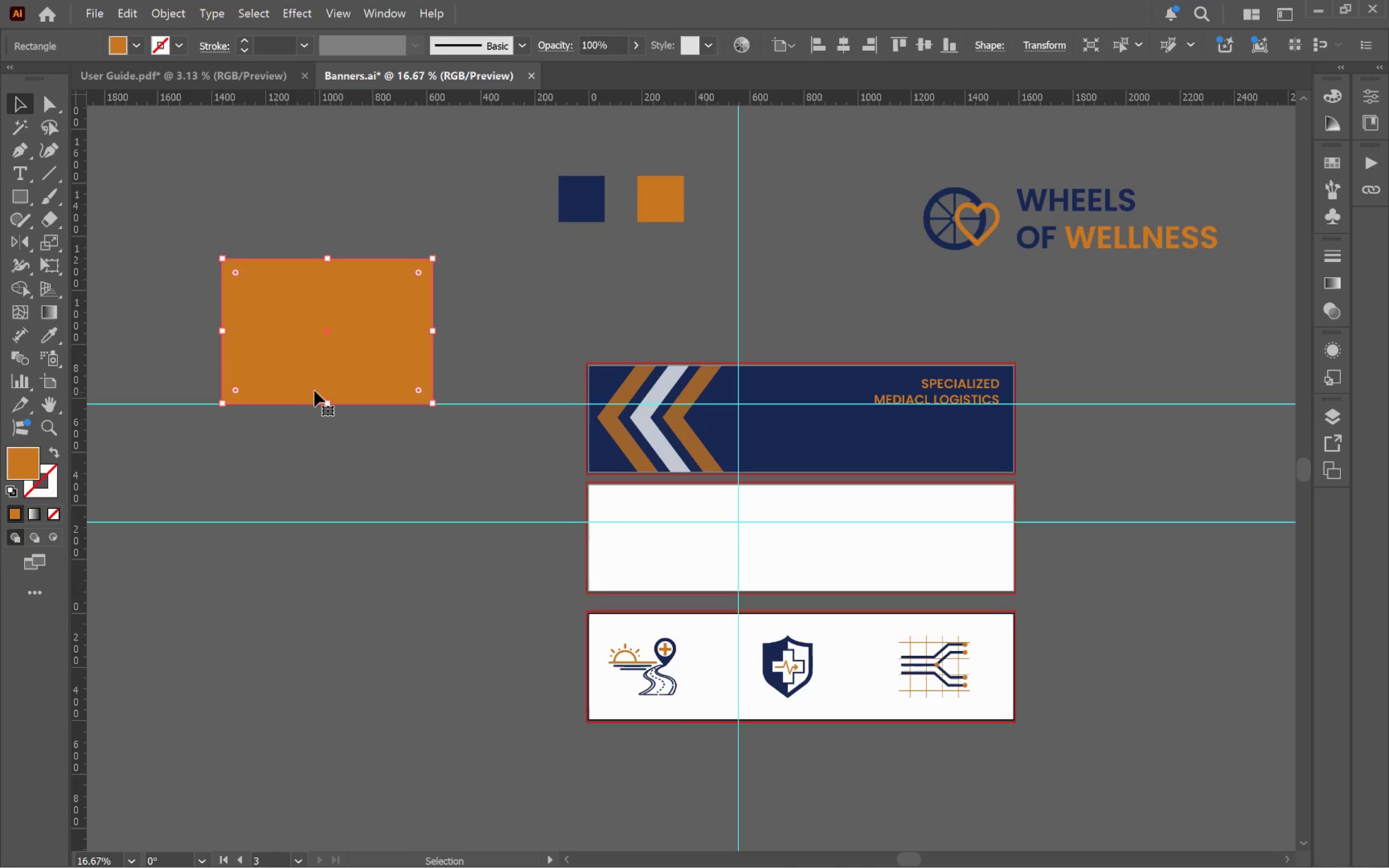 
key(Alt+Tab)
 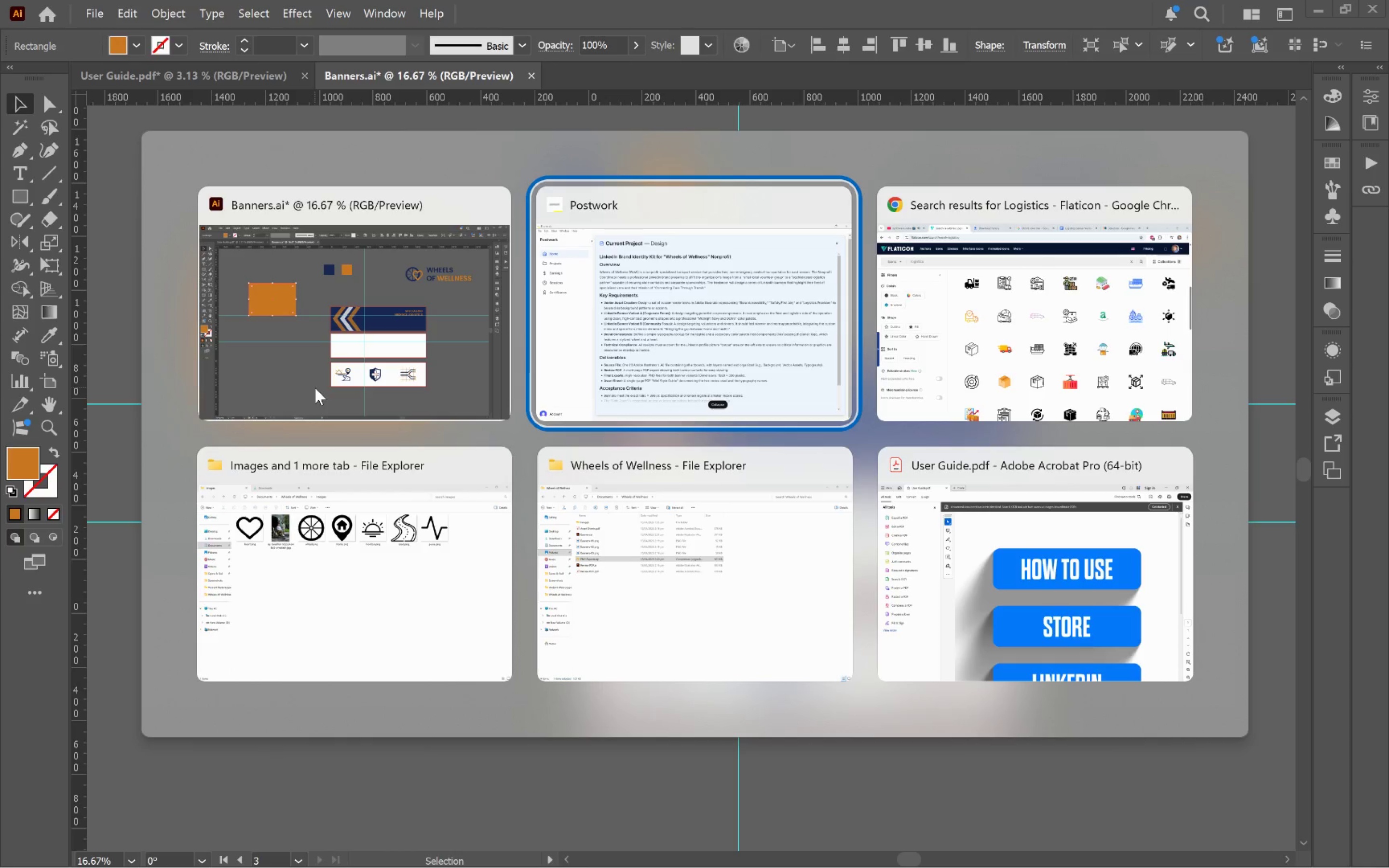 
key(Alt+Tab)
 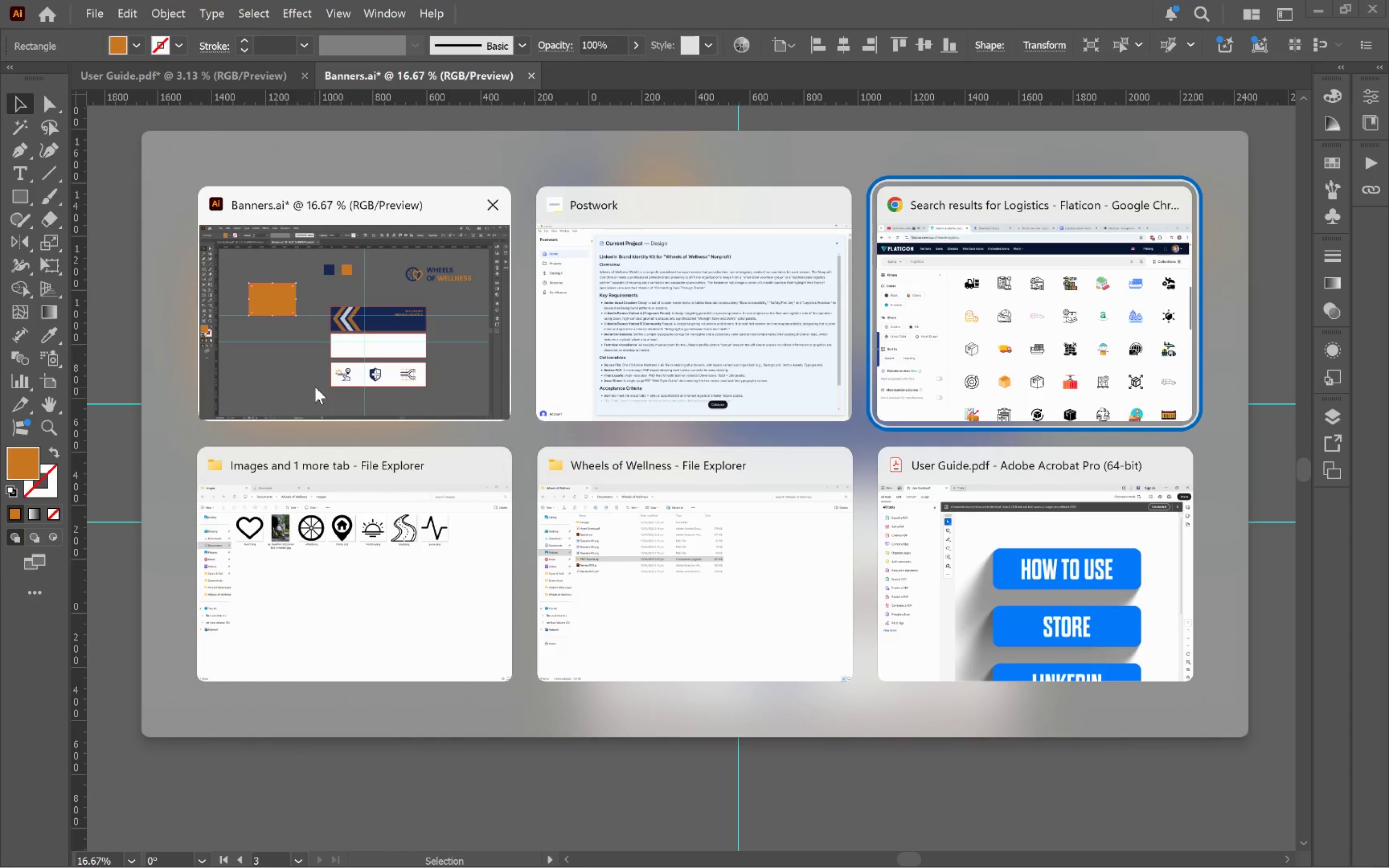 
key(Alt+Tab)
 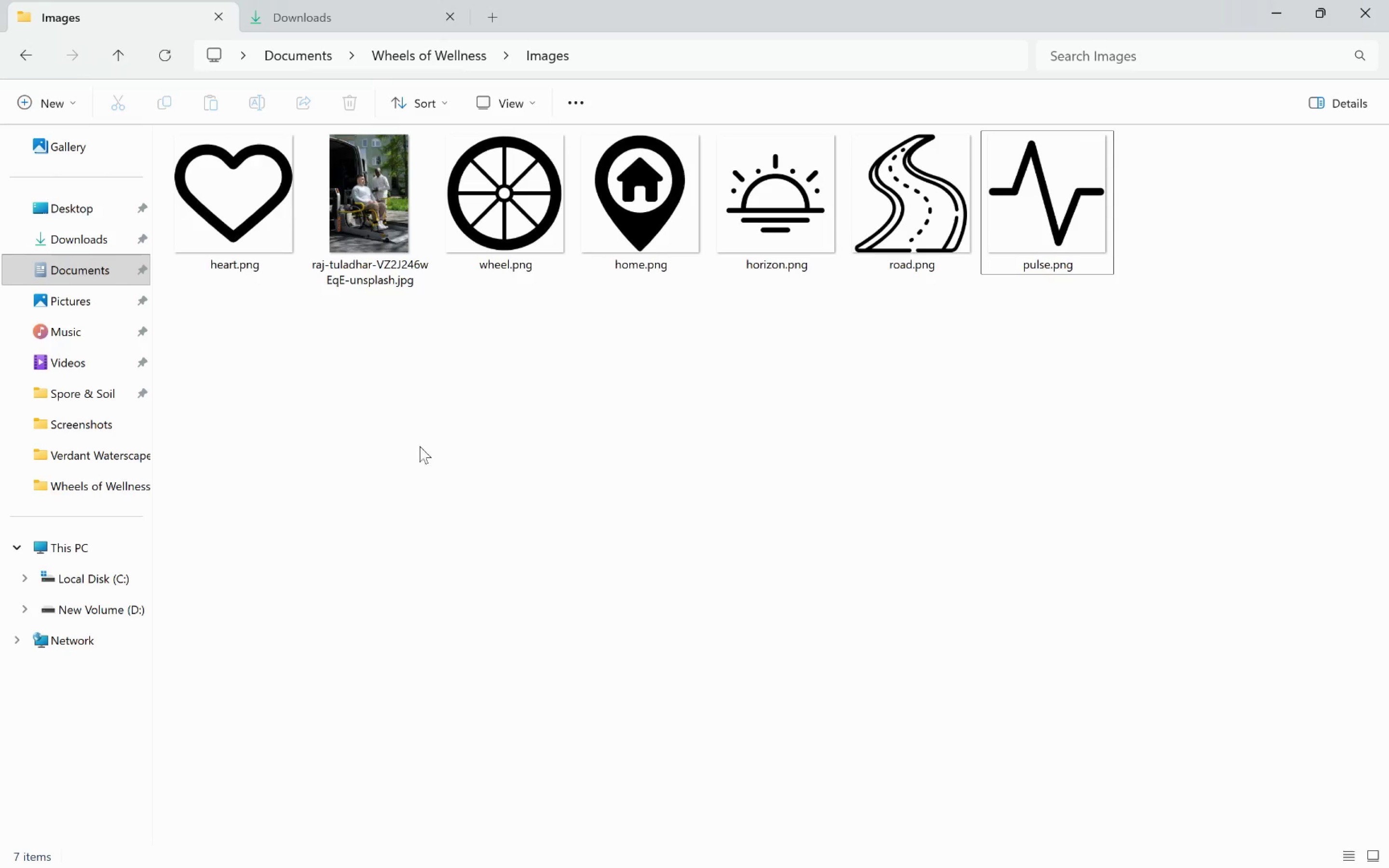 
left_click([651, 436])
 